 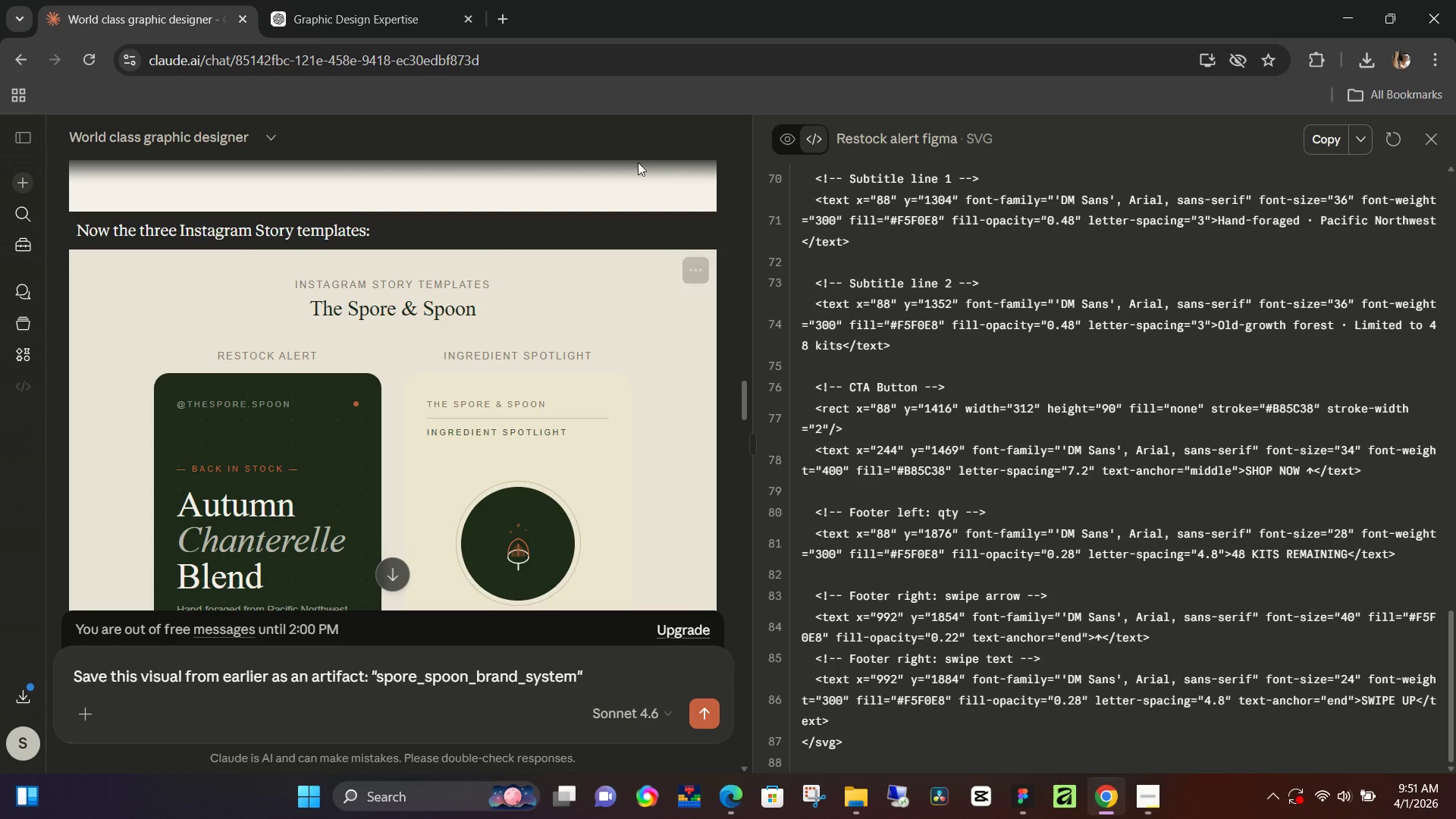 
key(Control+T)
 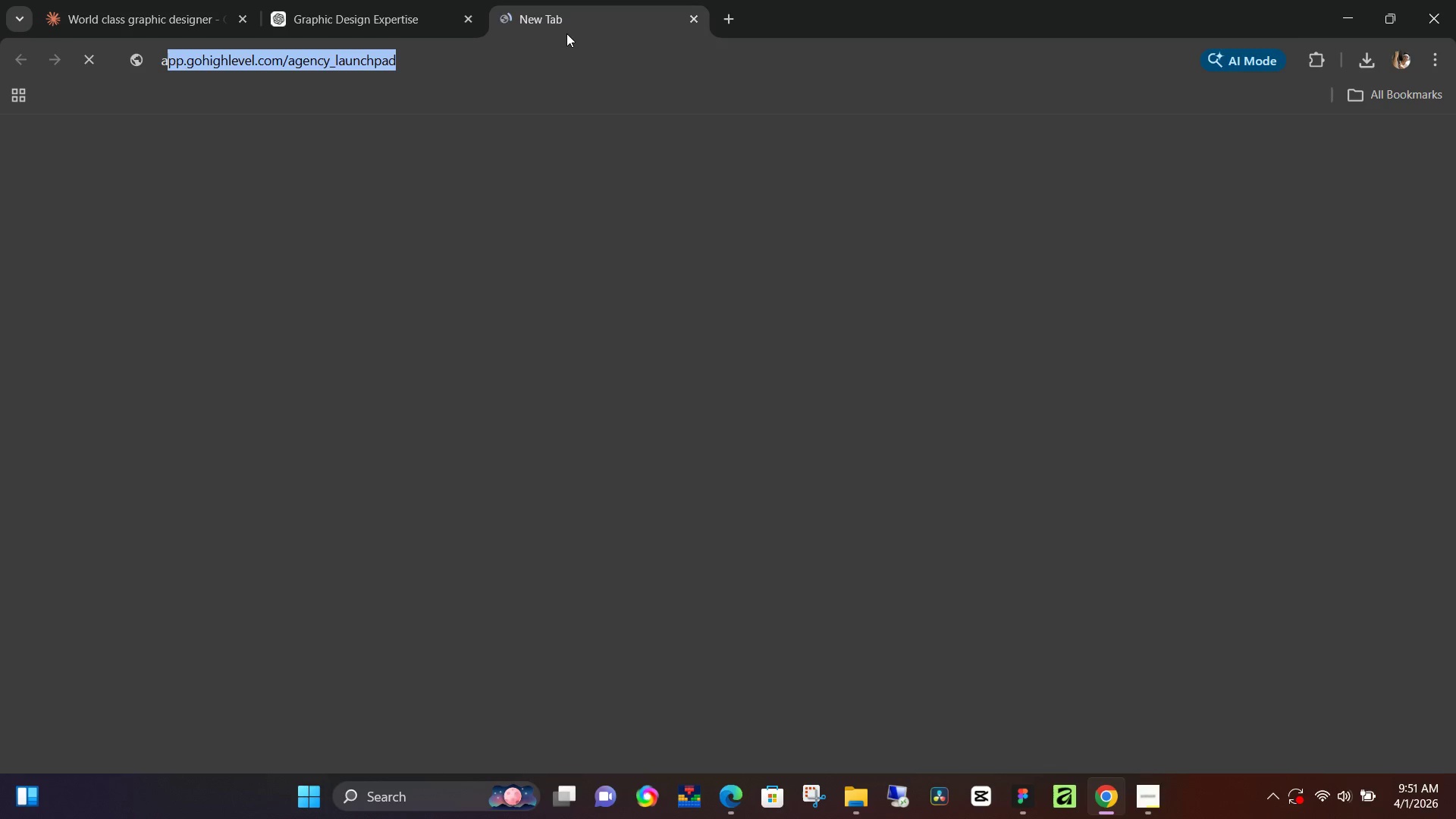 
type(aposthrope)
 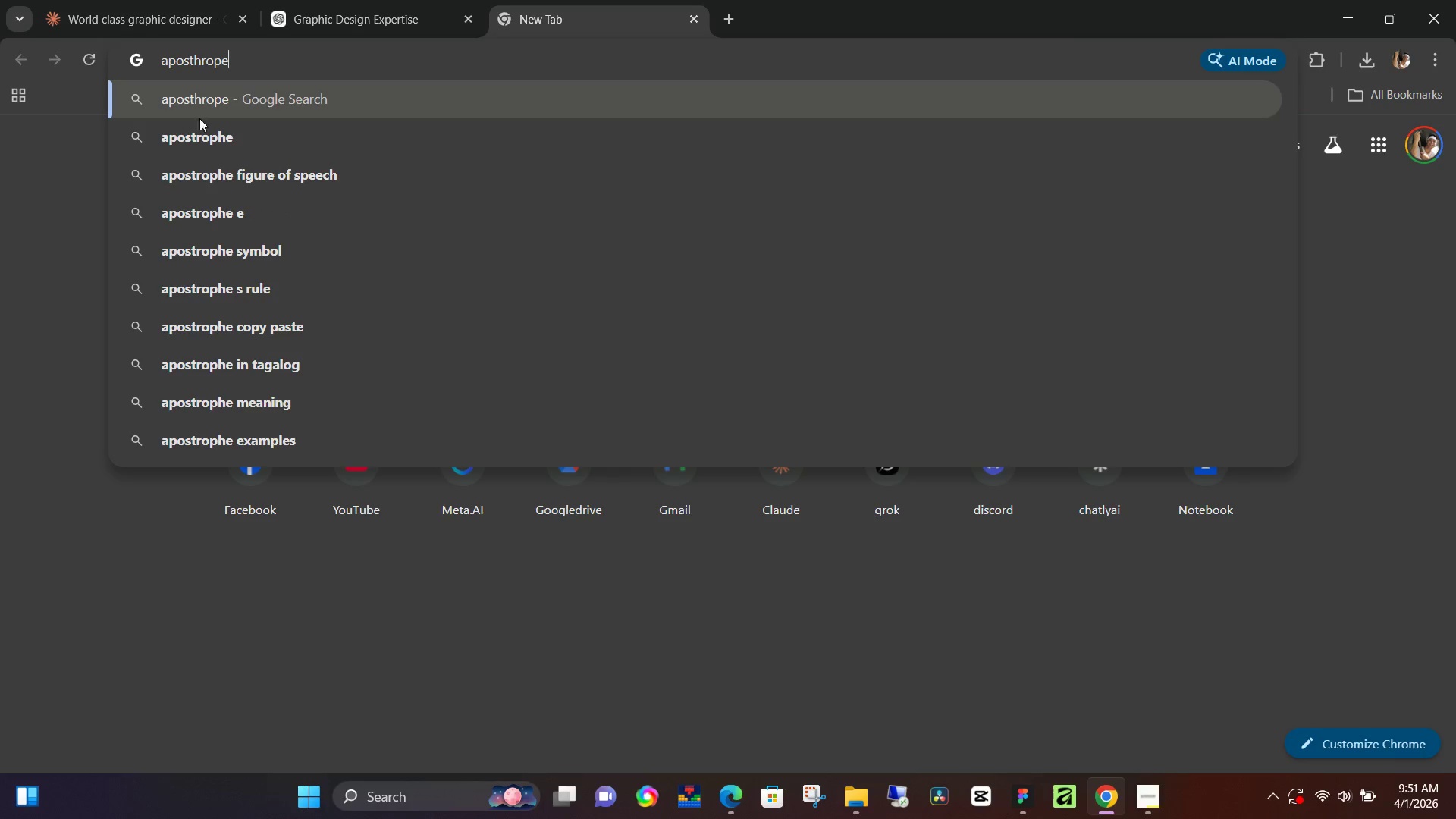 
left_click([208, 136])
 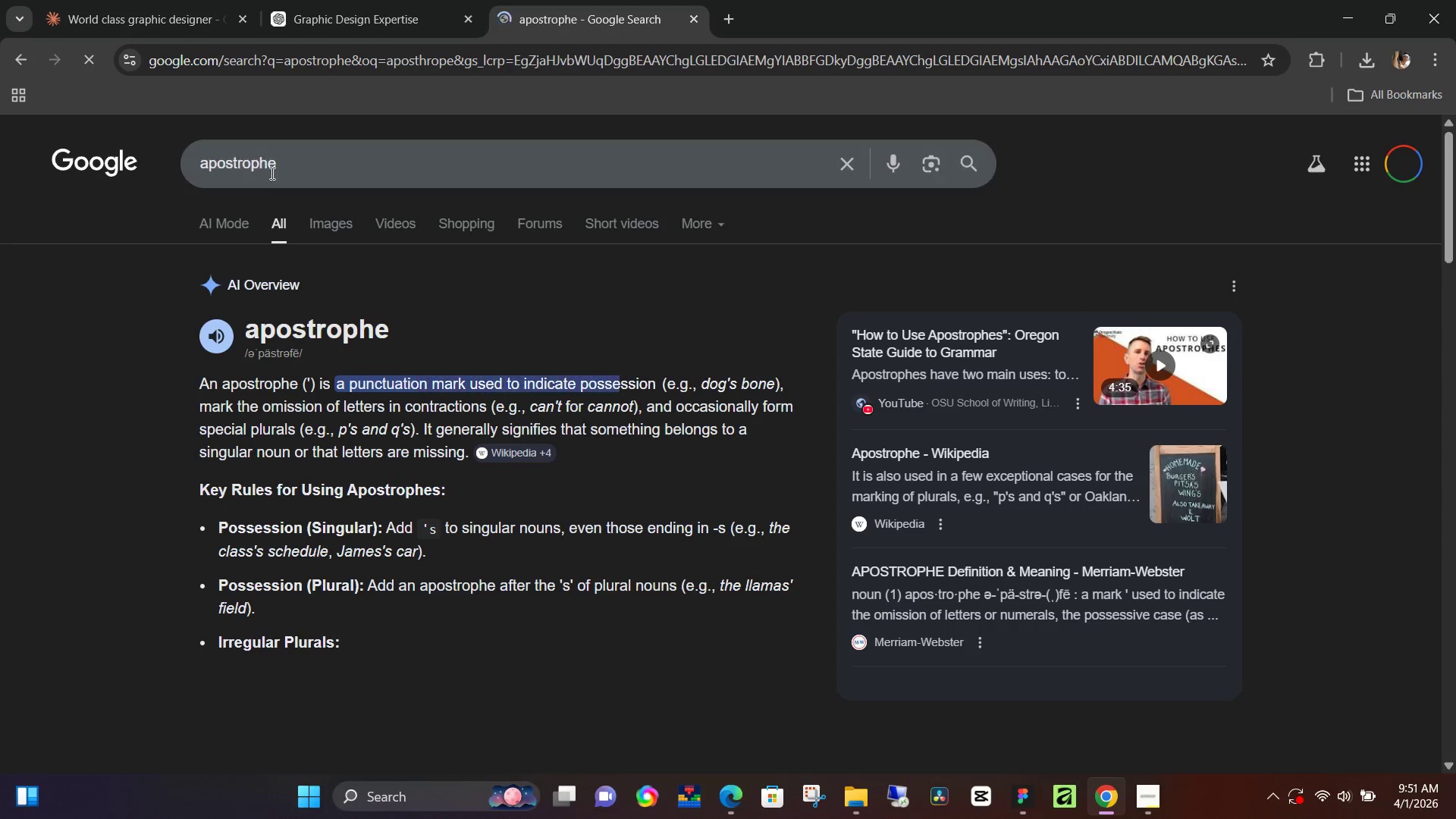 
left_click([271, 167])
 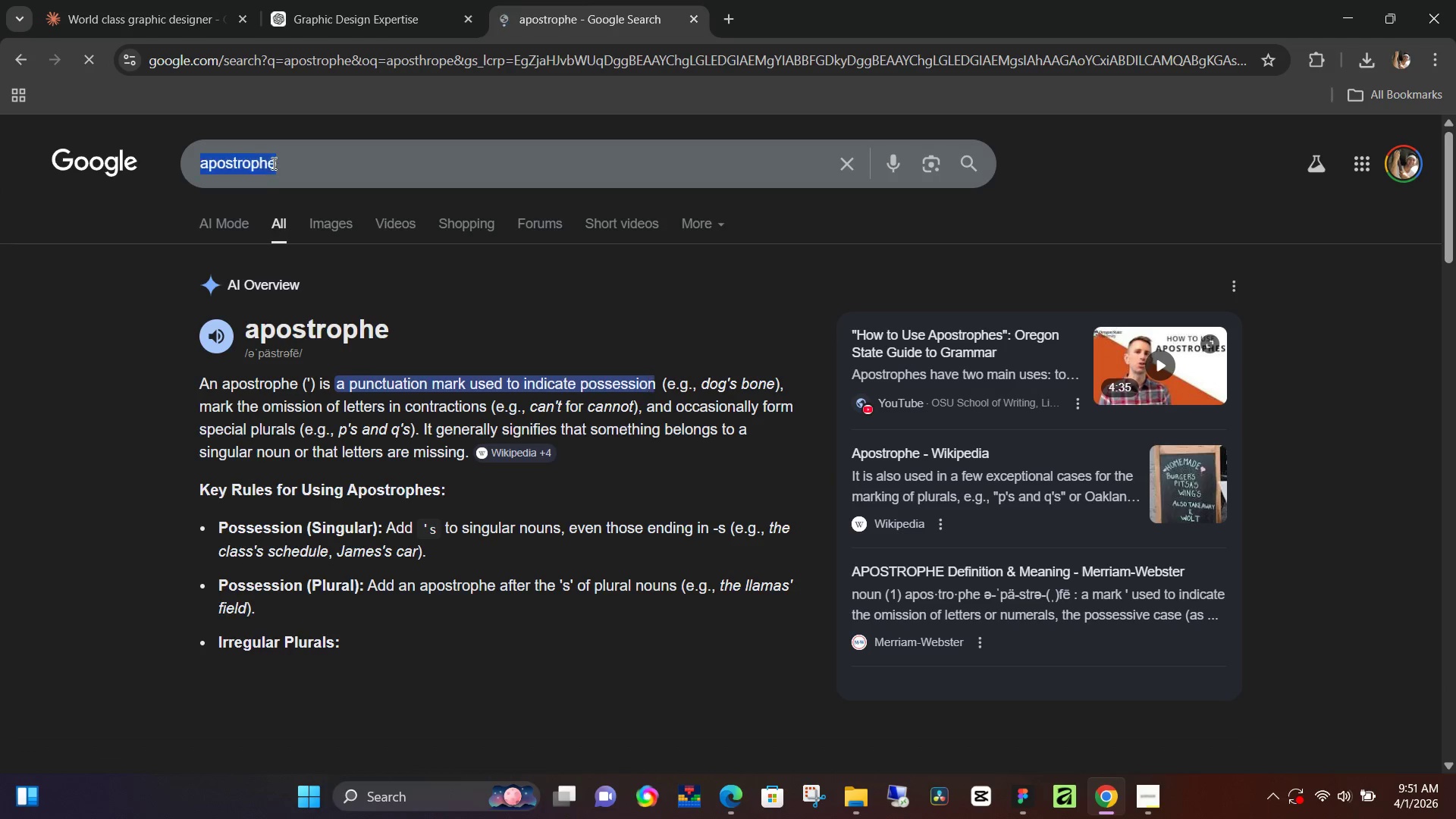 
key(Control+A)
 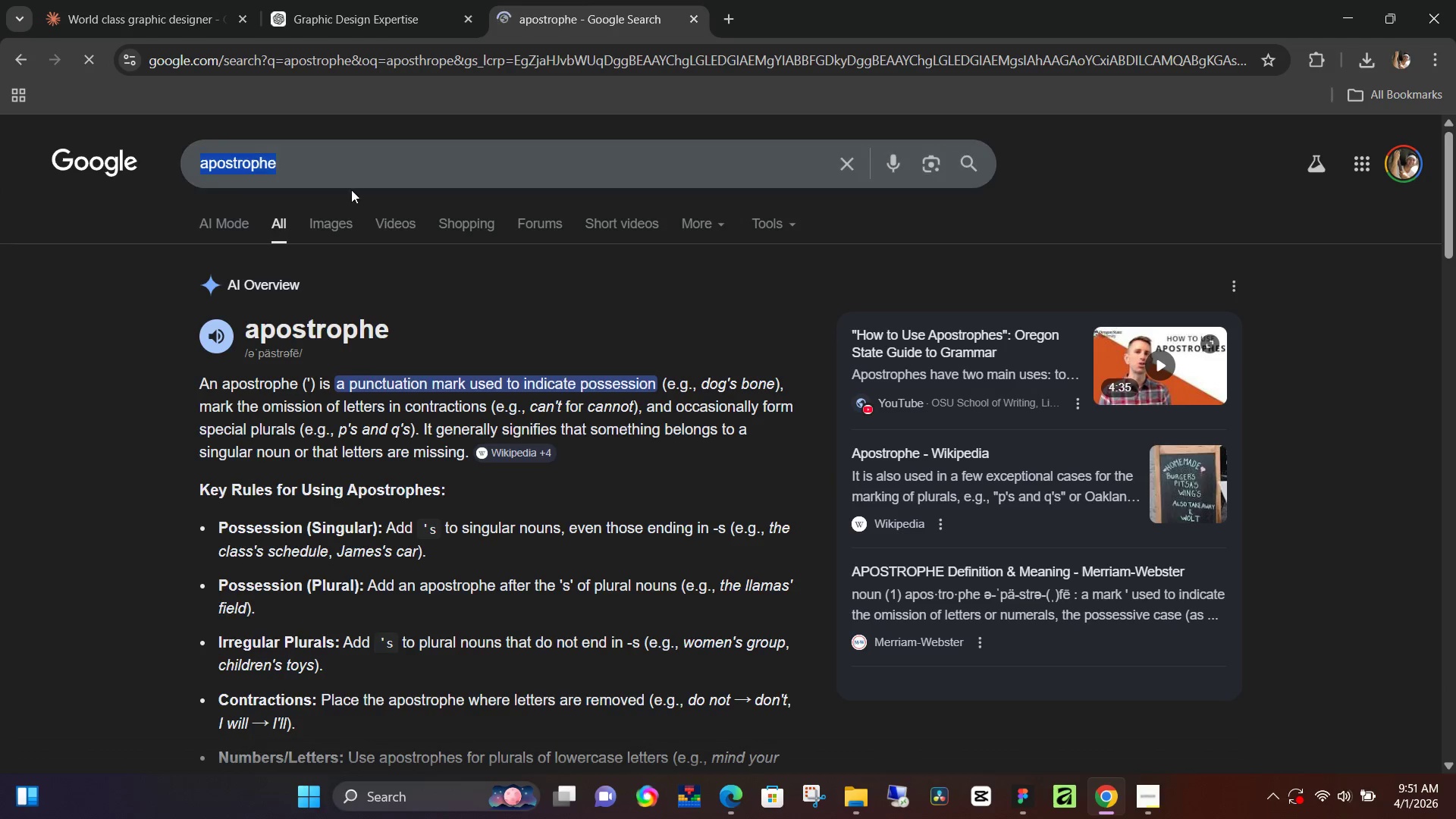 
key(Control+C)
 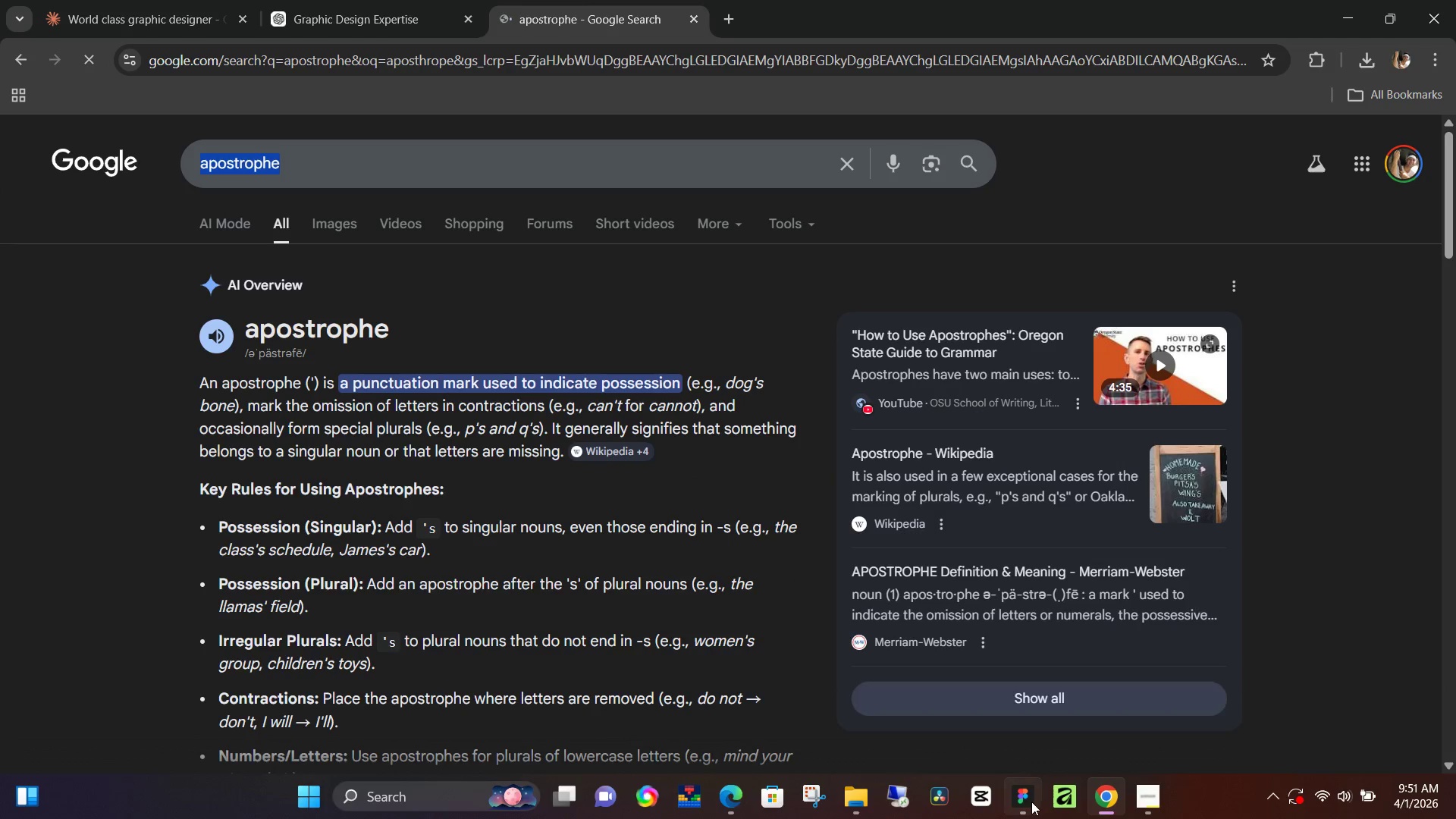 
left_click([1023, 799])
 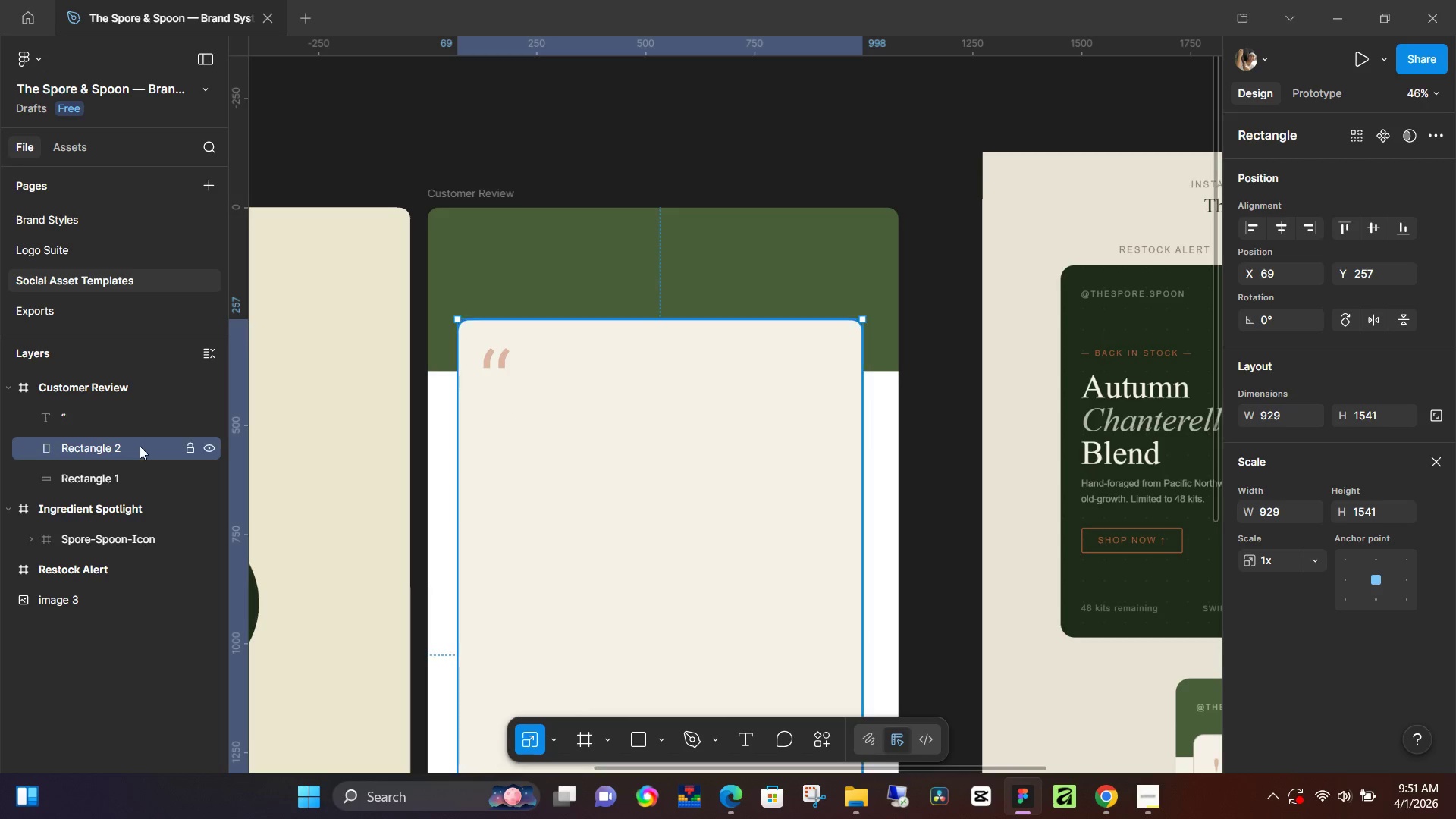 
double_click([137, 447])
 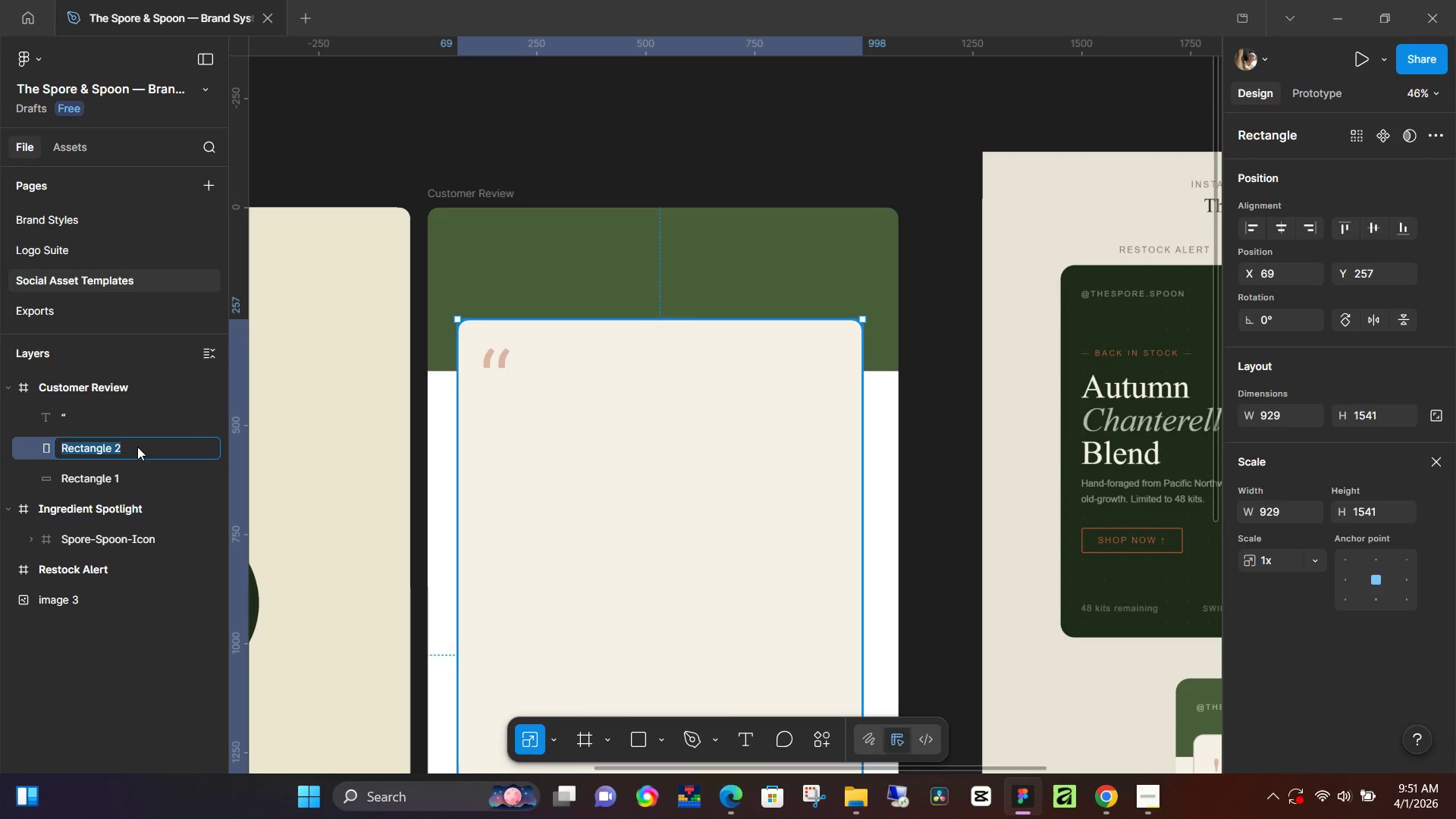 
key(Control+V)
 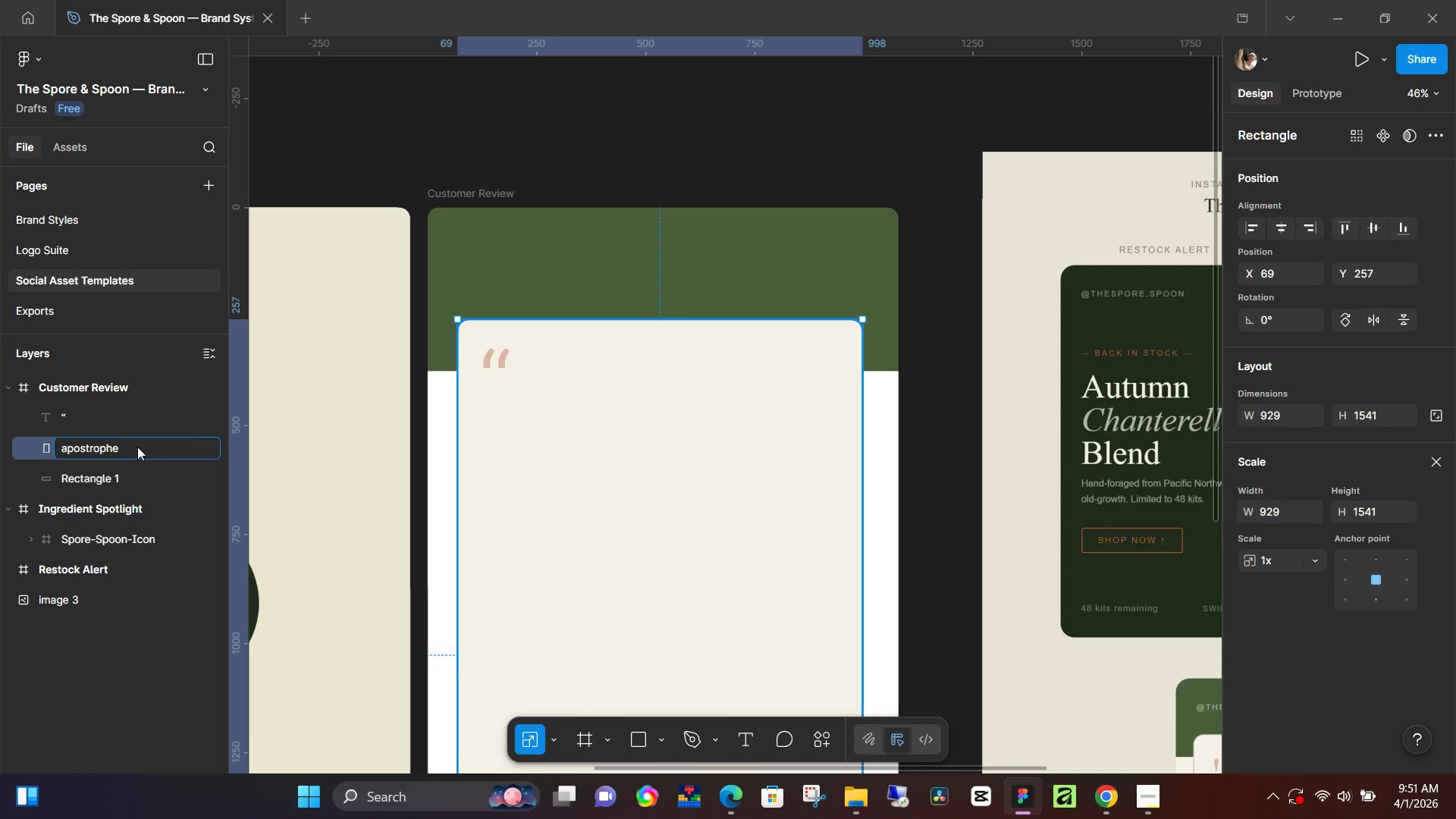 
key(NumpadEnter)
 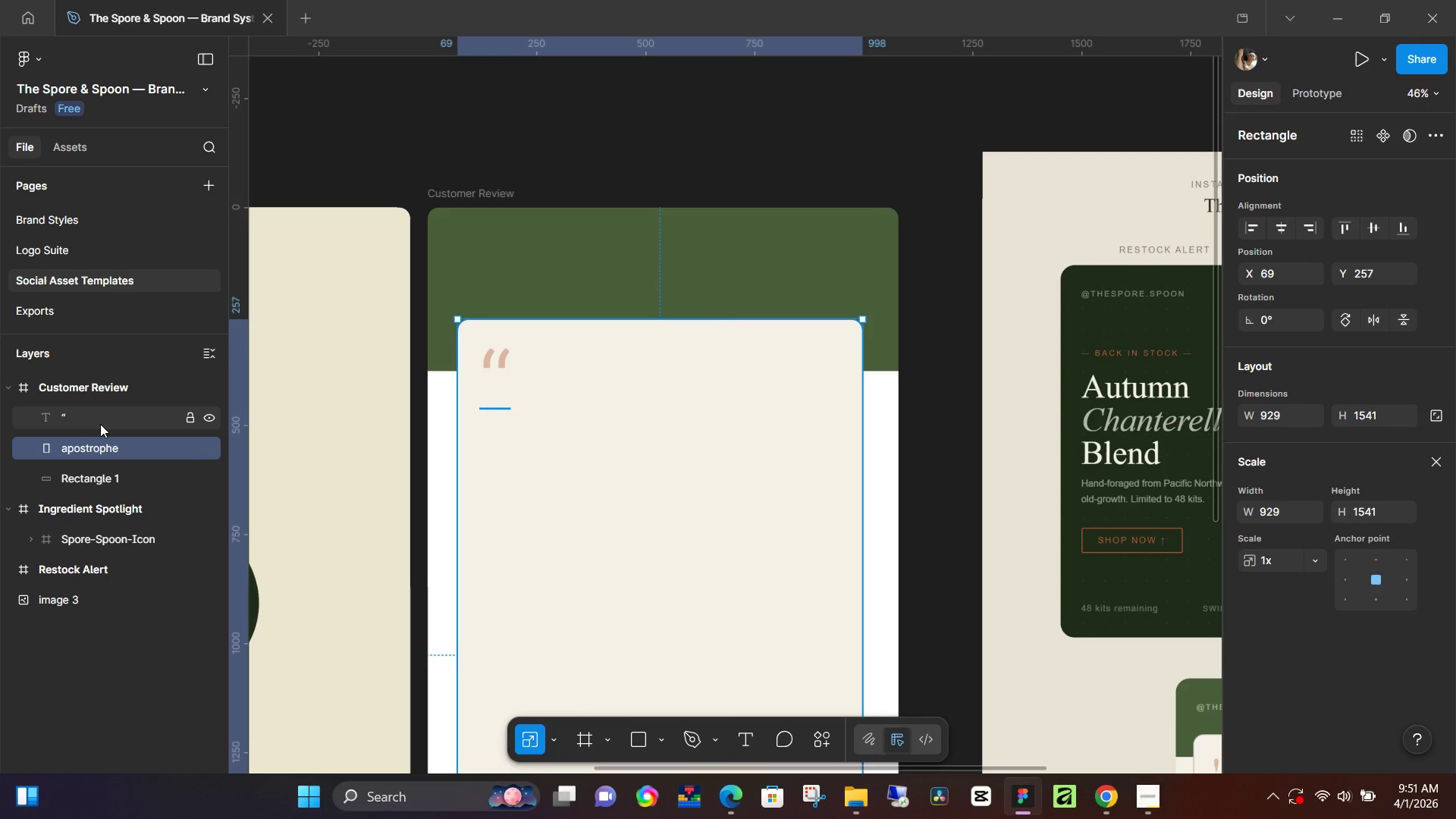 
key(Control+Z)
 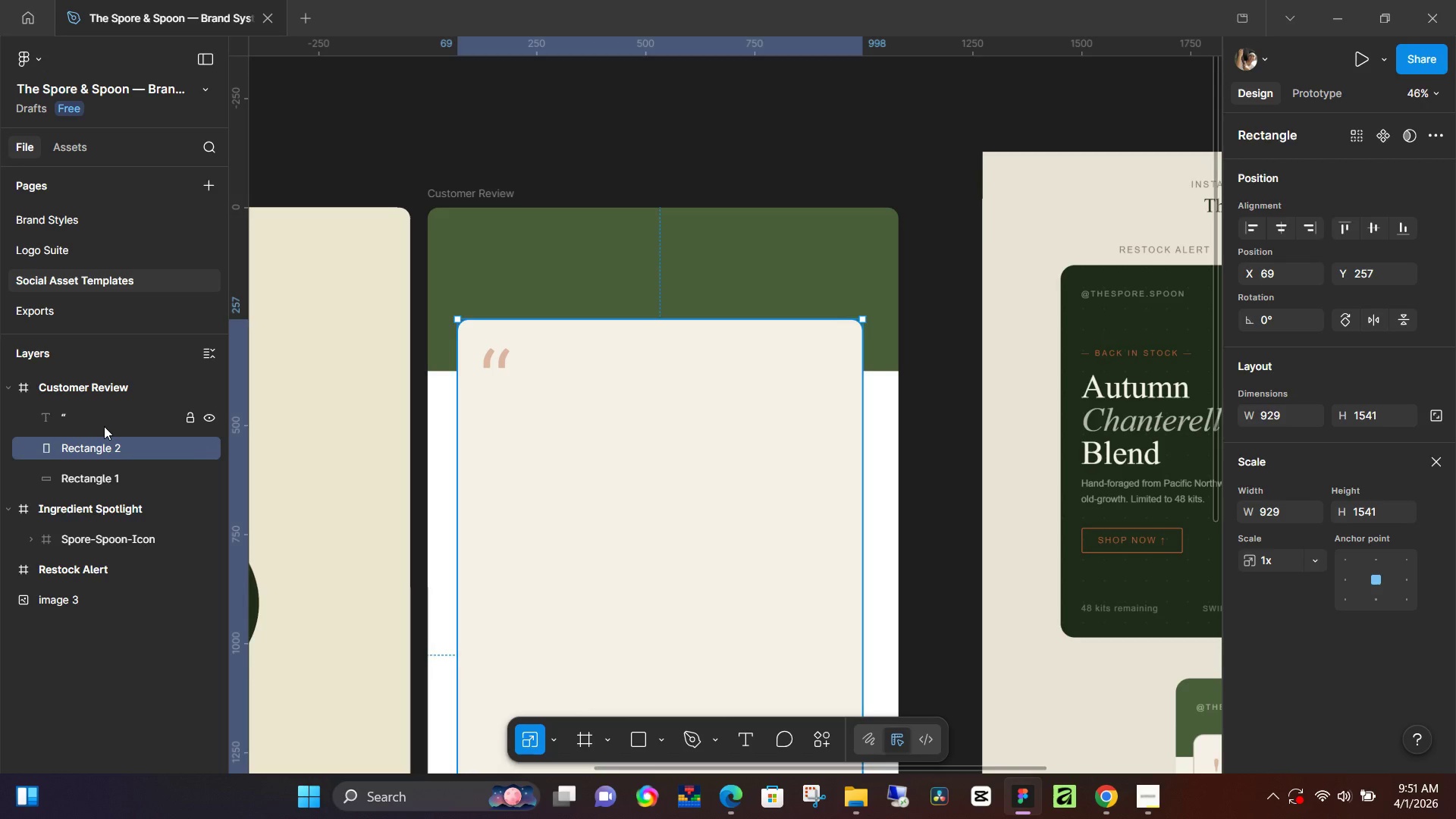 
double_click([104, 426])
 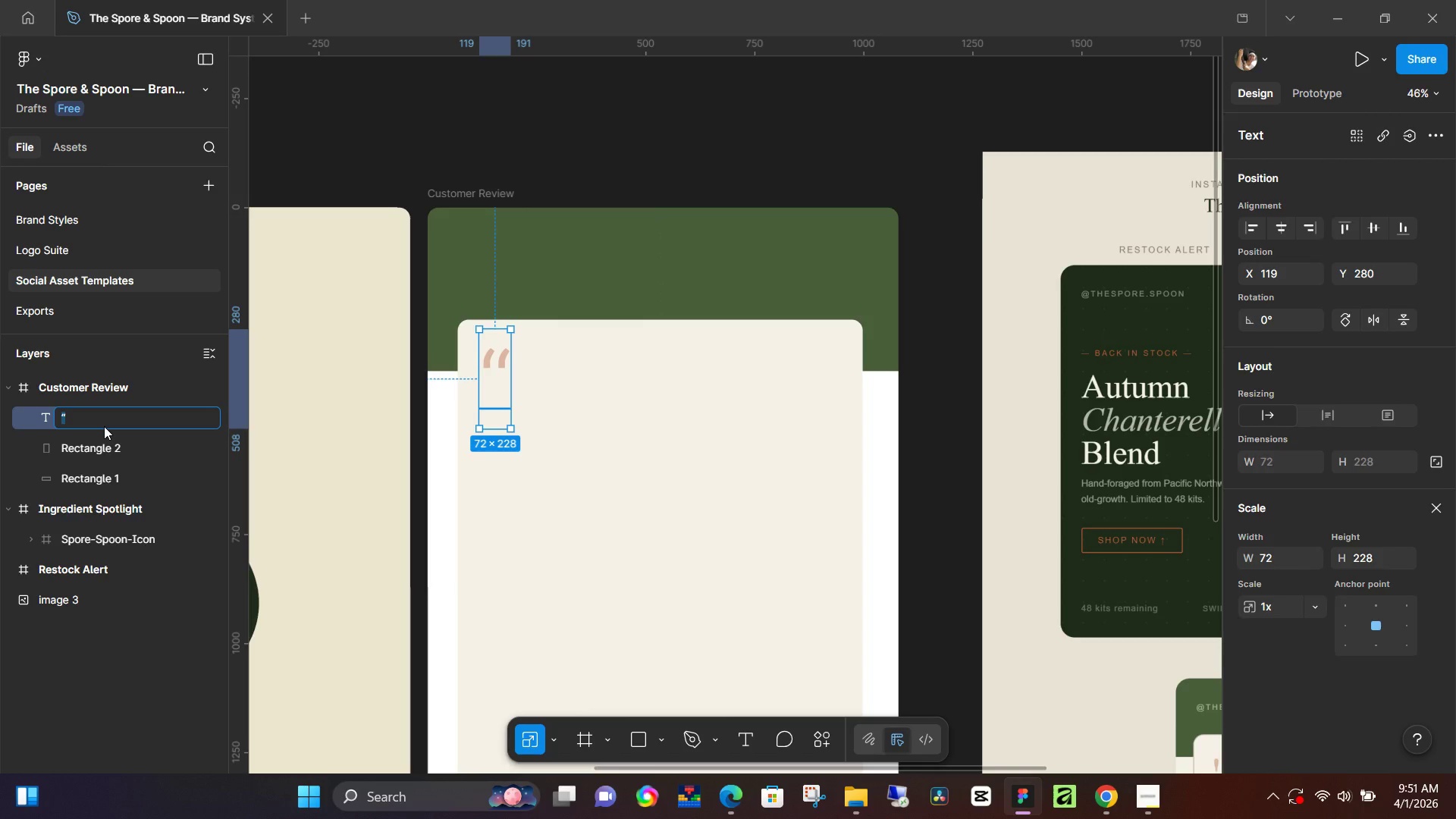 
key(Control+V)
 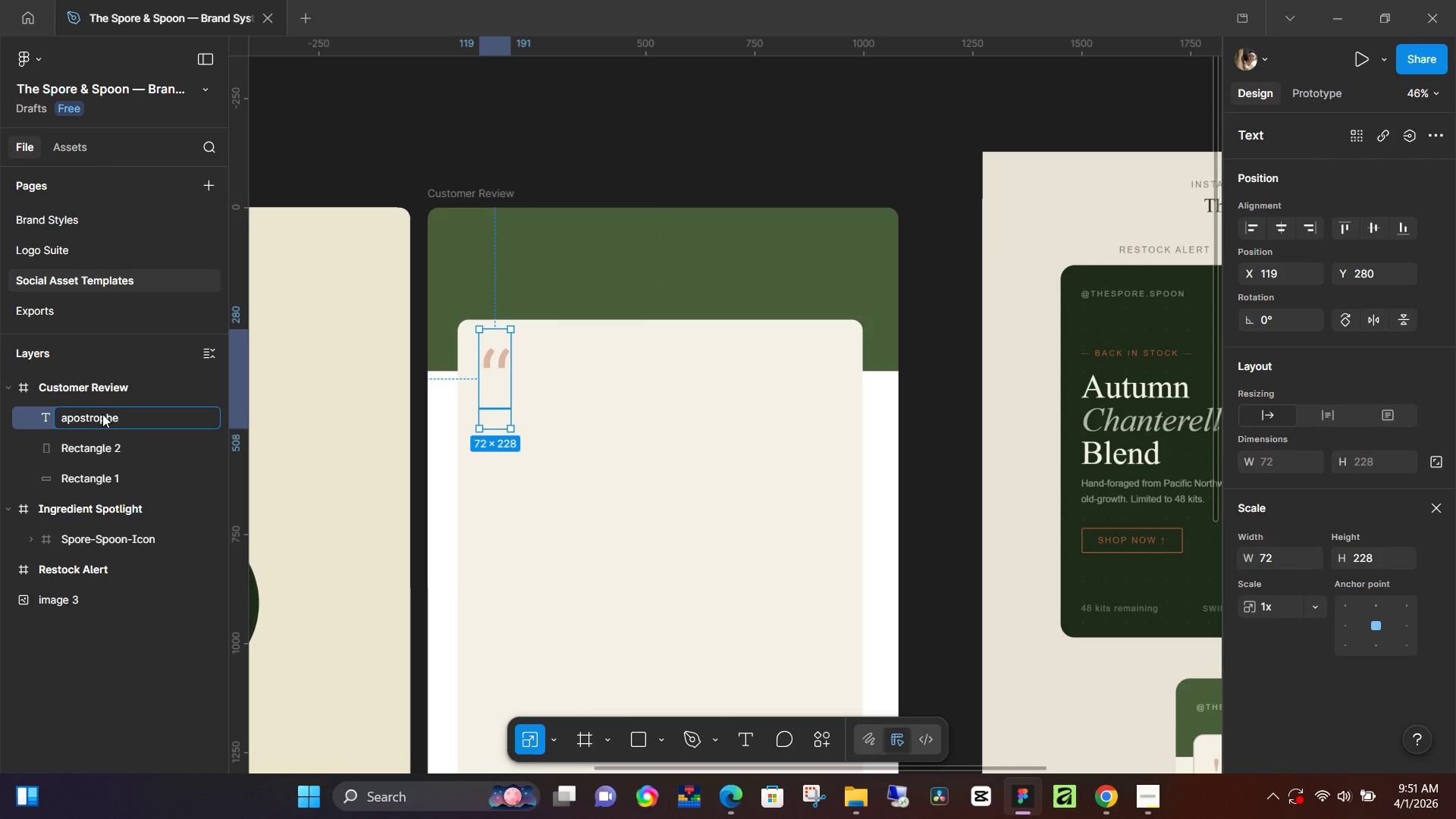 
key(NumpadEnter)
 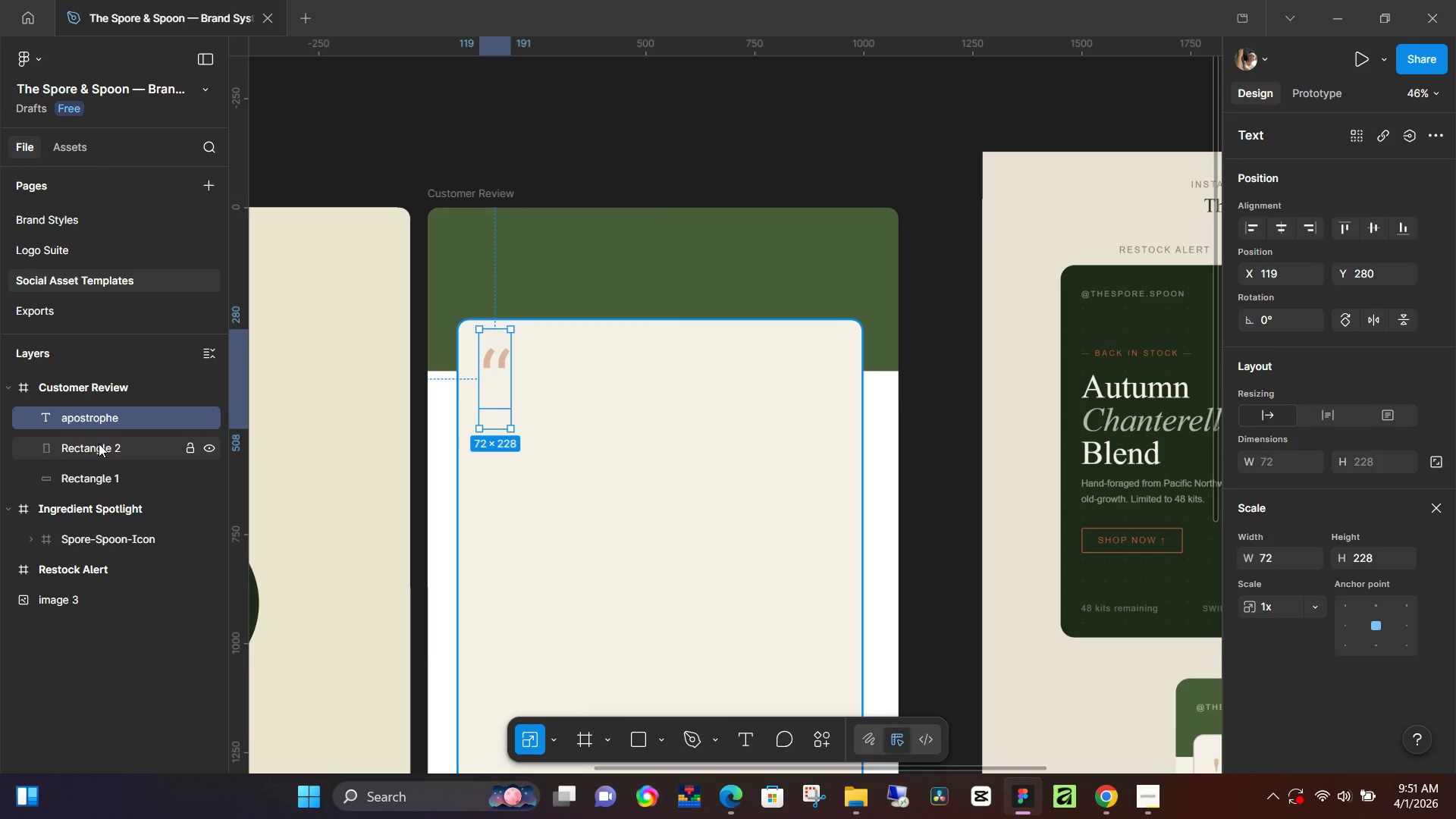 
double_click([99, 444])
 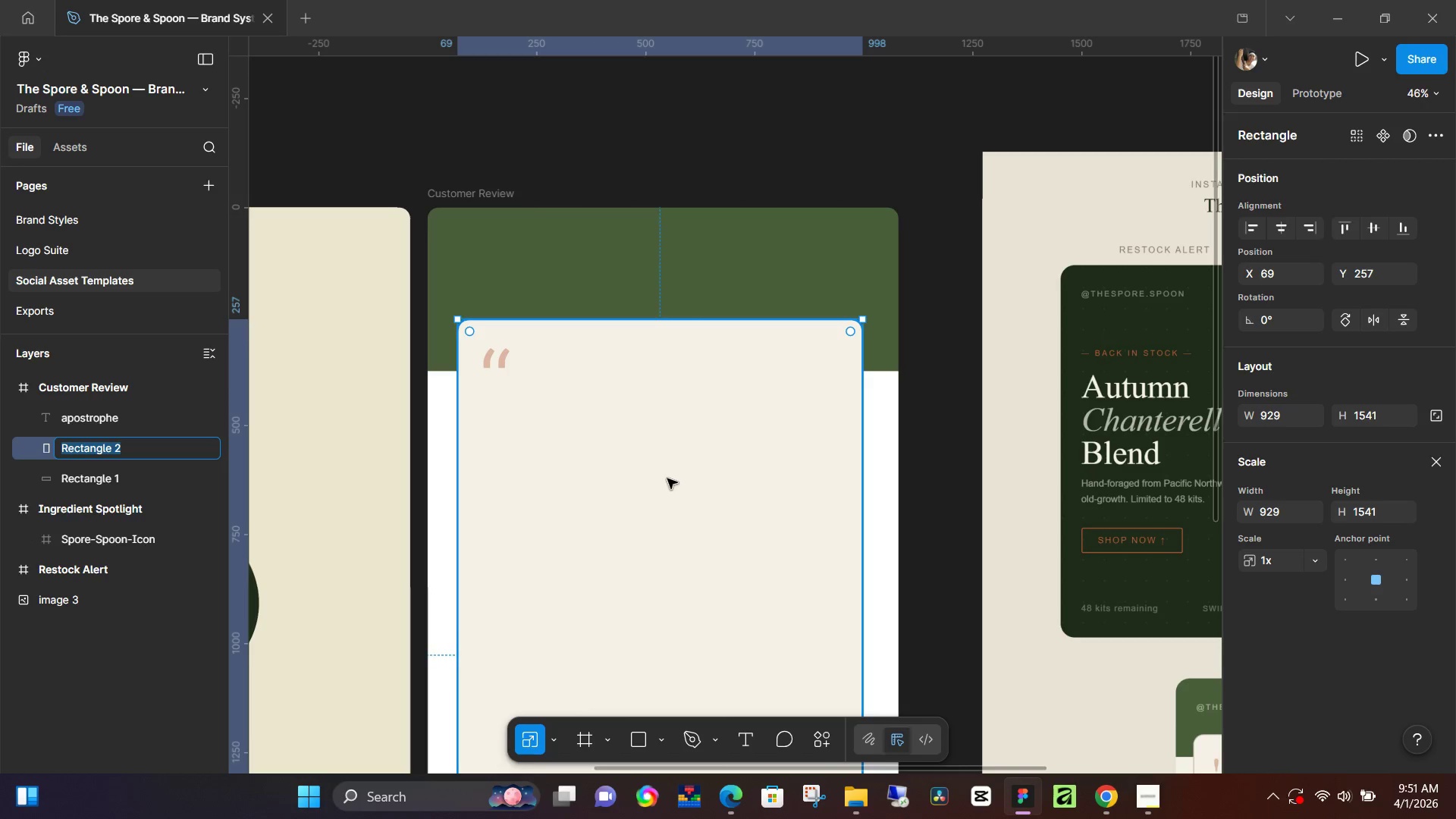 
wait(5.64)
 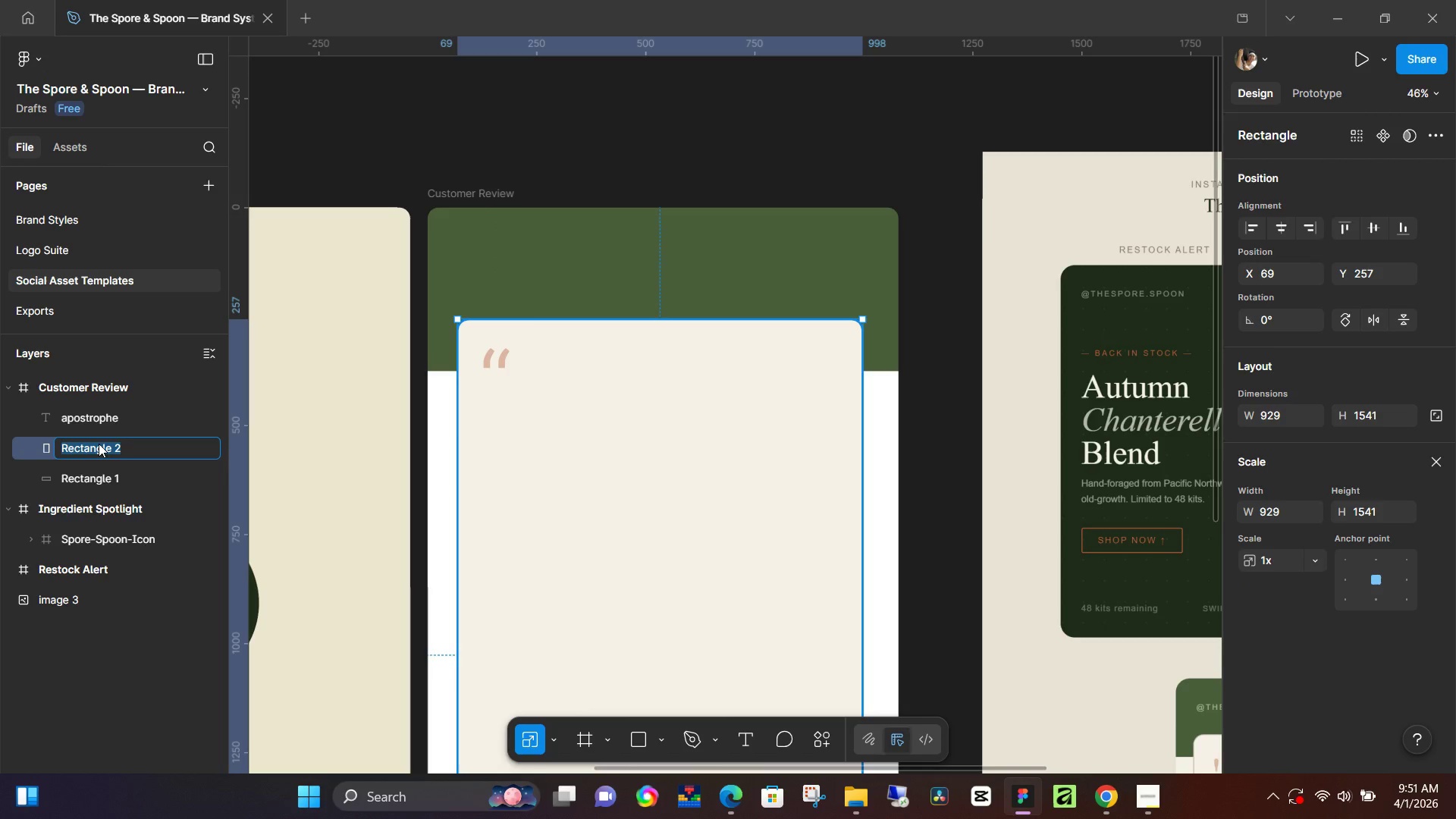 
key(Shift+I)
 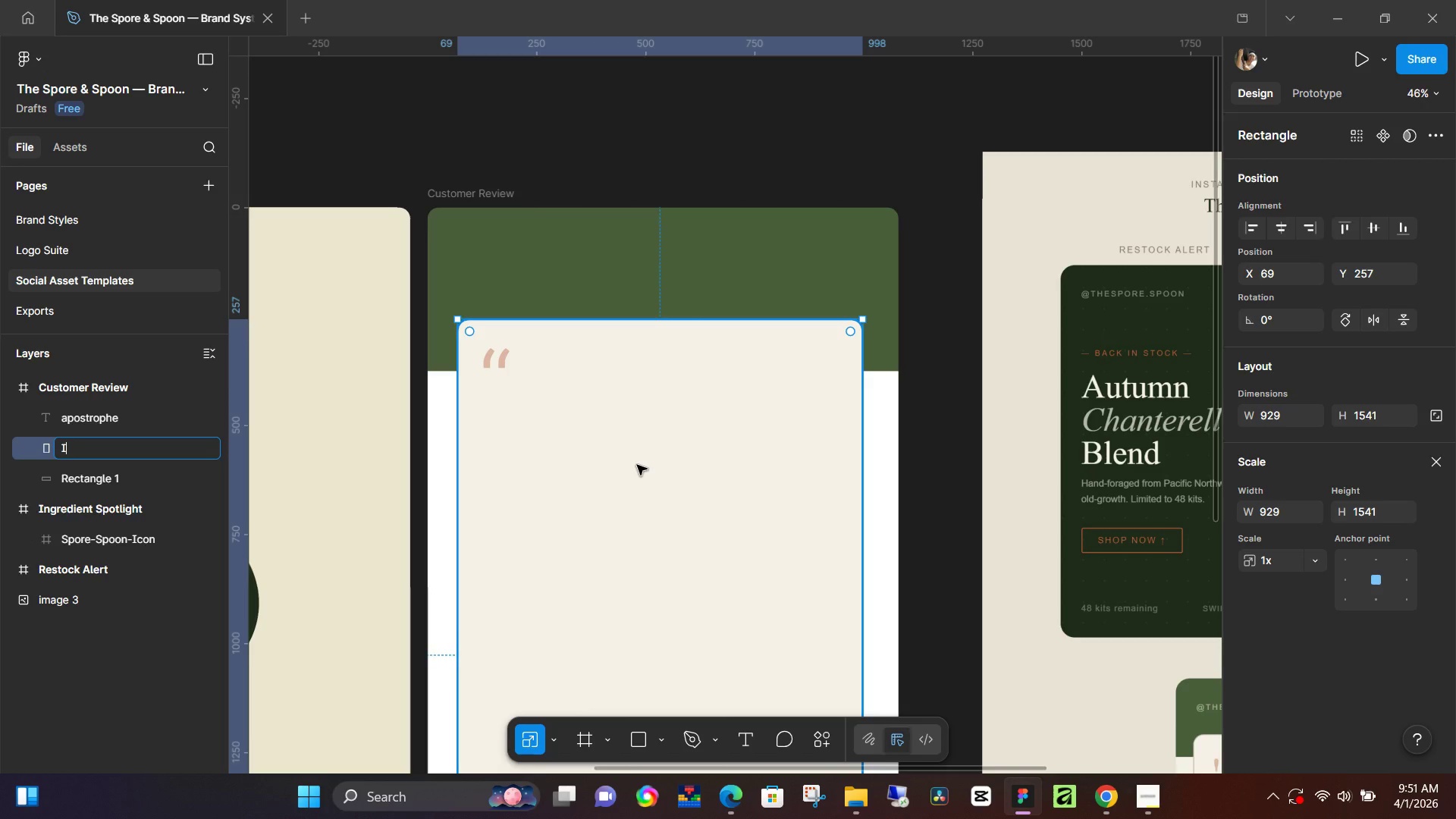 
type(nside )
 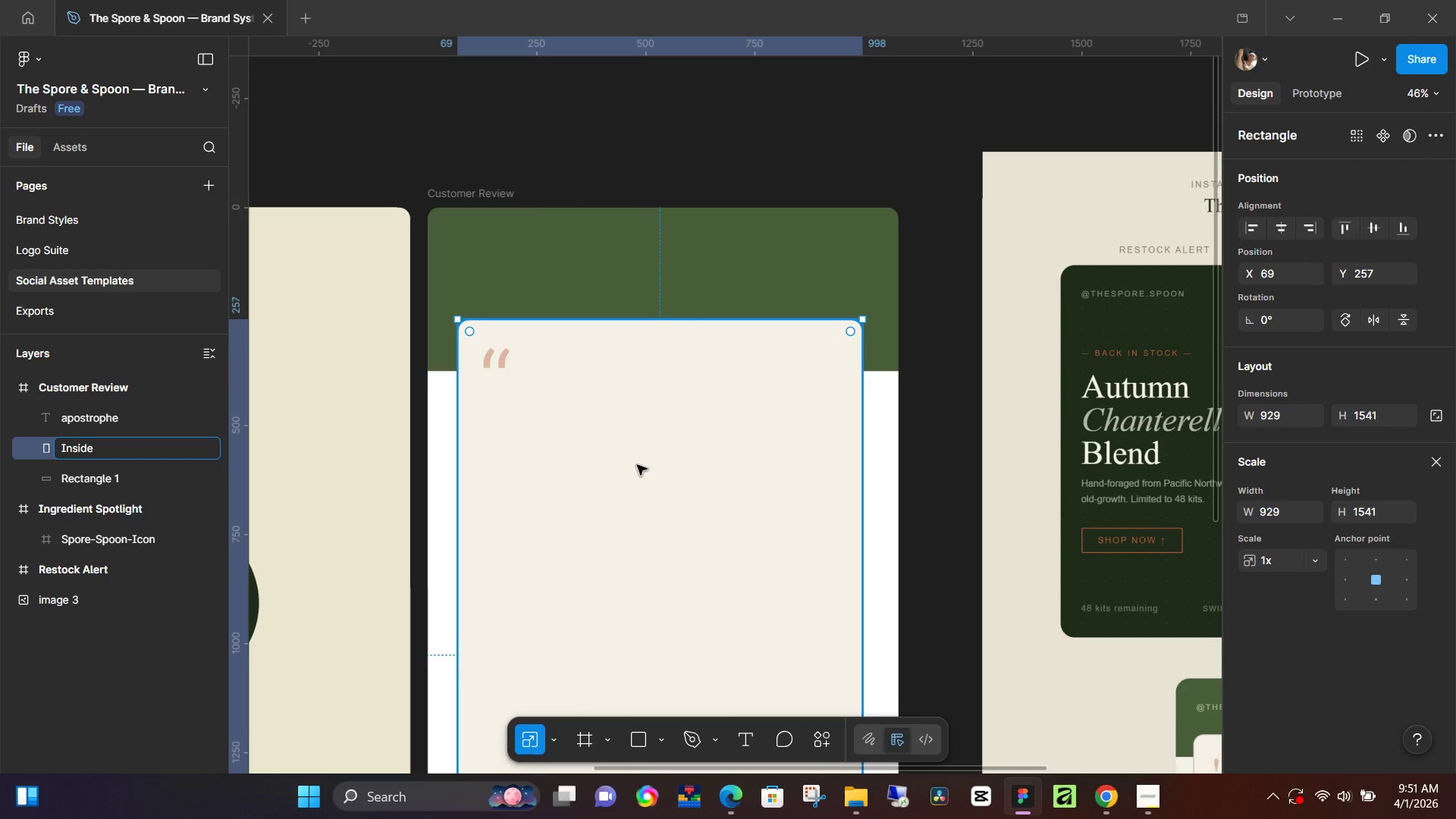 
hold_key(key=Backspace, duration=0.91)
 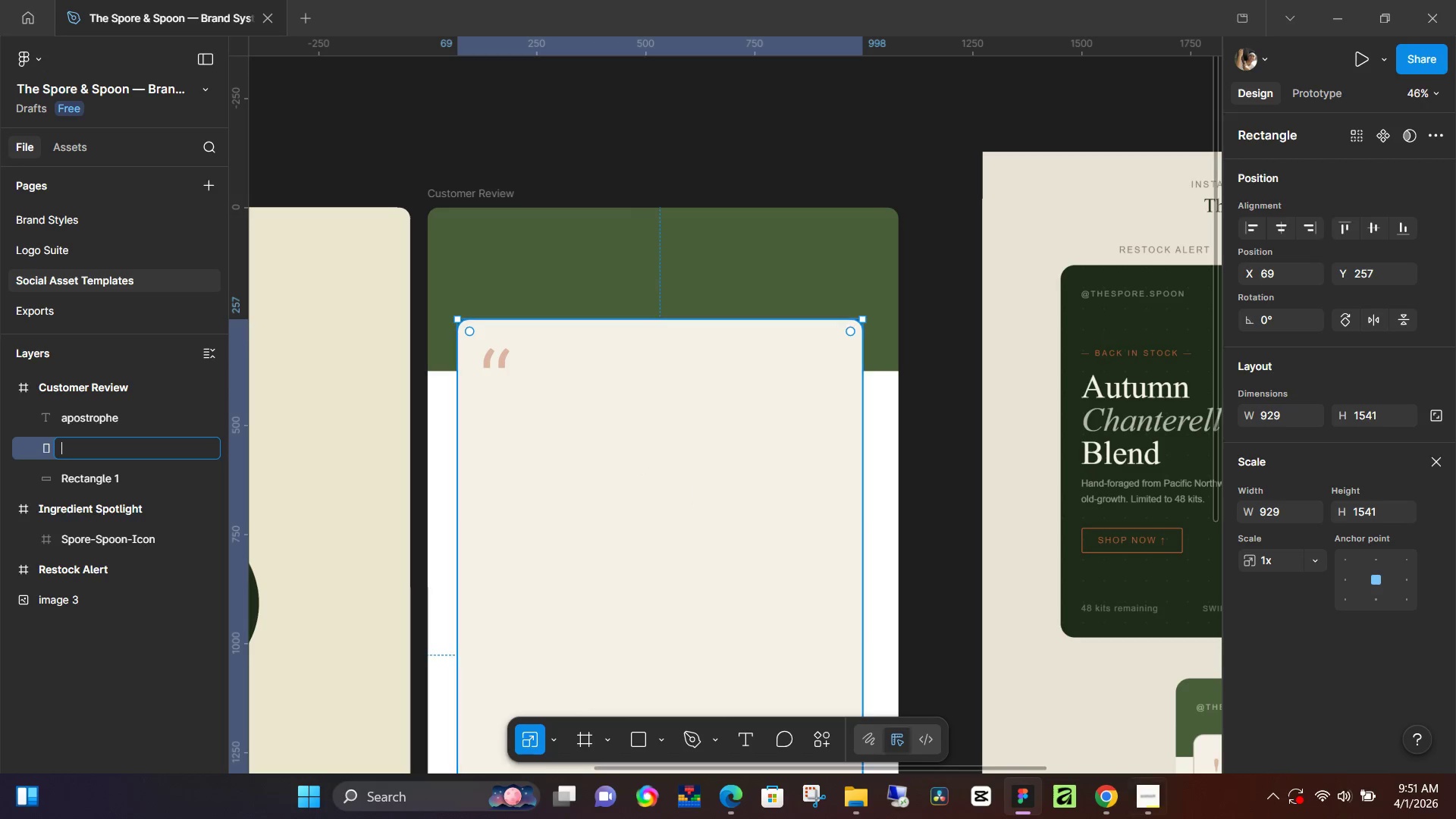 
mouse_move([1146, 809])
 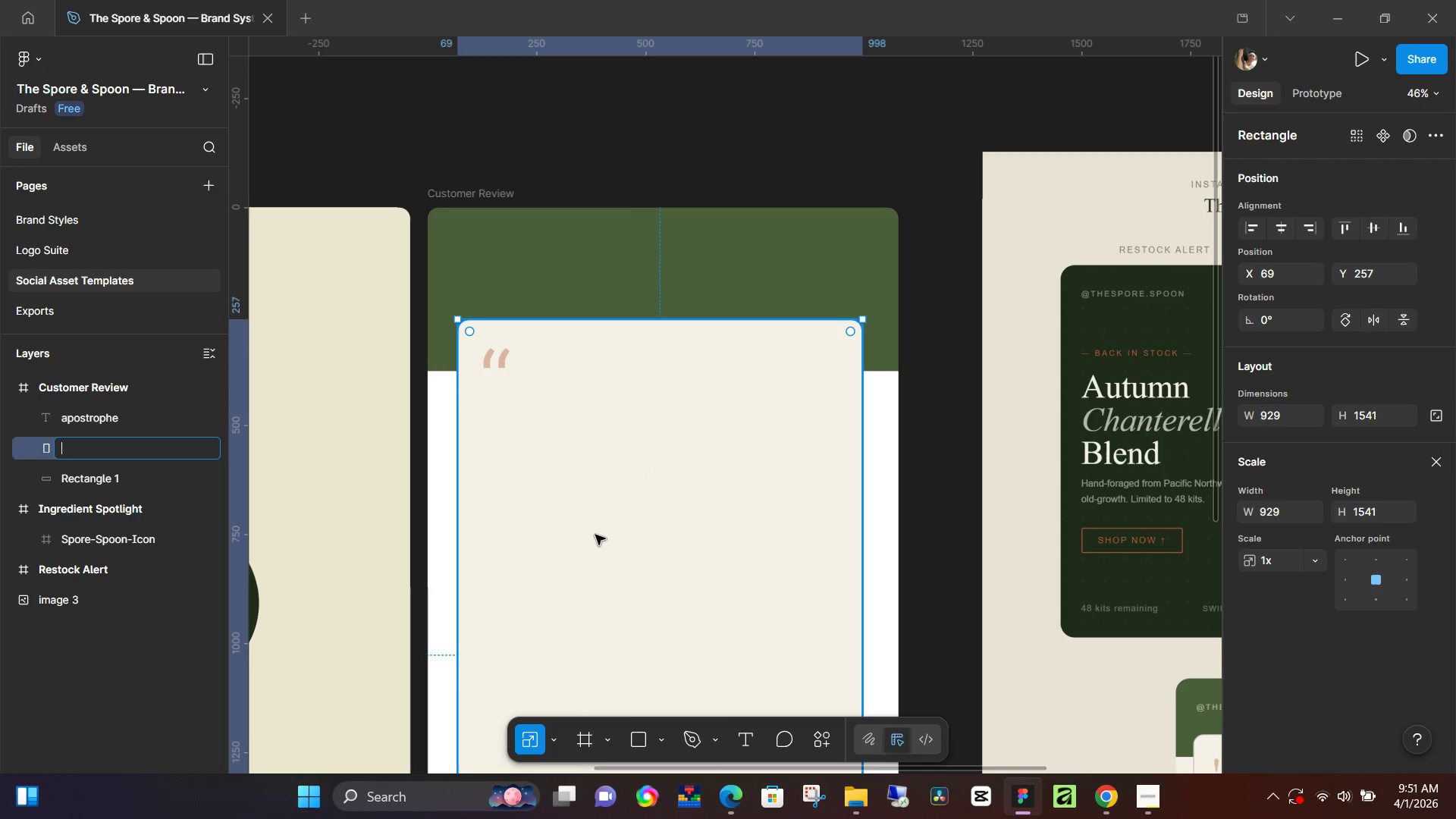 
type(Rectangk=l)
key(Backspace)
key(Backspace)
key(Backspace)
type(le 2)
 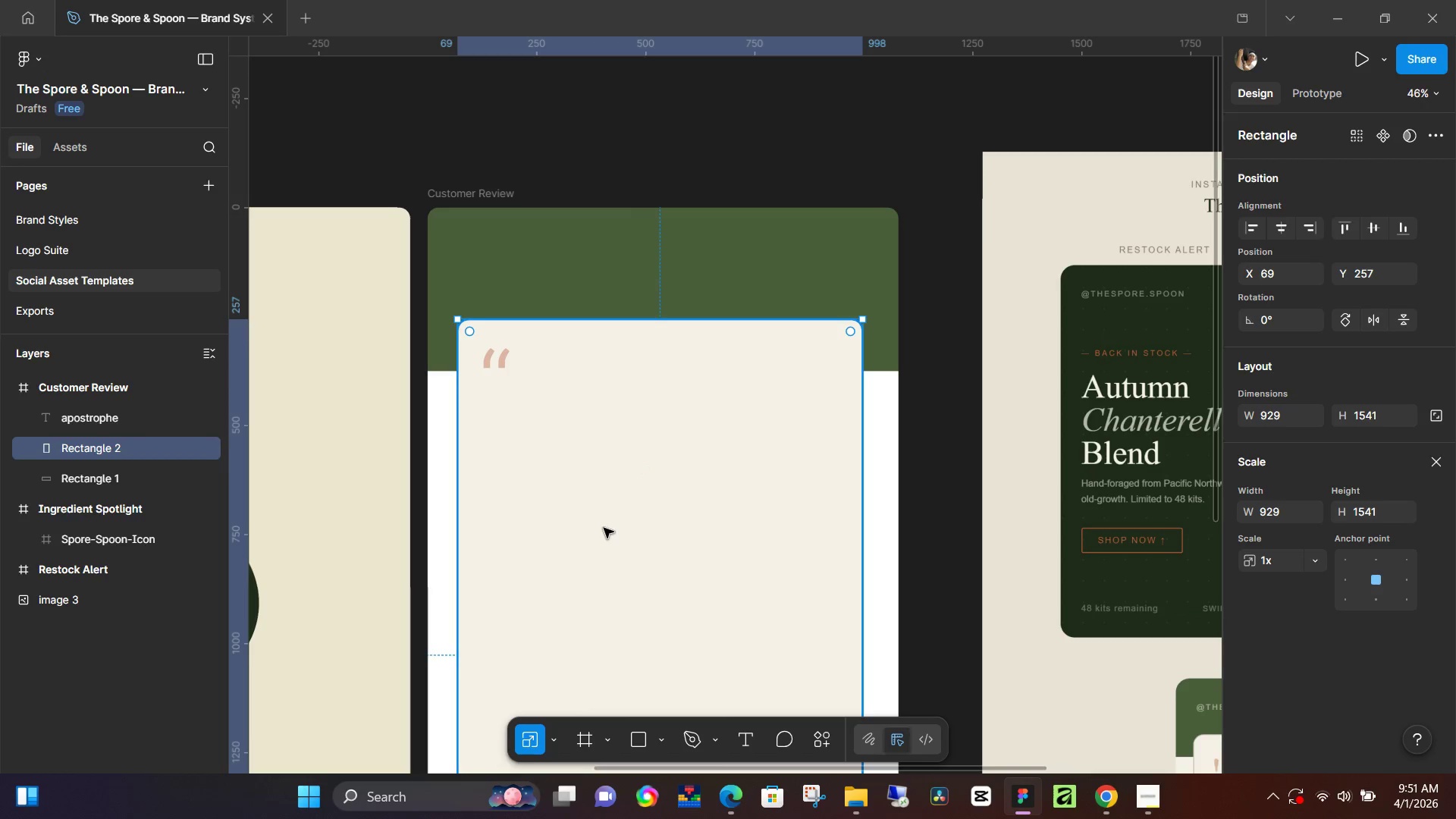 
key(Enter)
 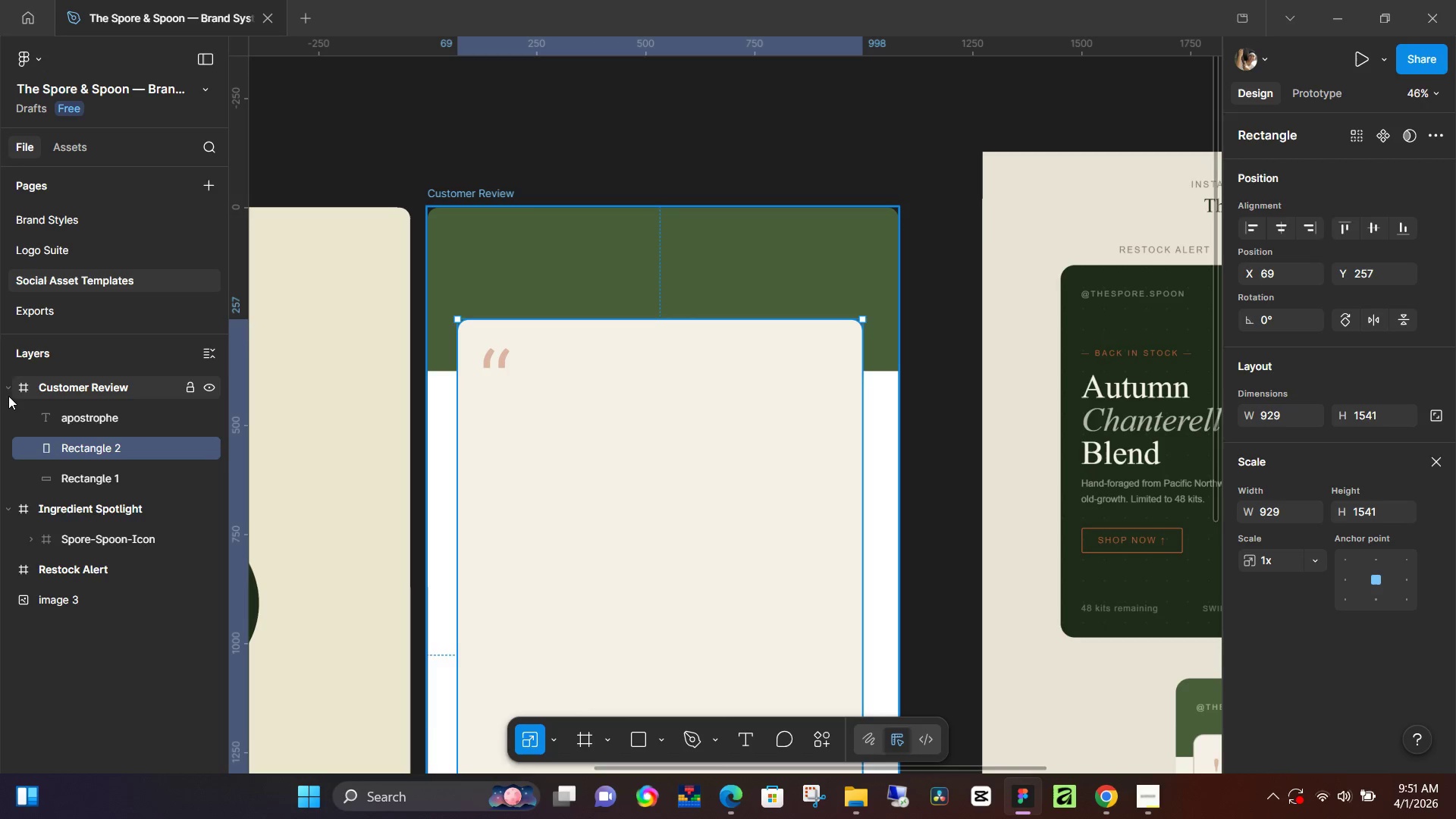 
left_click([8, 391])
 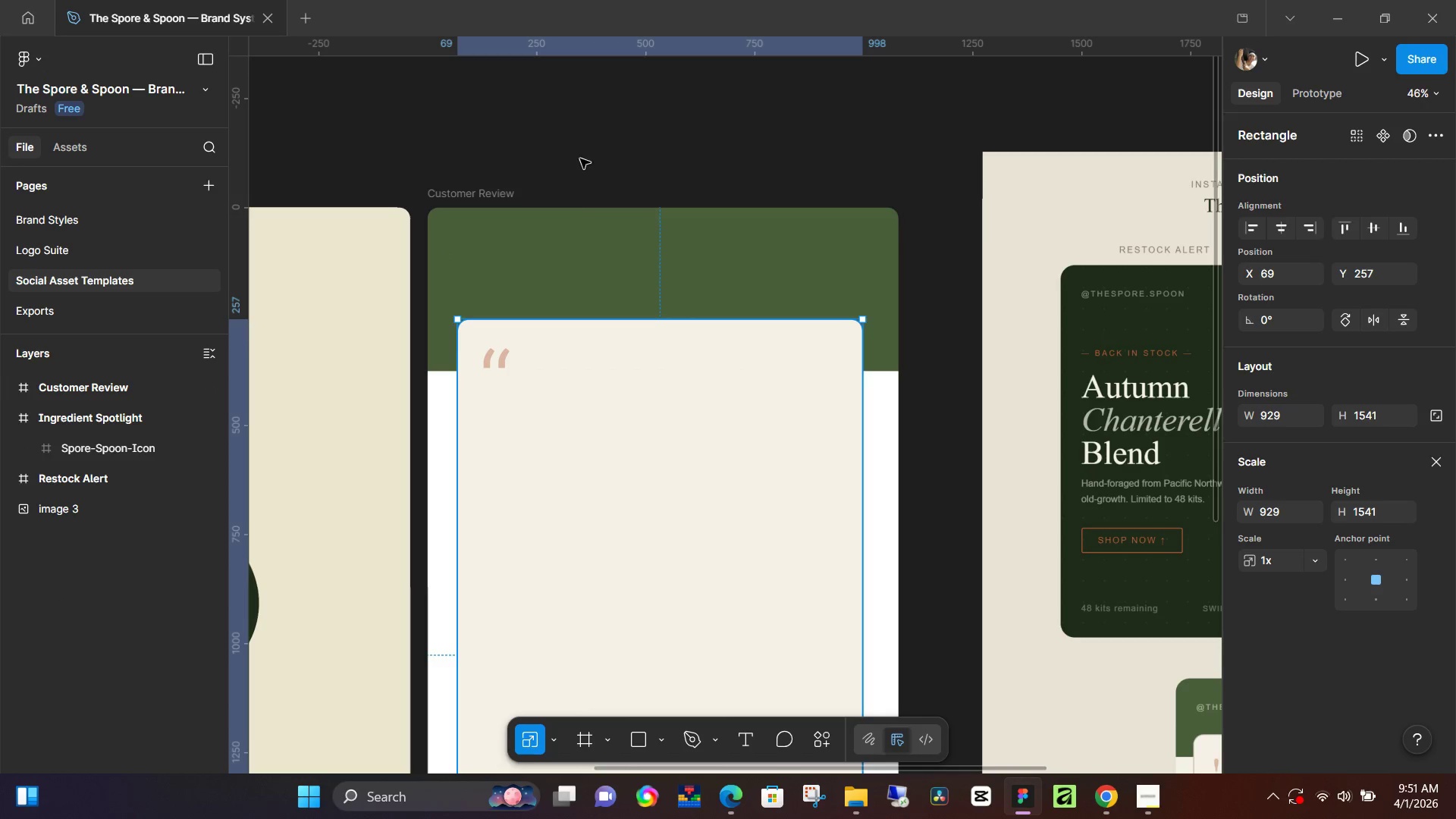 
left_click([582, 157])
 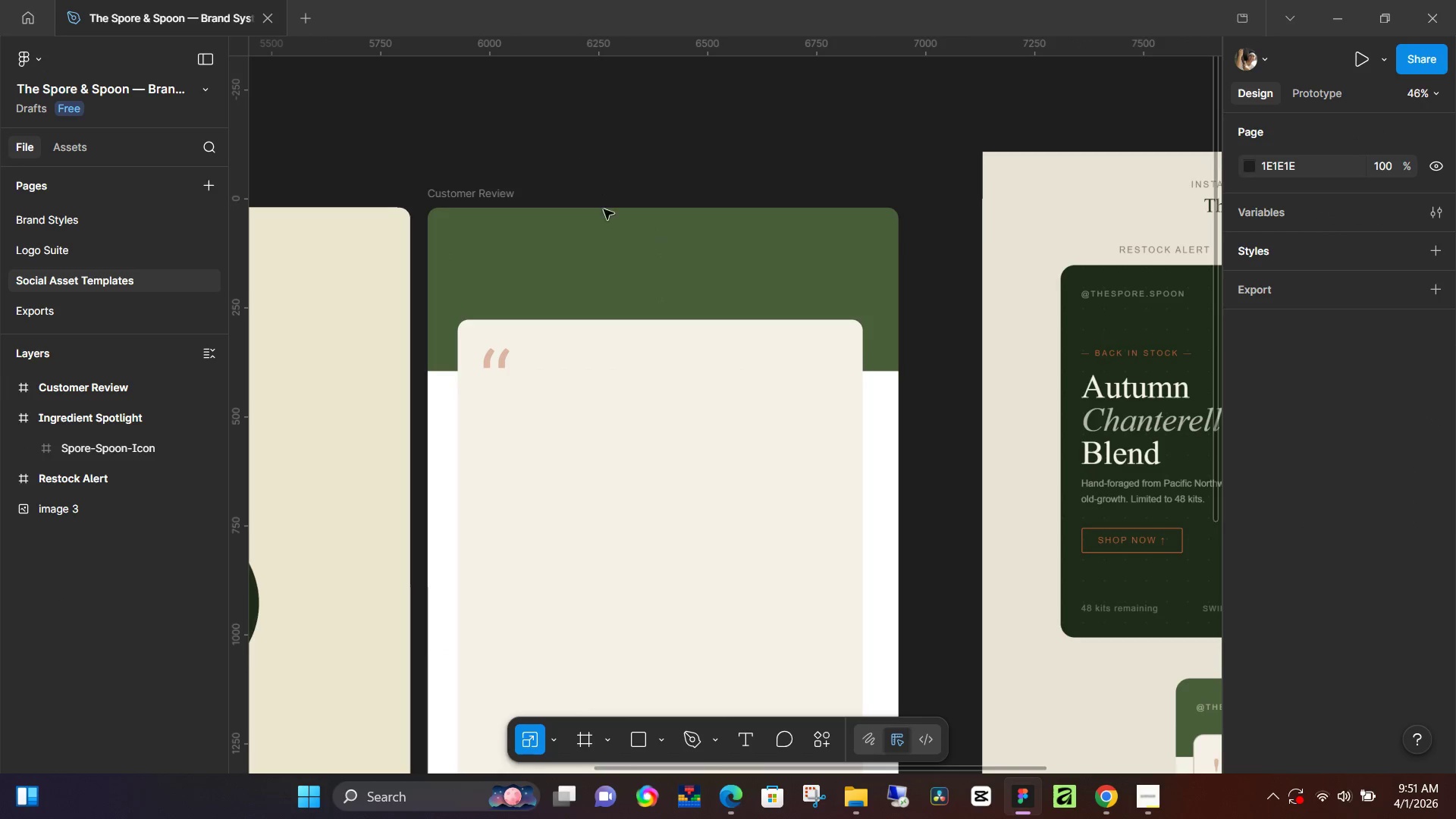 
scroll: coordinate [614, 235], scroll_direction: down, amount: 8.0
 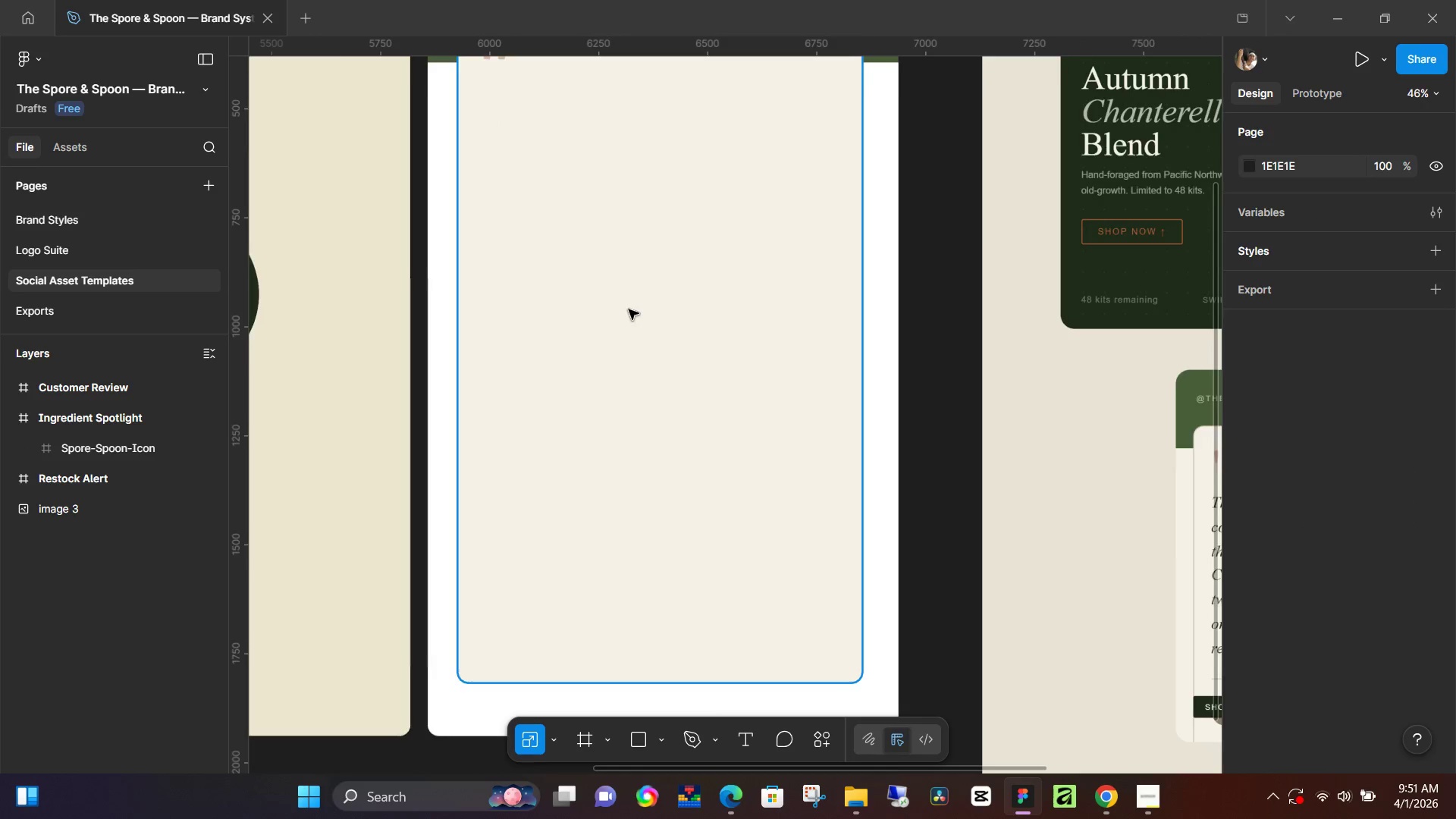 
scroll: coordinate [635, 312], scroll_direction: up, amount: 6.0
 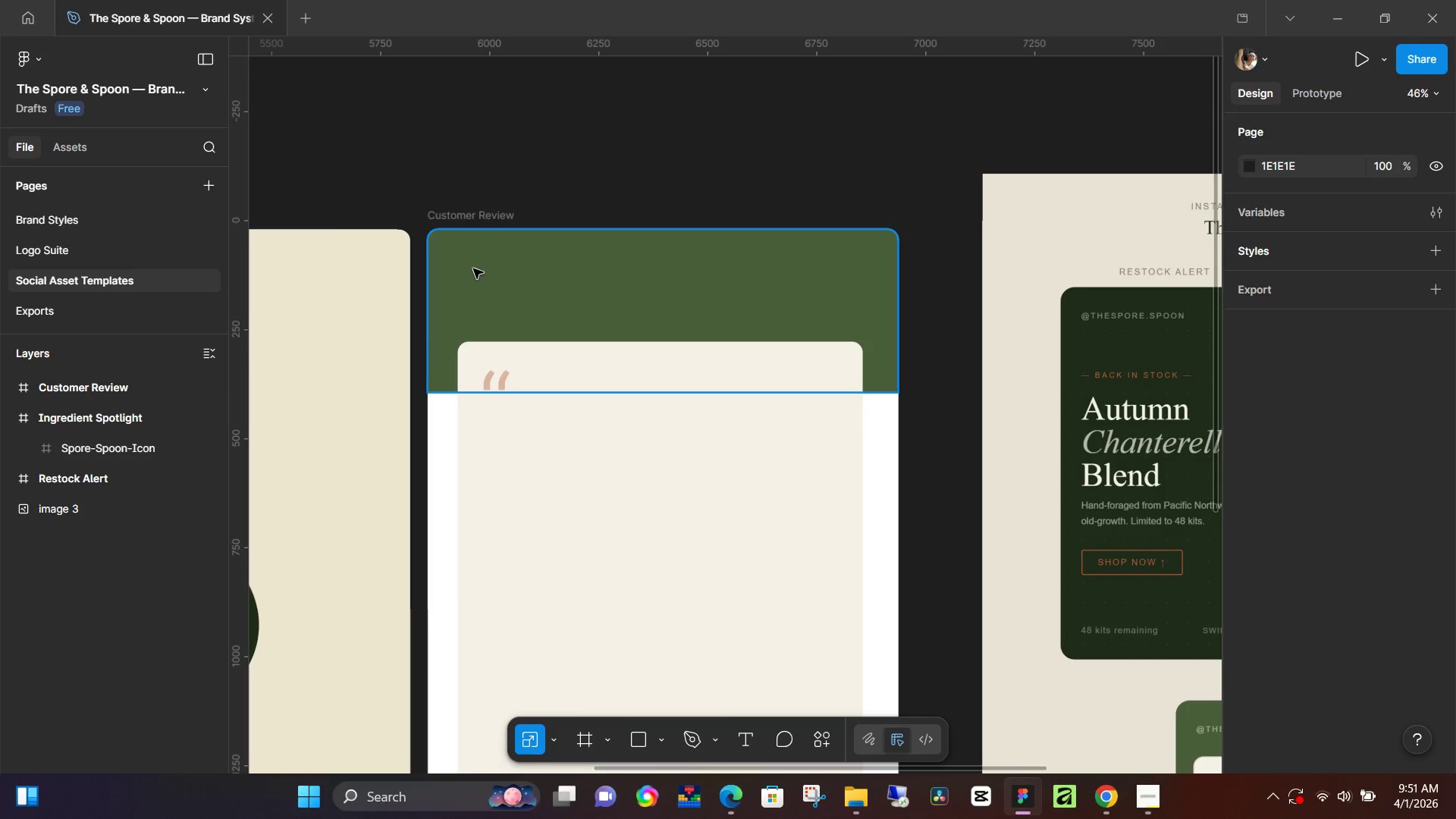 
key(T)
 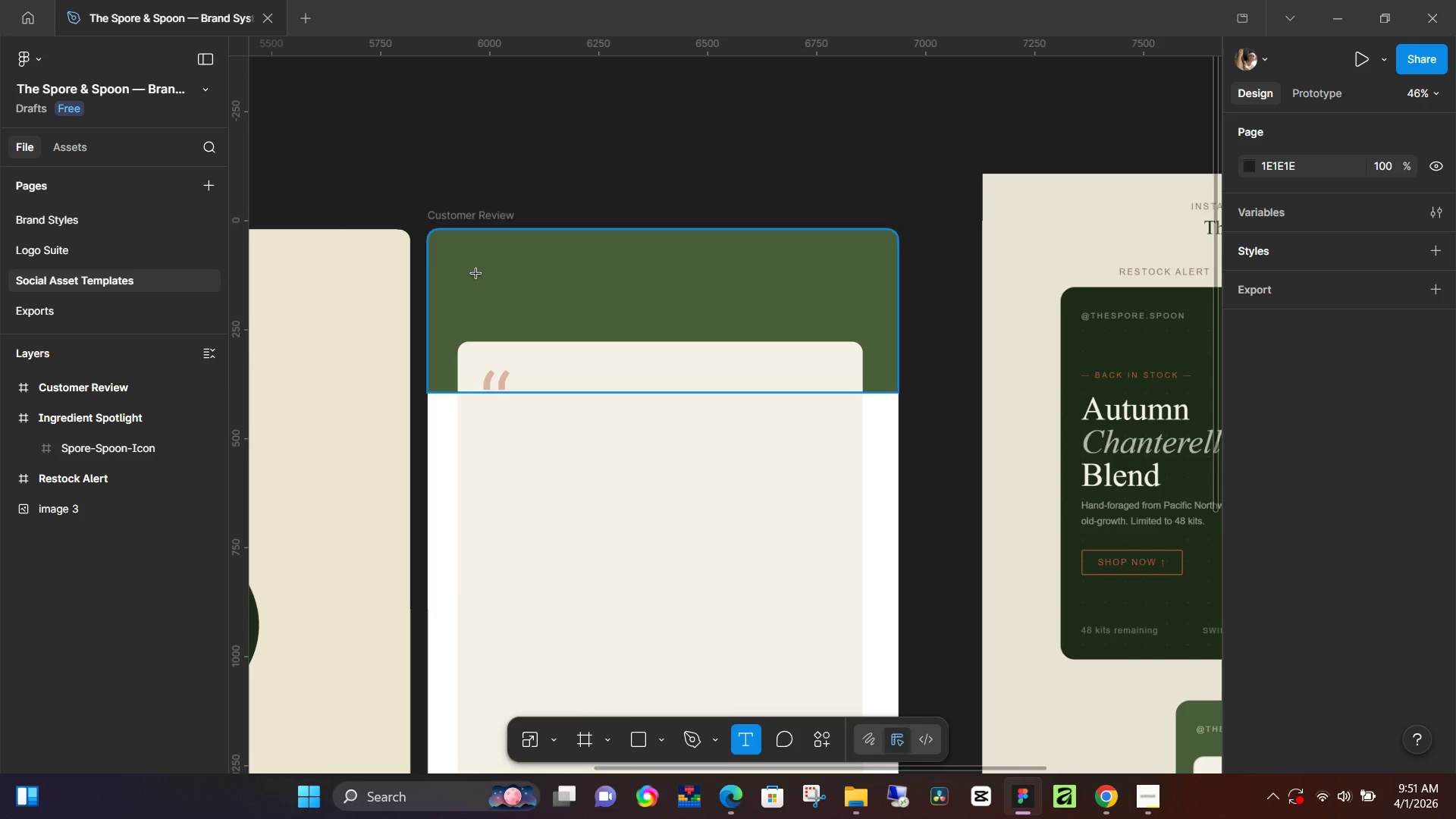 
left_click([476, 274])
 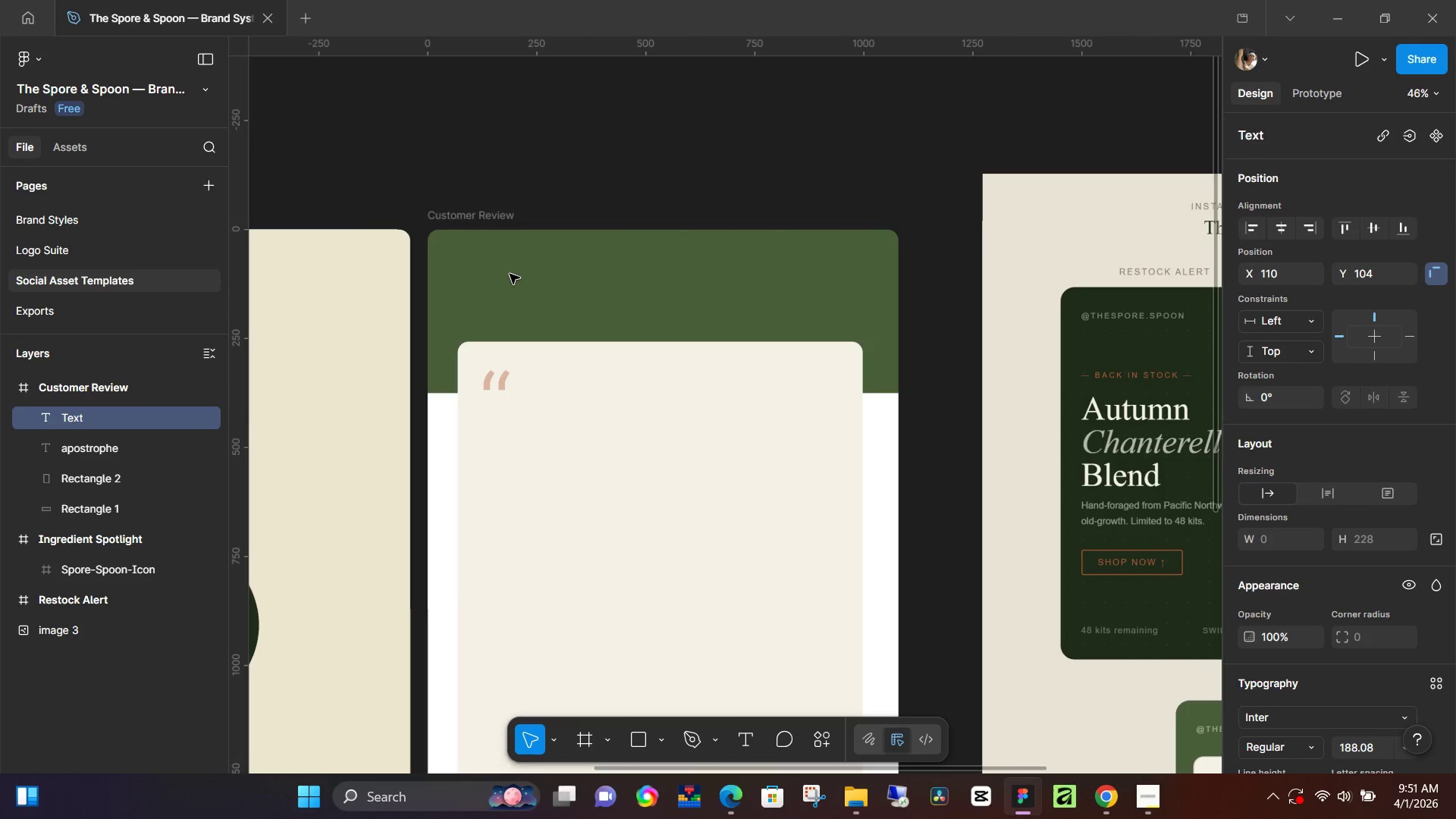 
hold_key(key=ShiftLeft, duration=1.5)
 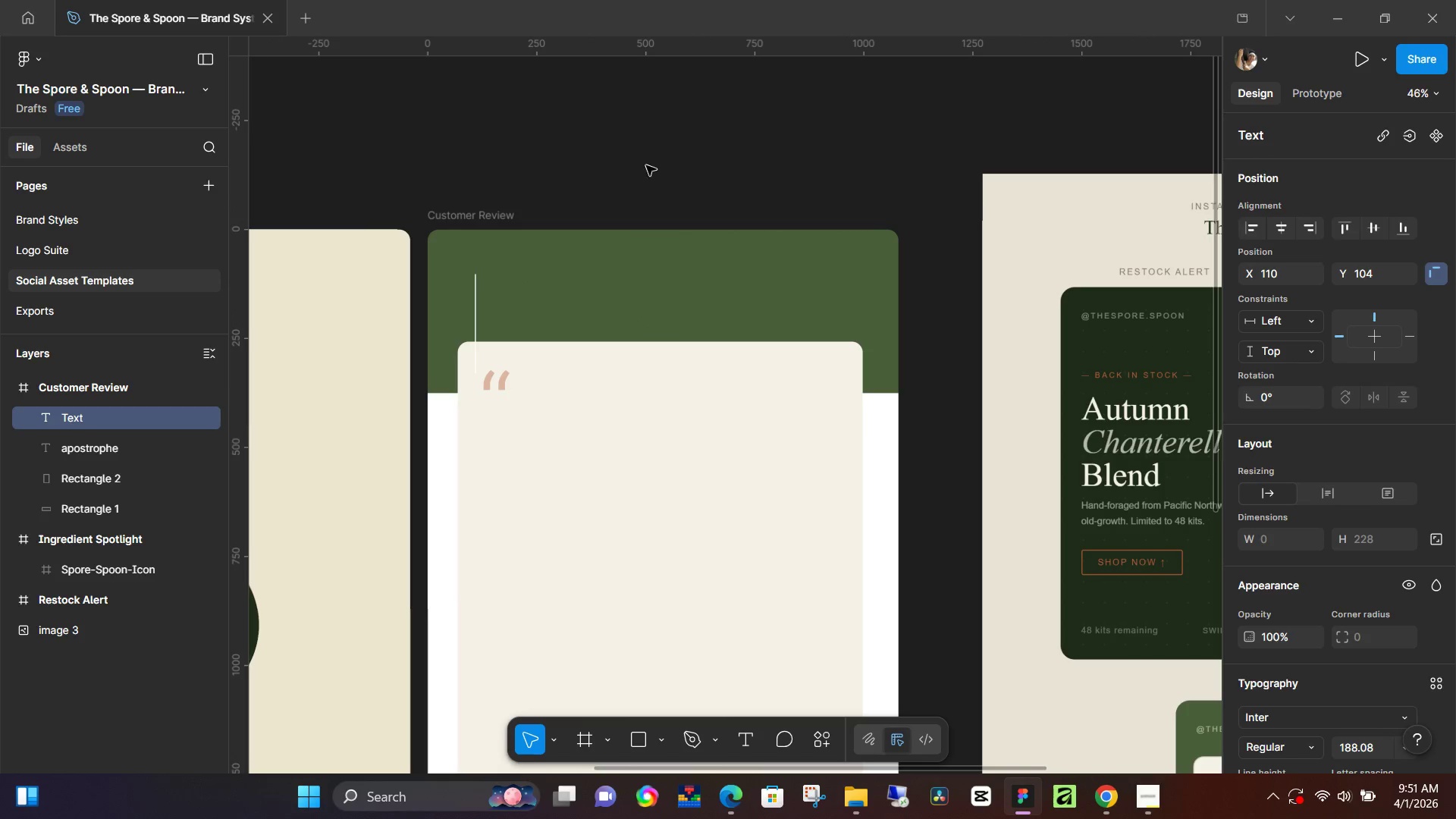 
hold_key(key=ShiftLeft, duration=0.31)
 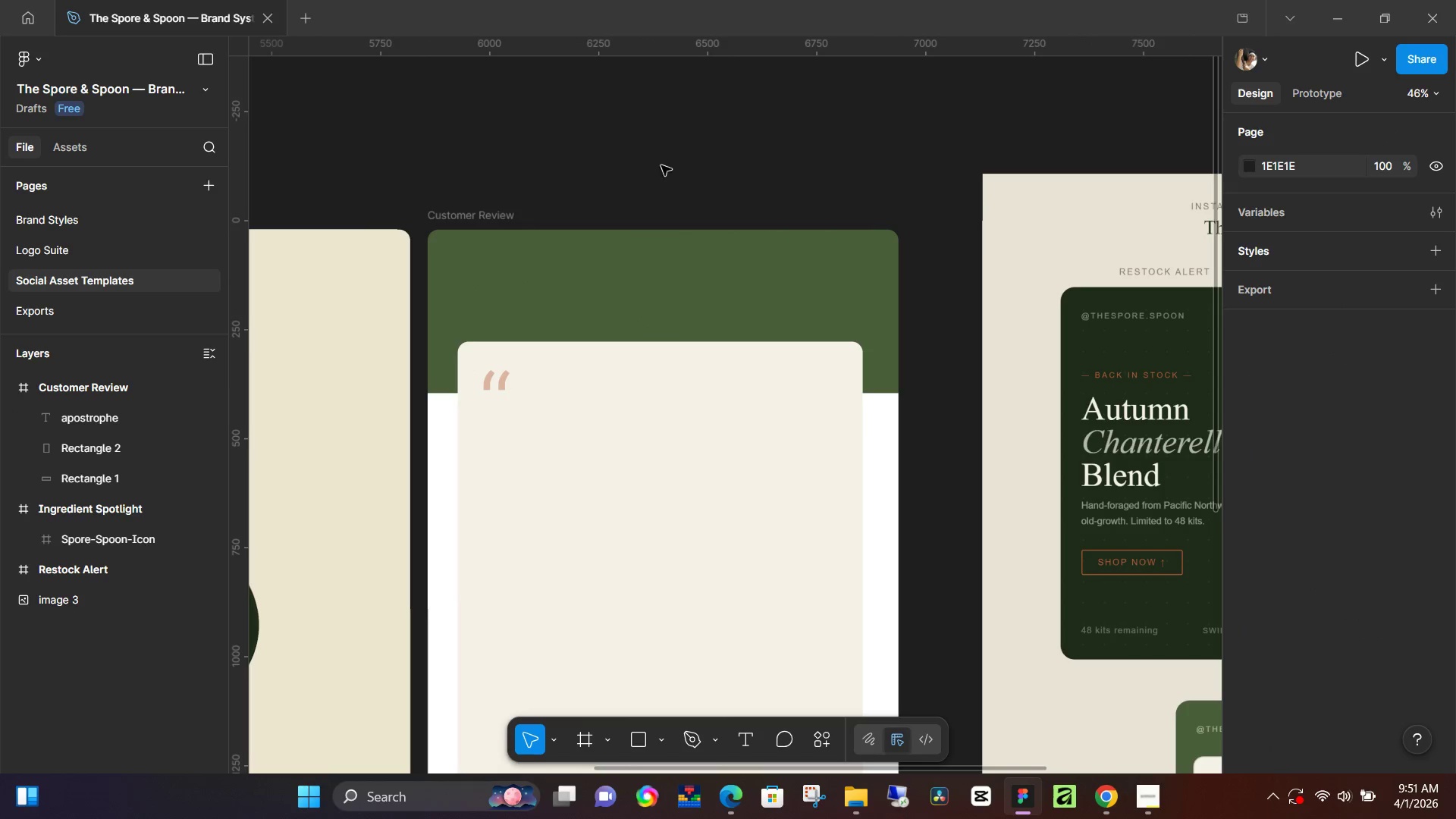 
hold_key(key=Space, duration=1.5)
 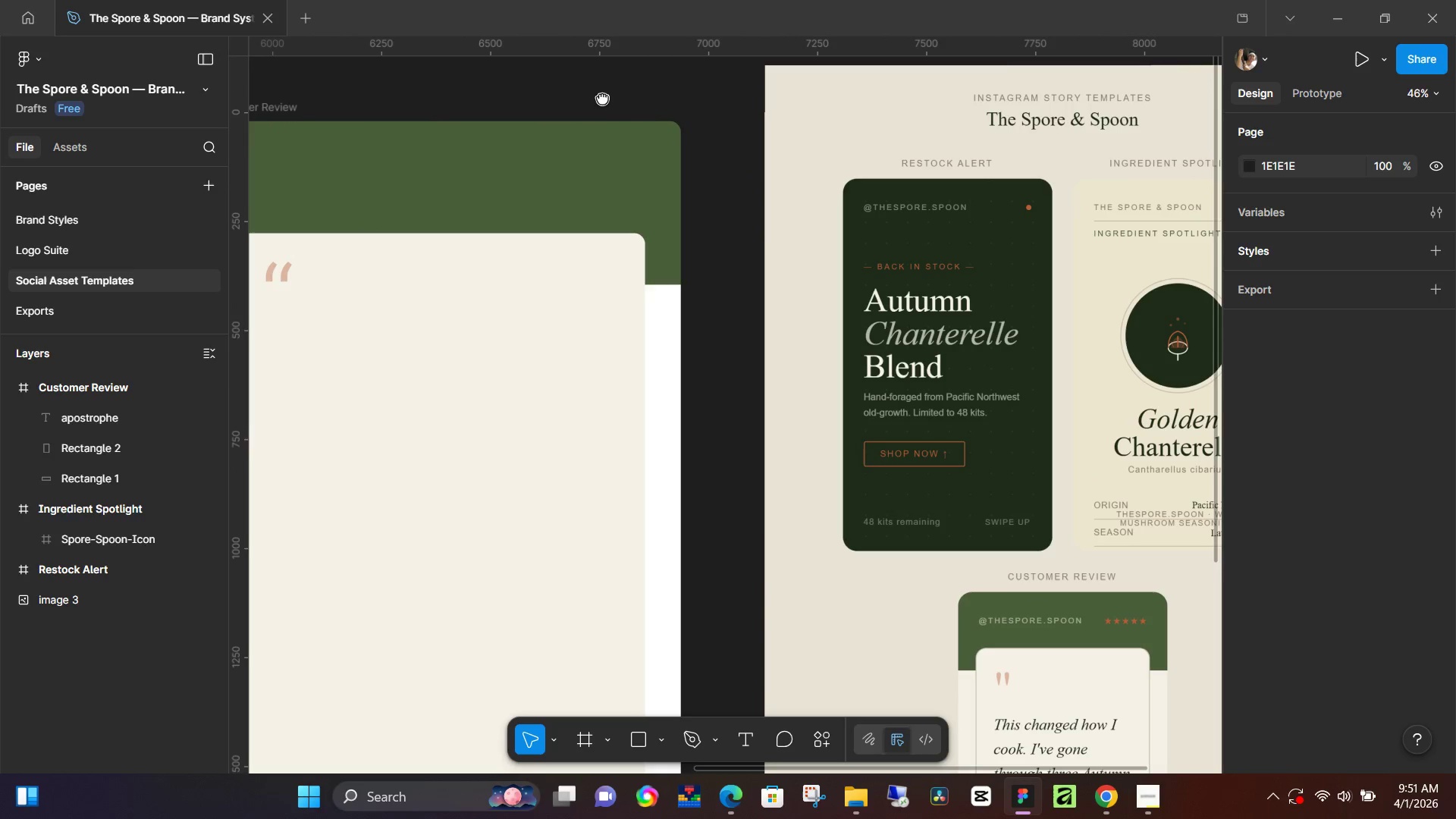 
left_click_drag(start_coordinate=[819, 206], to_coordinate=[602, 98])
 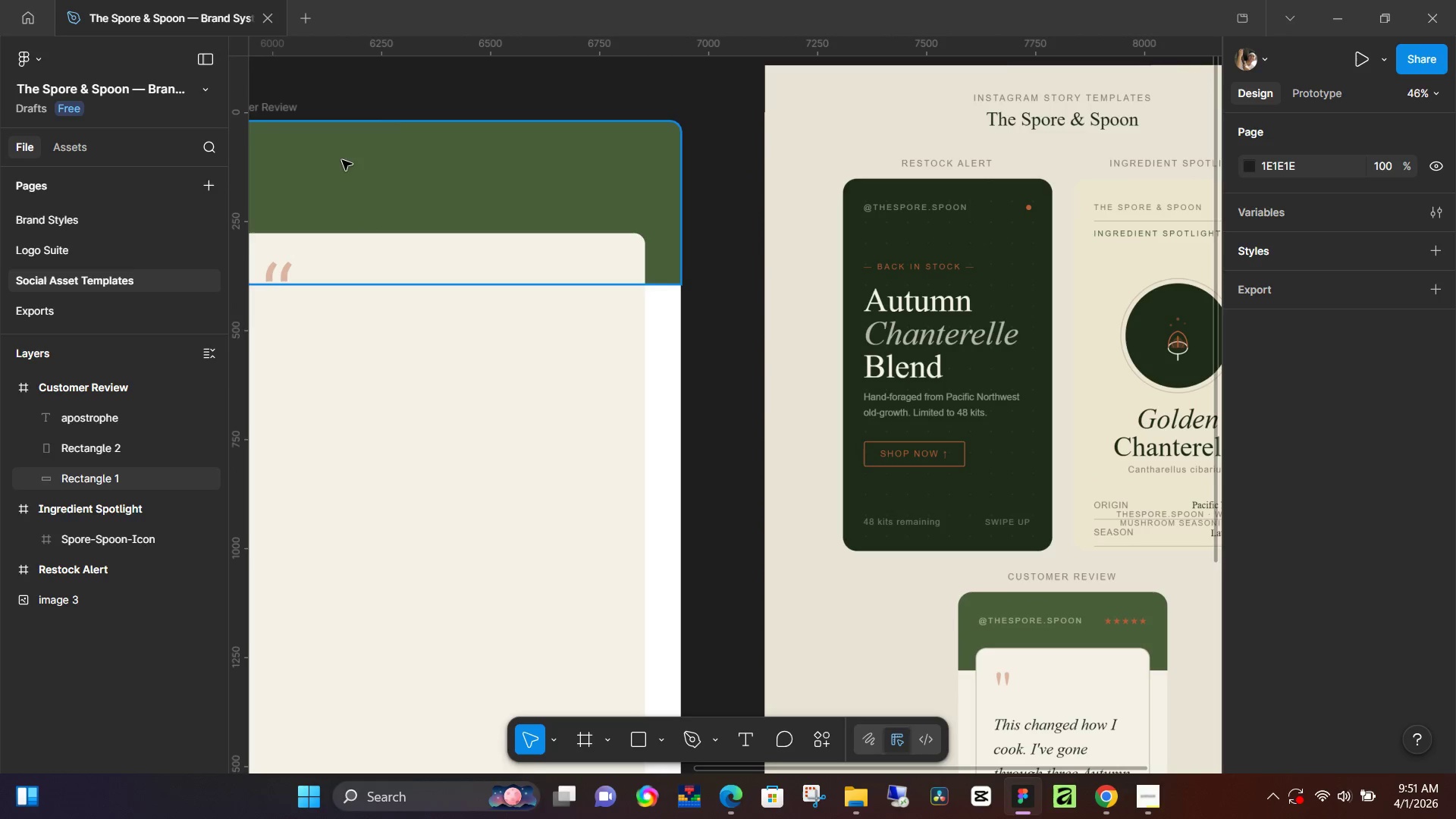 
hold_key(key=Space, duration=1.12)
 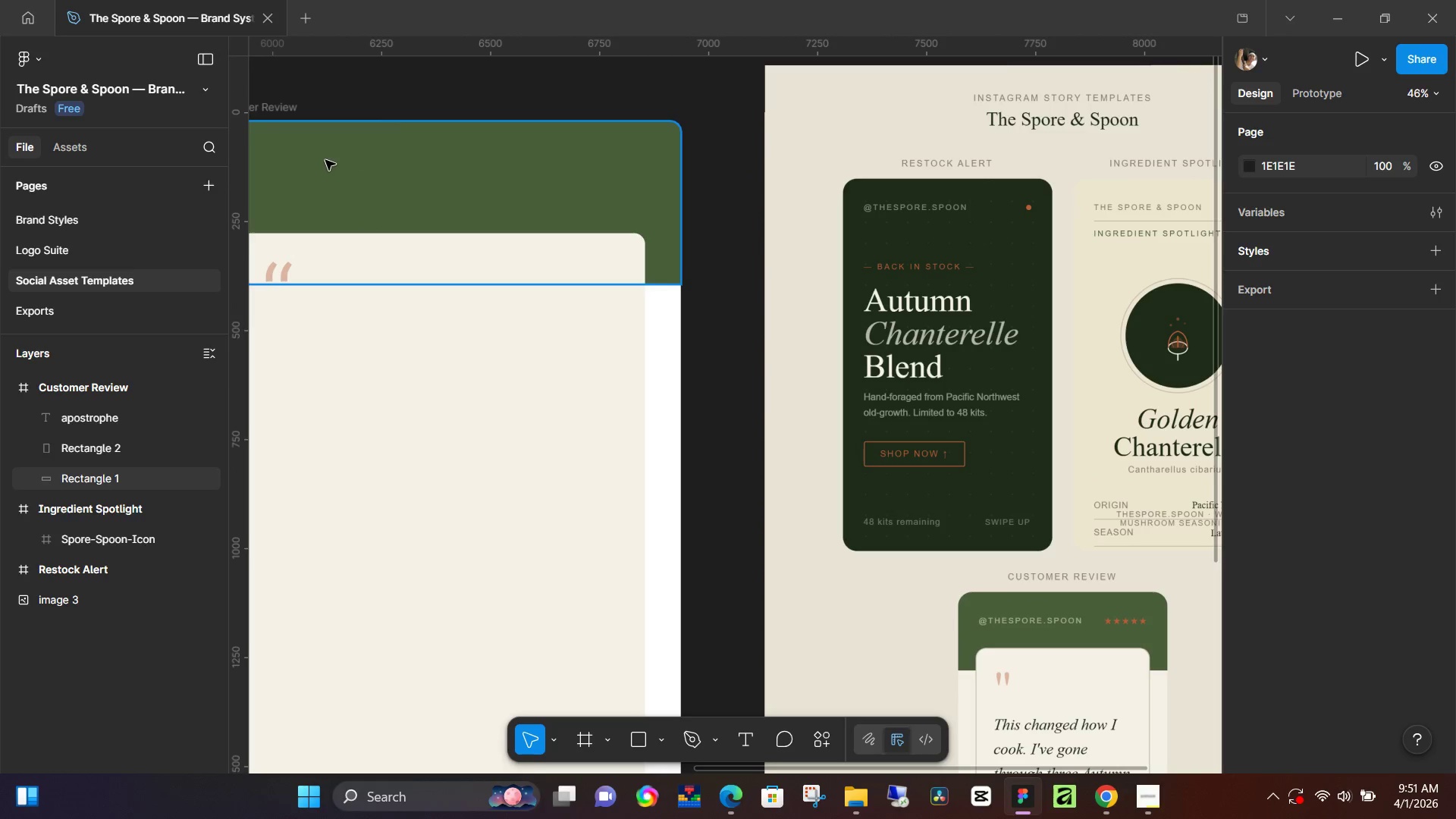 
key(T)
 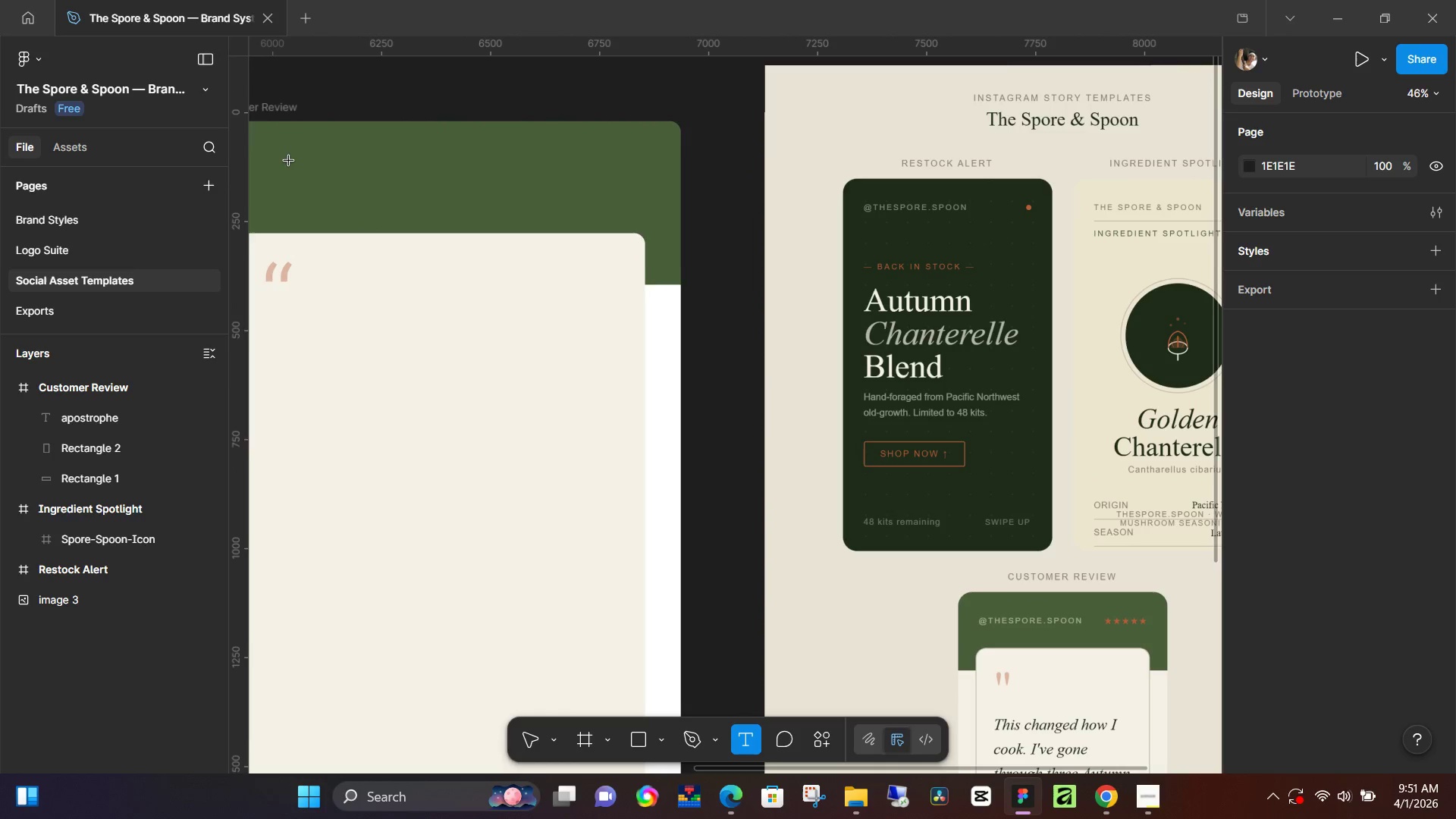 
left_click([289, 161])
 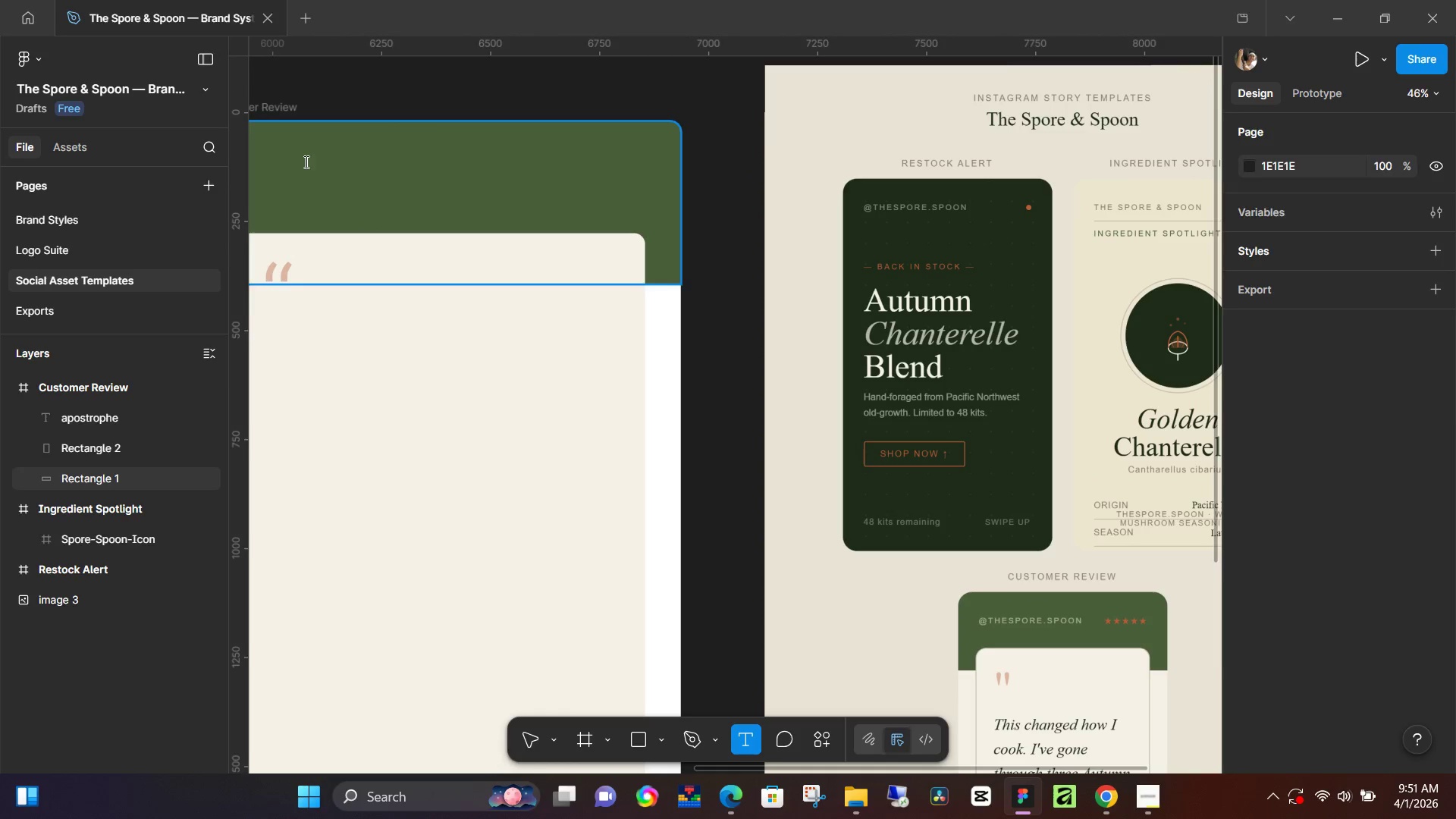 
key(Shift+T)
 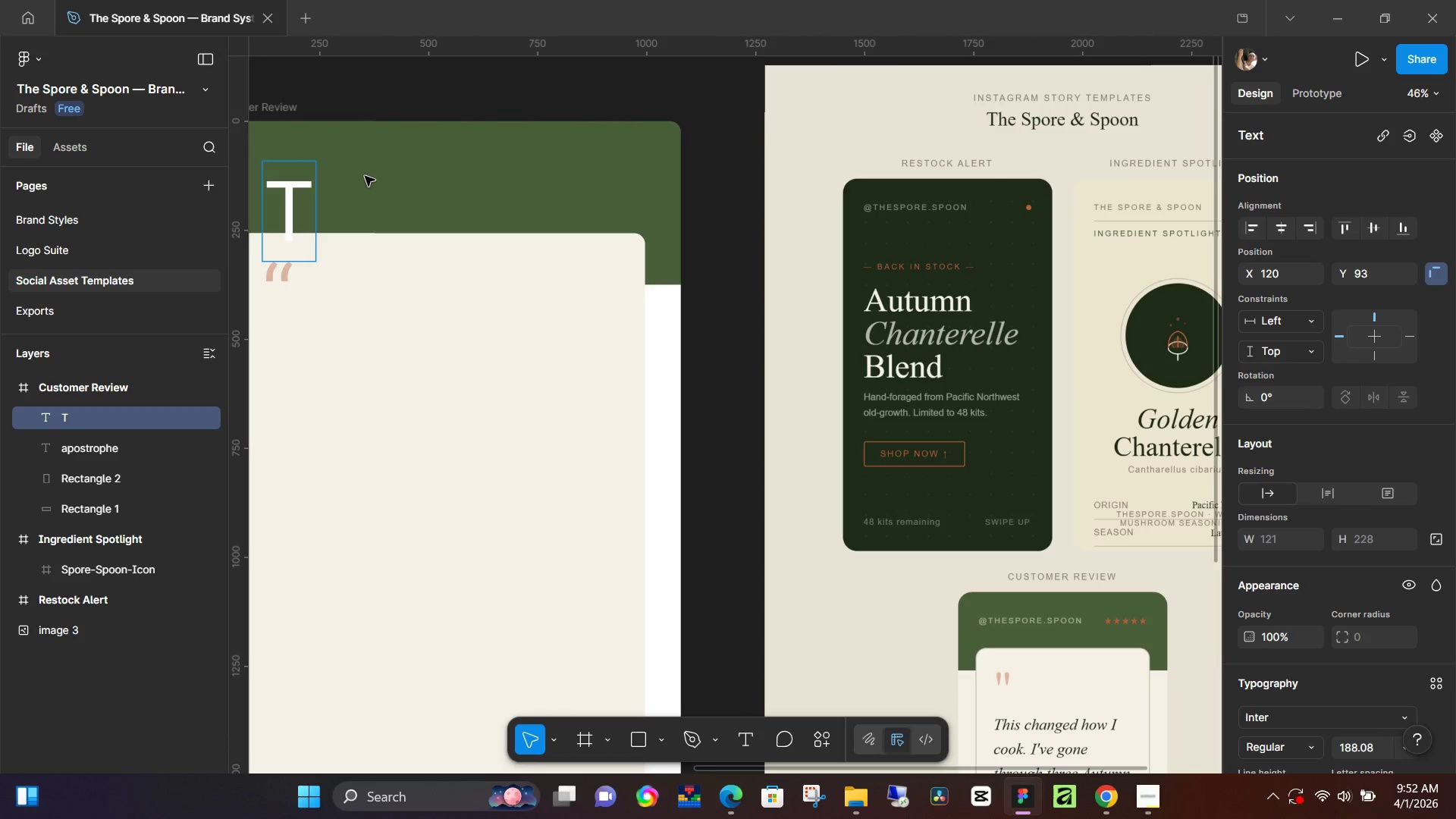 
key(Backspace)
 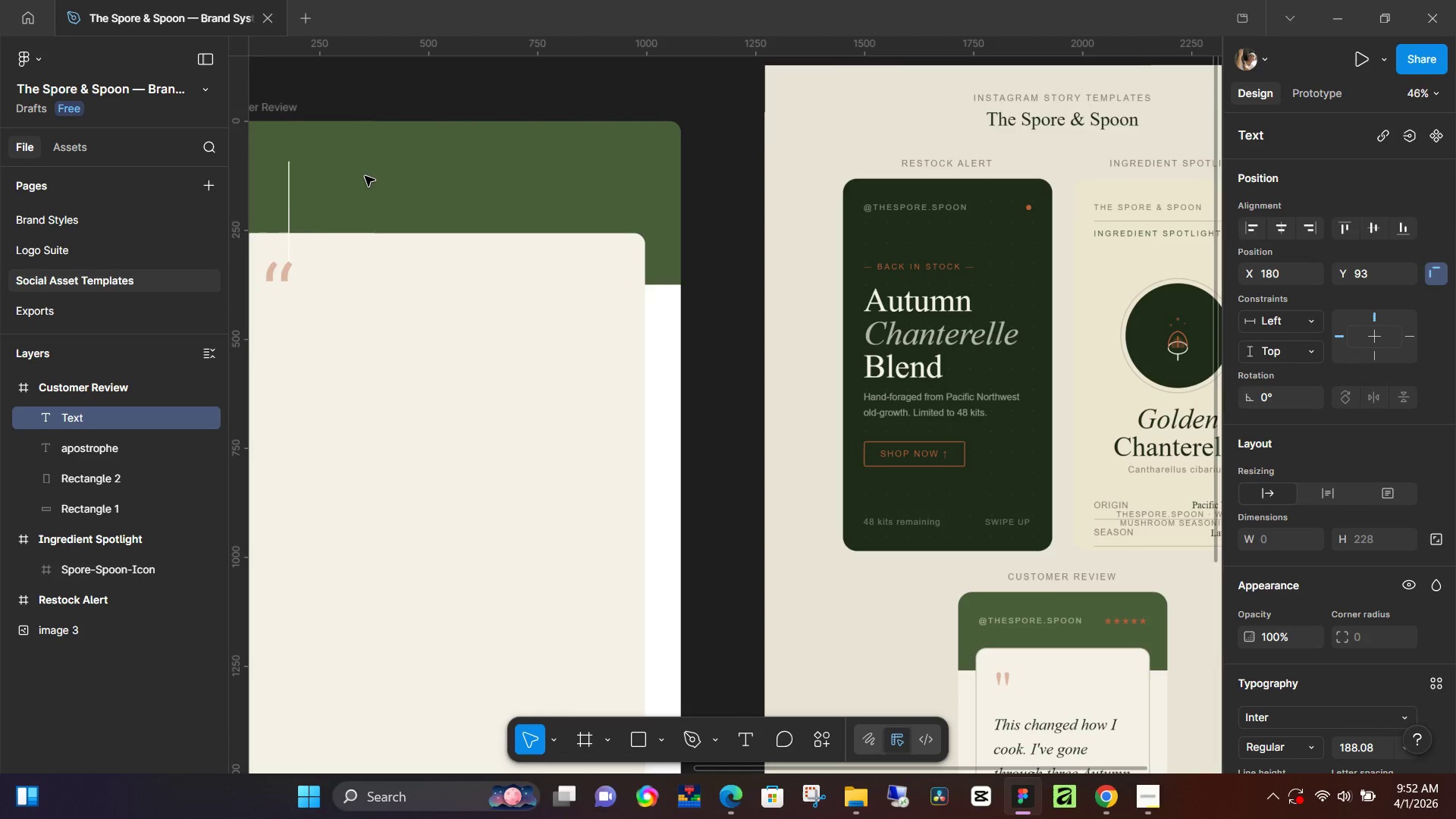 
key(Shift+2)
 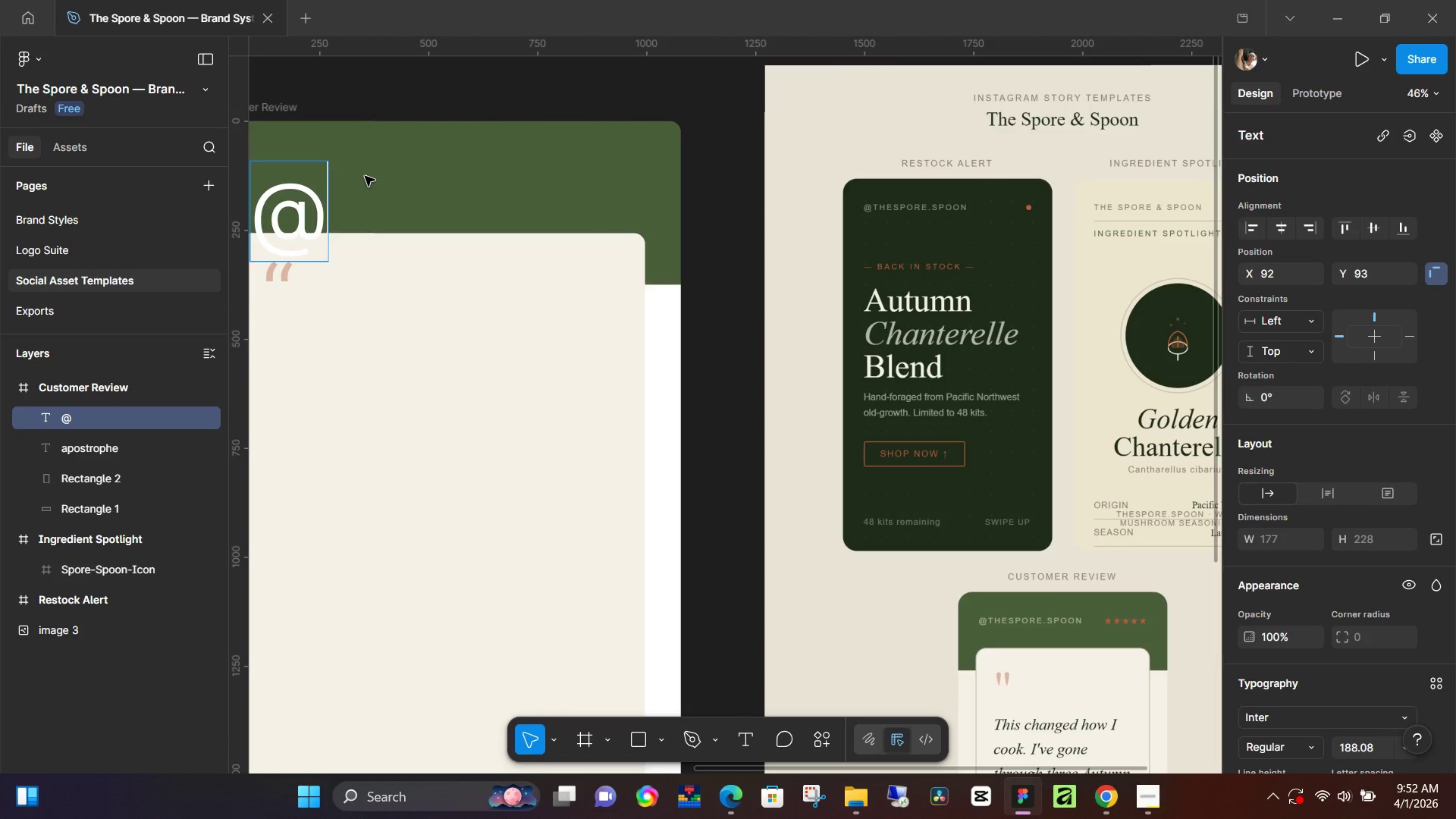 
type(THESPORE.SPOON)
 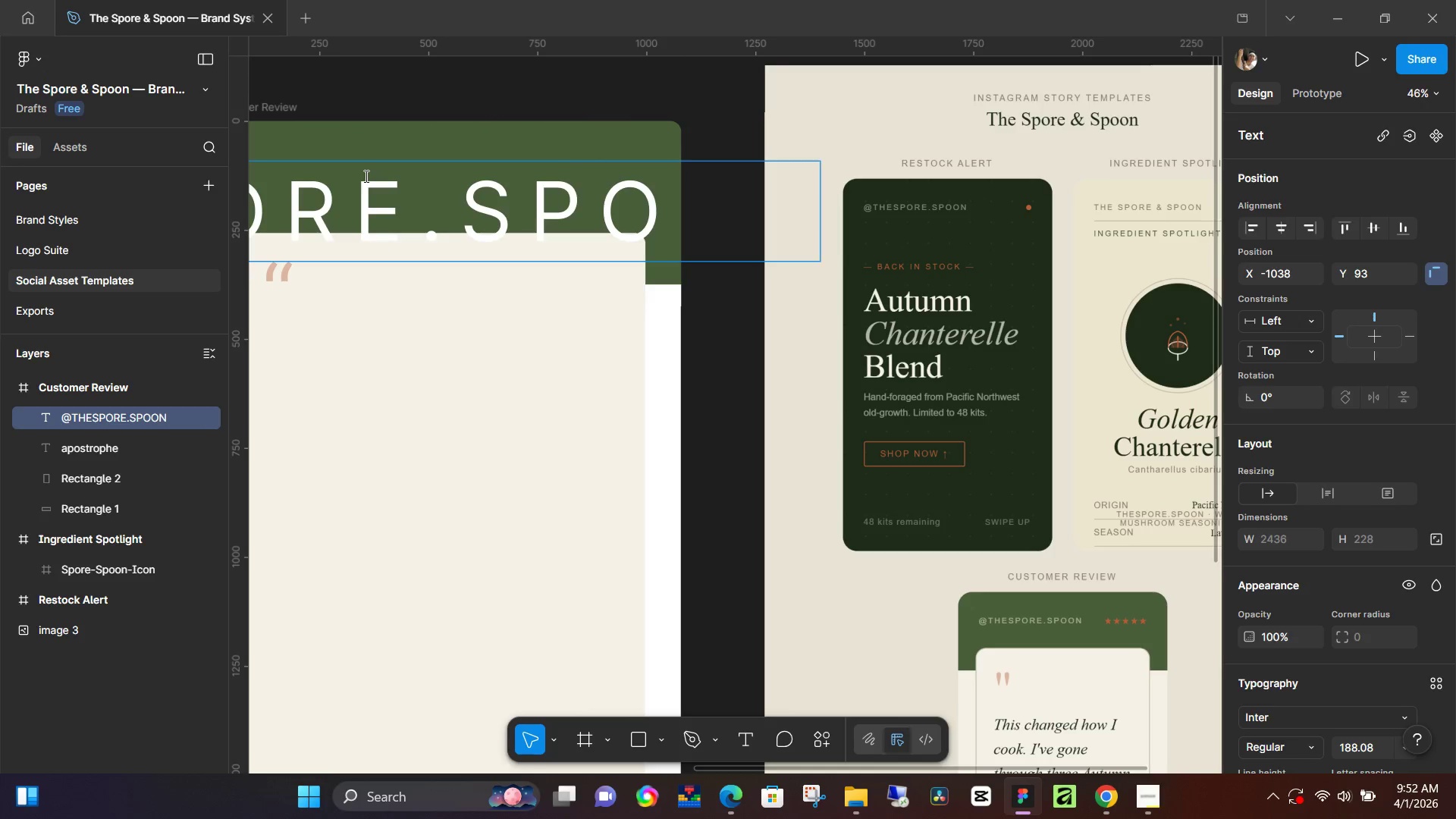 
key(Control+A)
 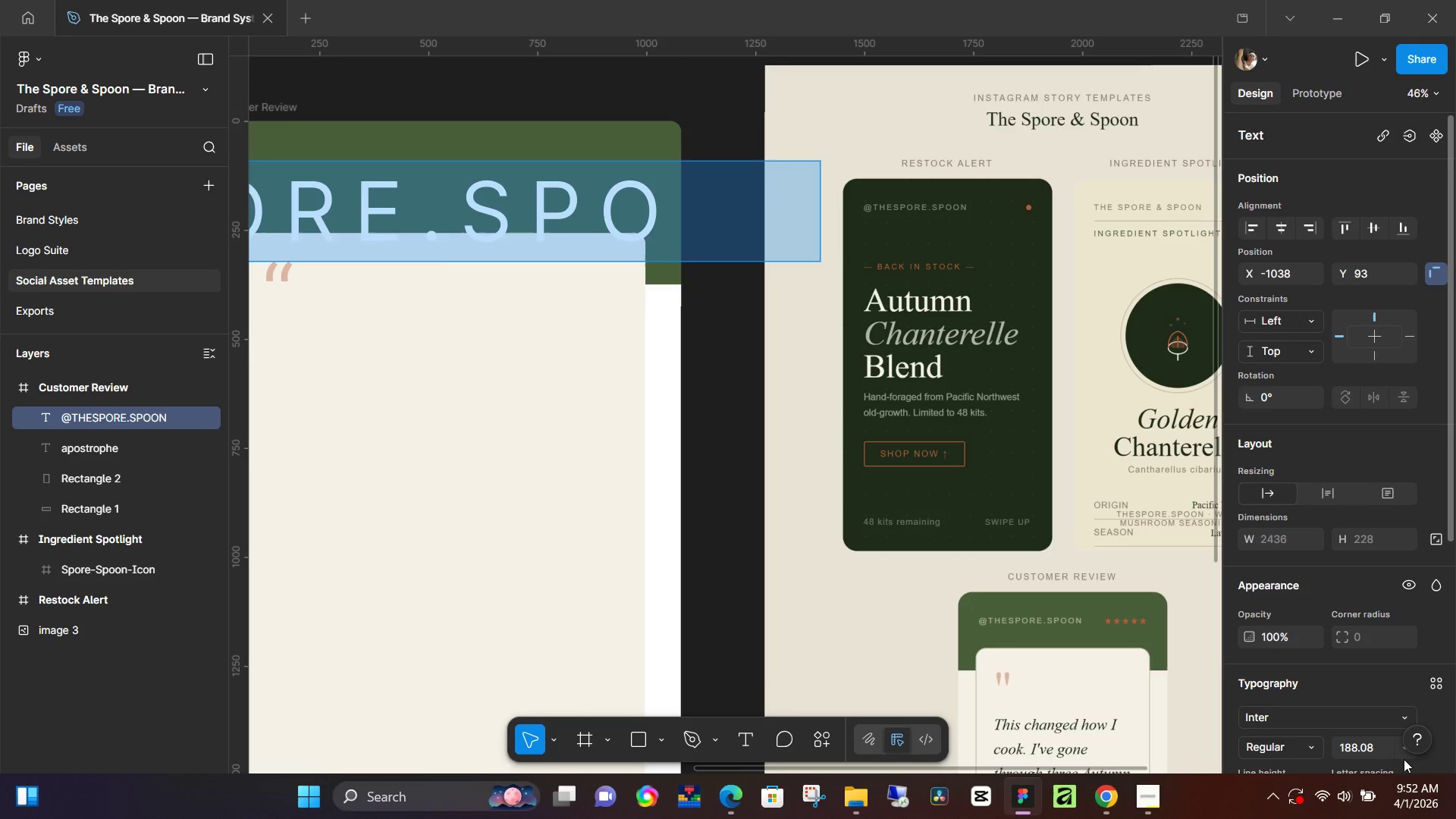 
left_click([1403, 757])
 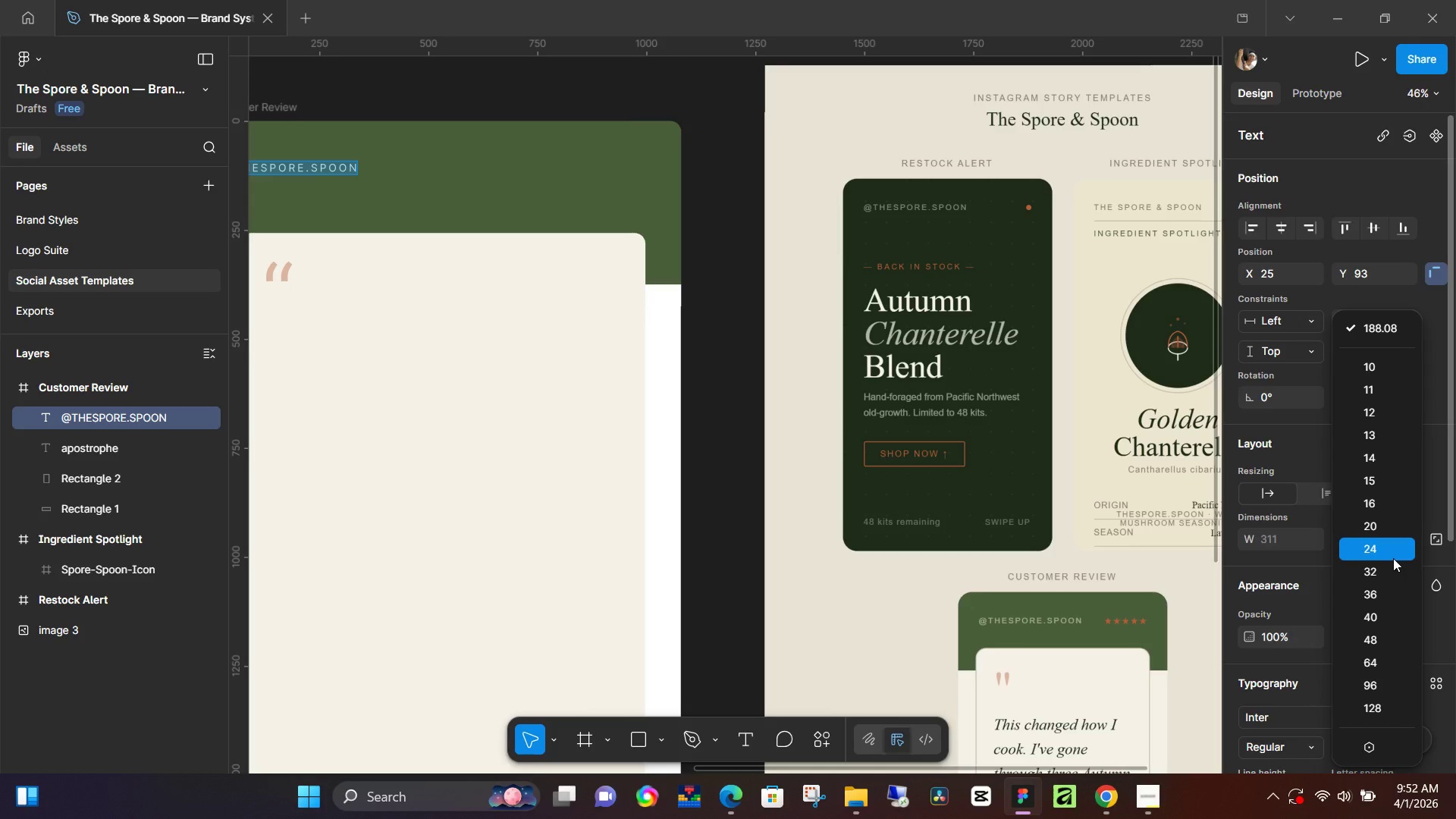 
wait(5.14)
 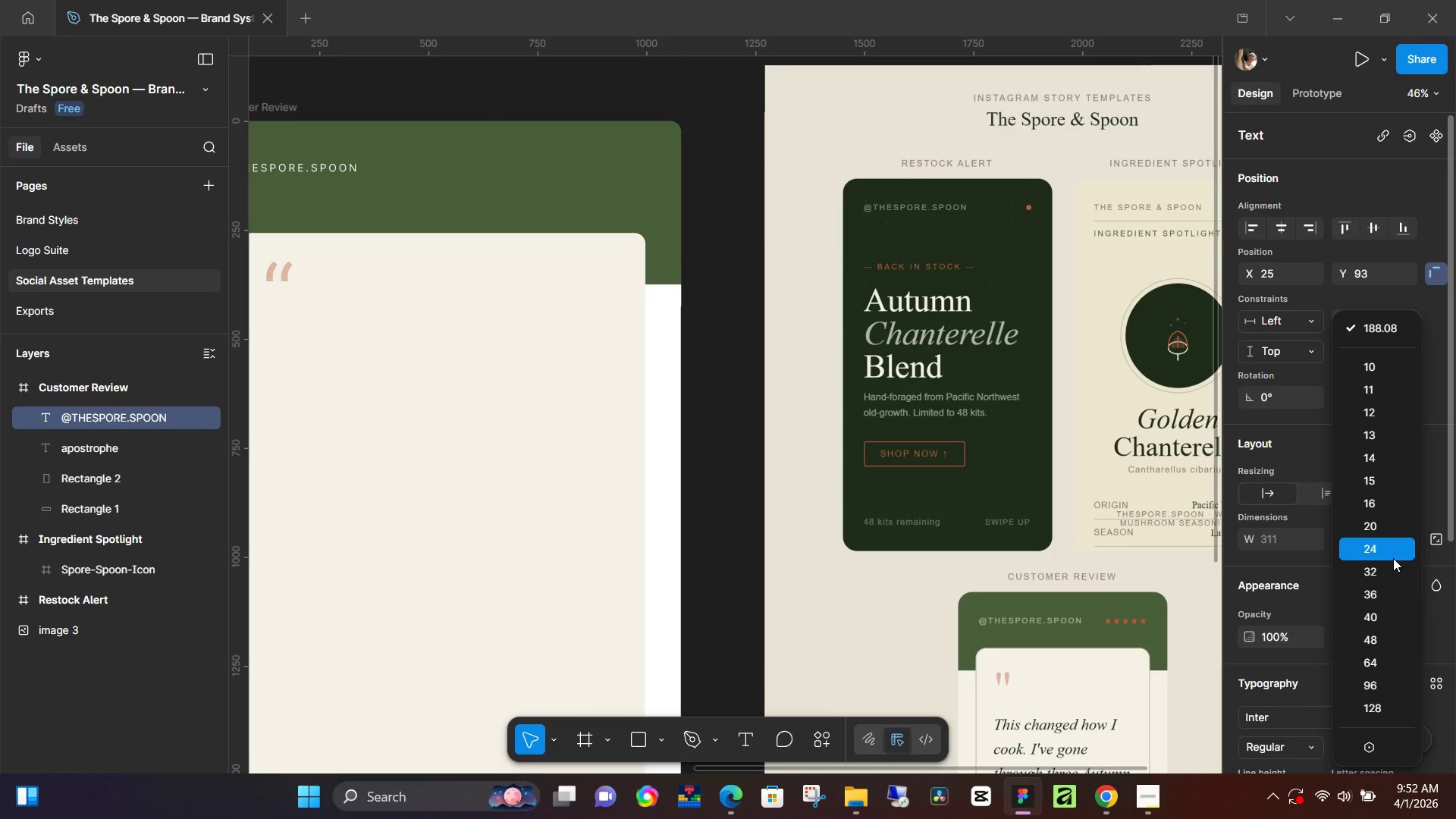 
left_click([1393, 558])
 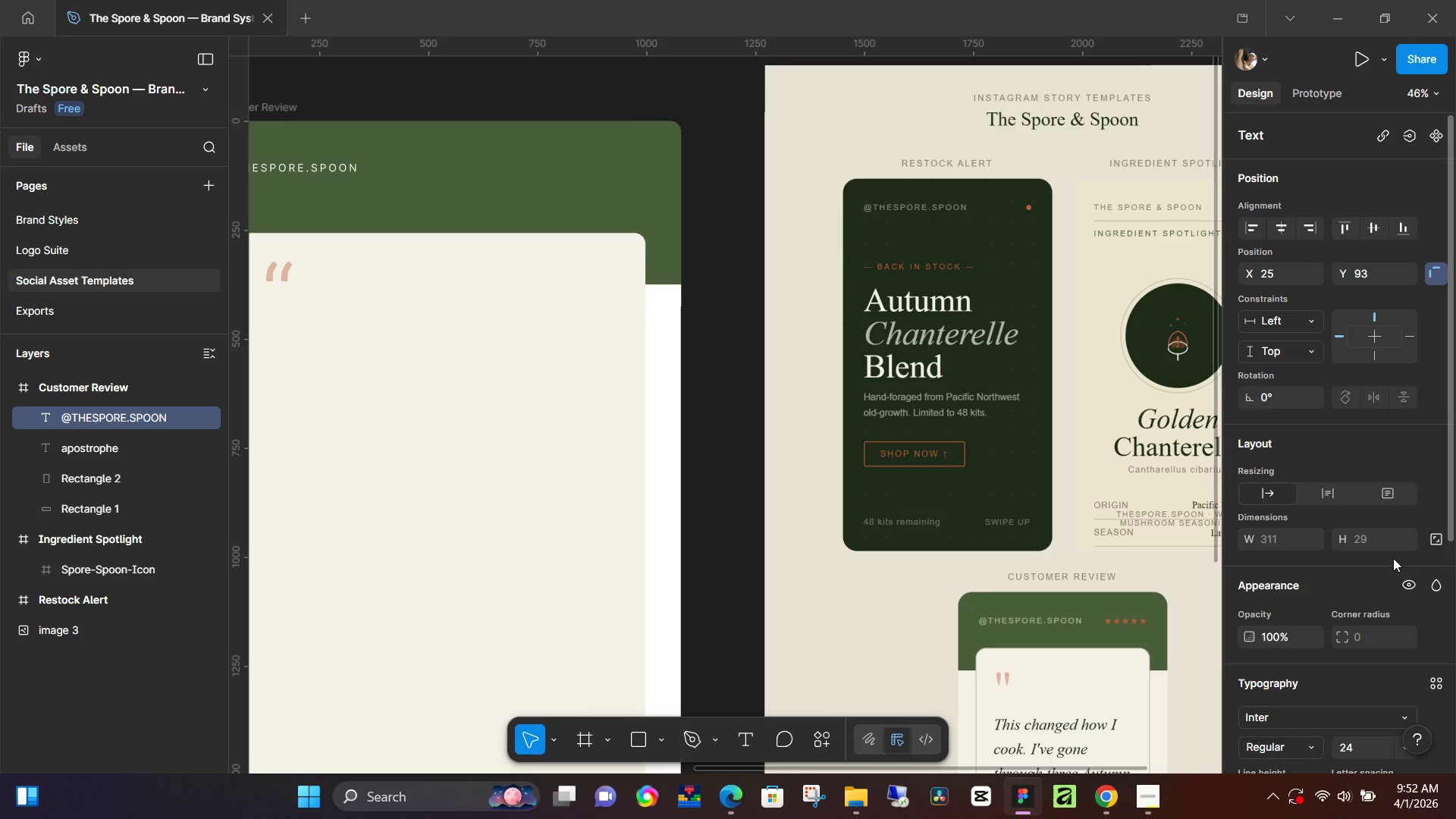 
key(Control+B)
 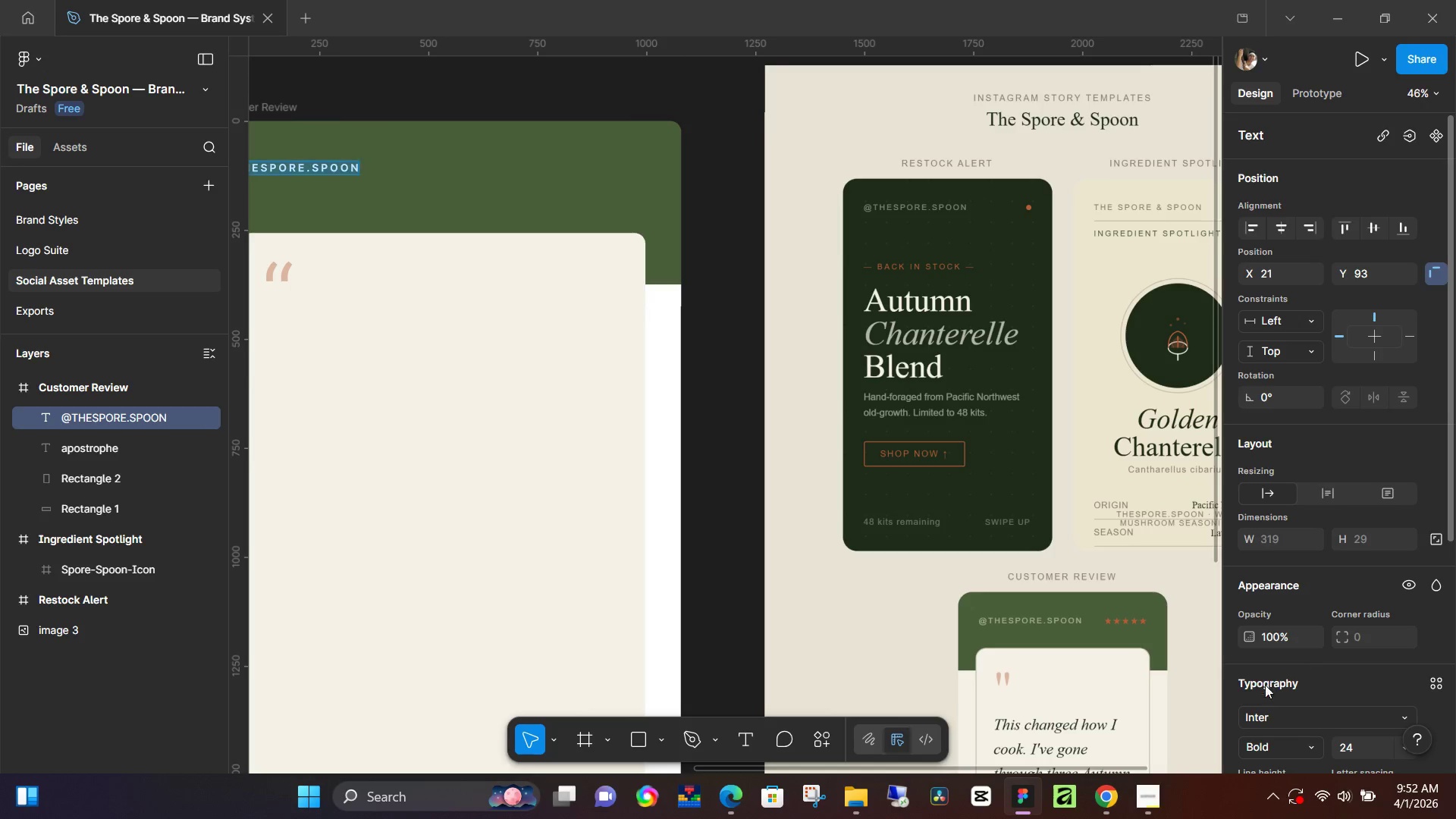 
scroll: coordinate [1274, 704], scroll_direction: down, amount: 1.0
 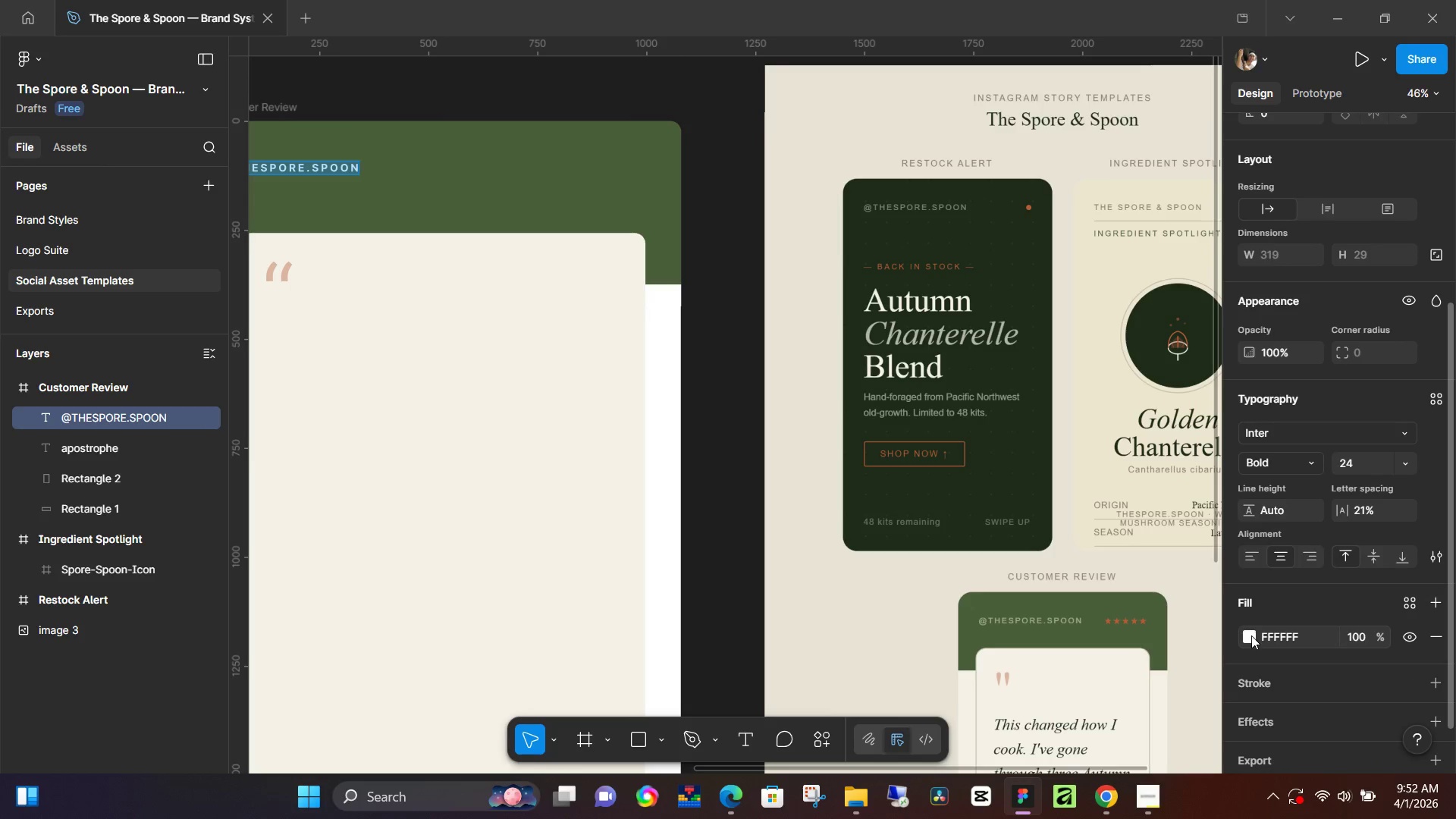 
left_click([1249, 640])
 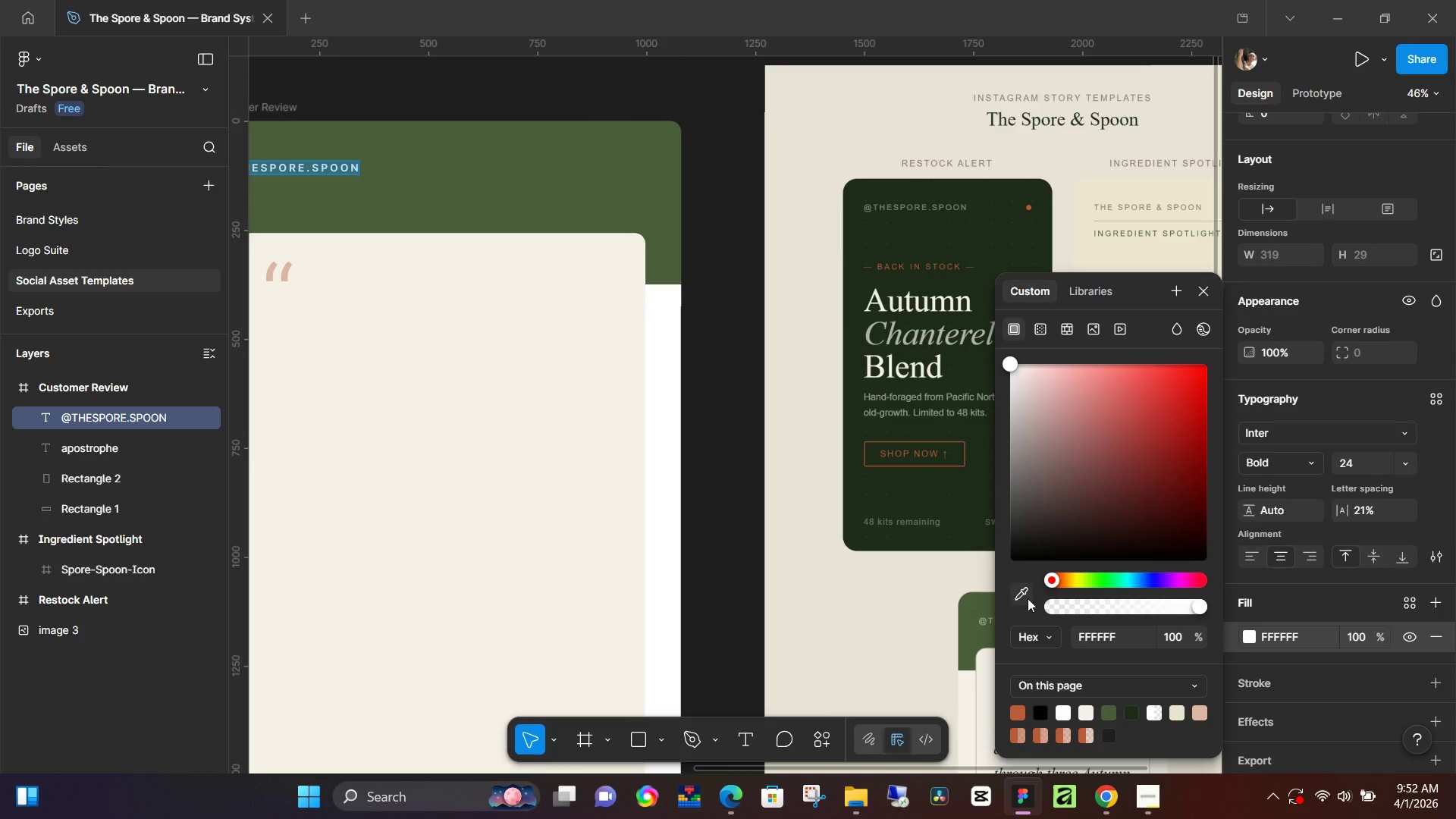 
left_click([1022, 587])
 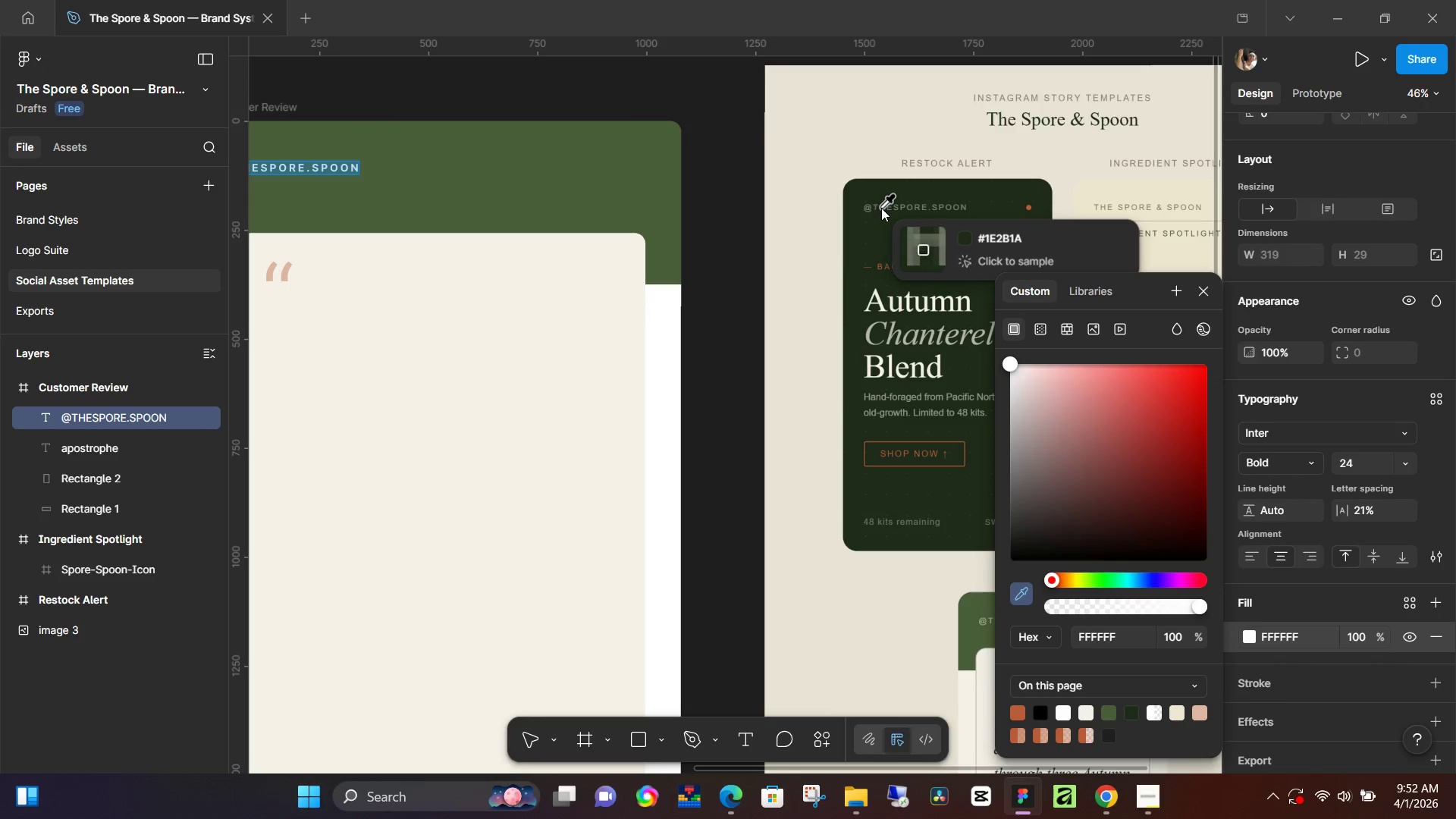 
left_click([880, 206])
 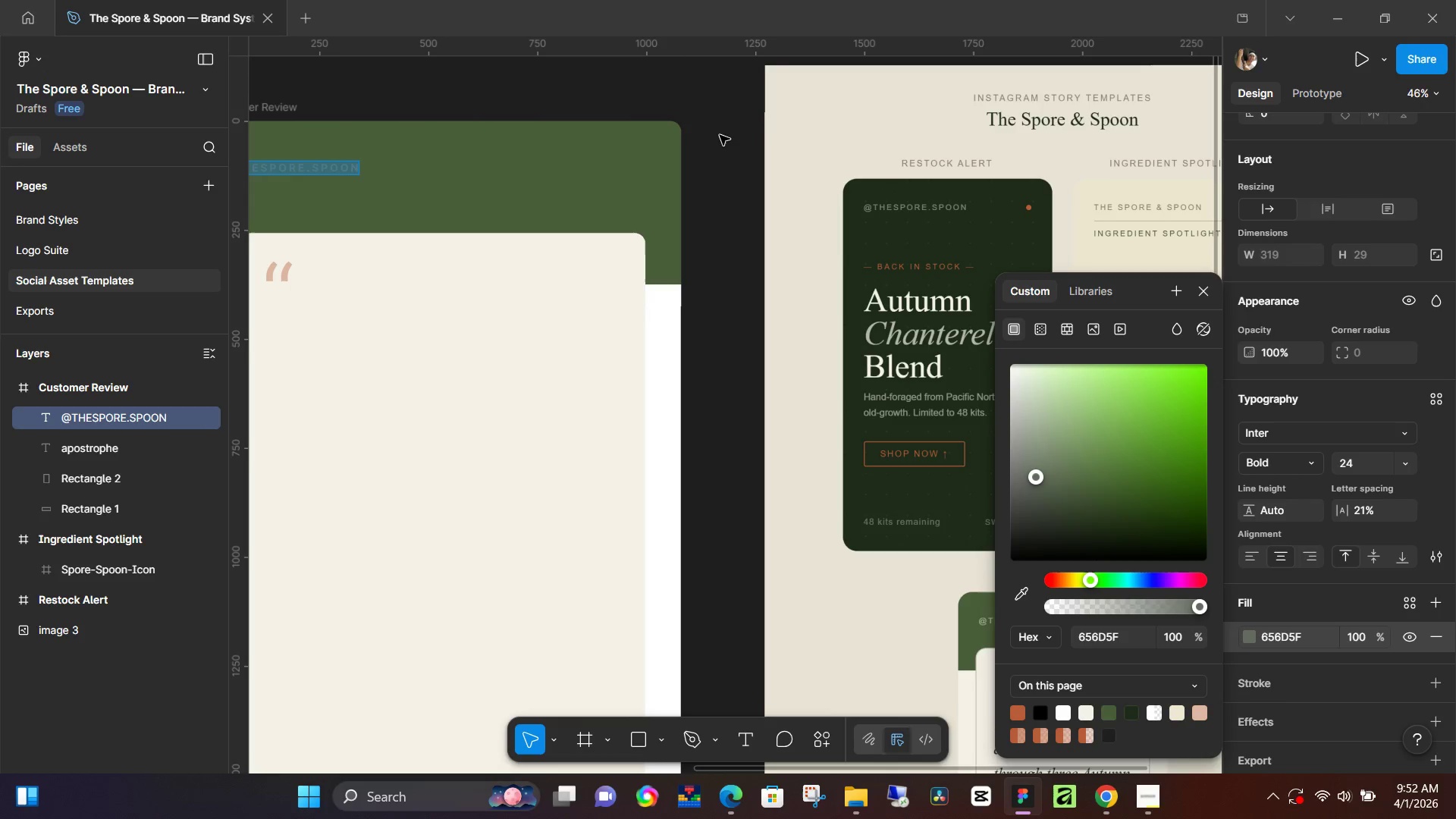 
left_click([717, 136])
 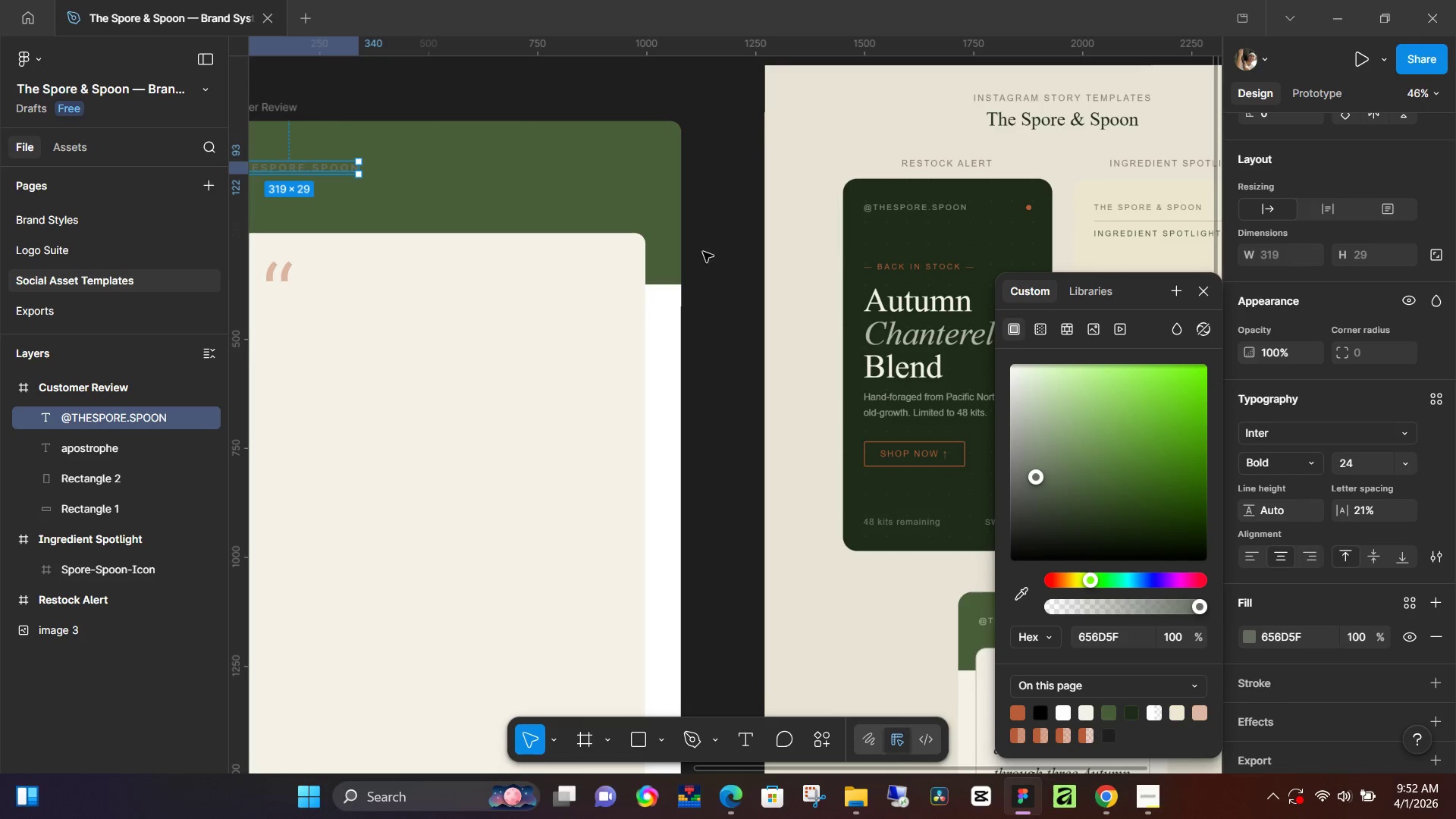 
hold_key(key=Space, duration=0.67)
 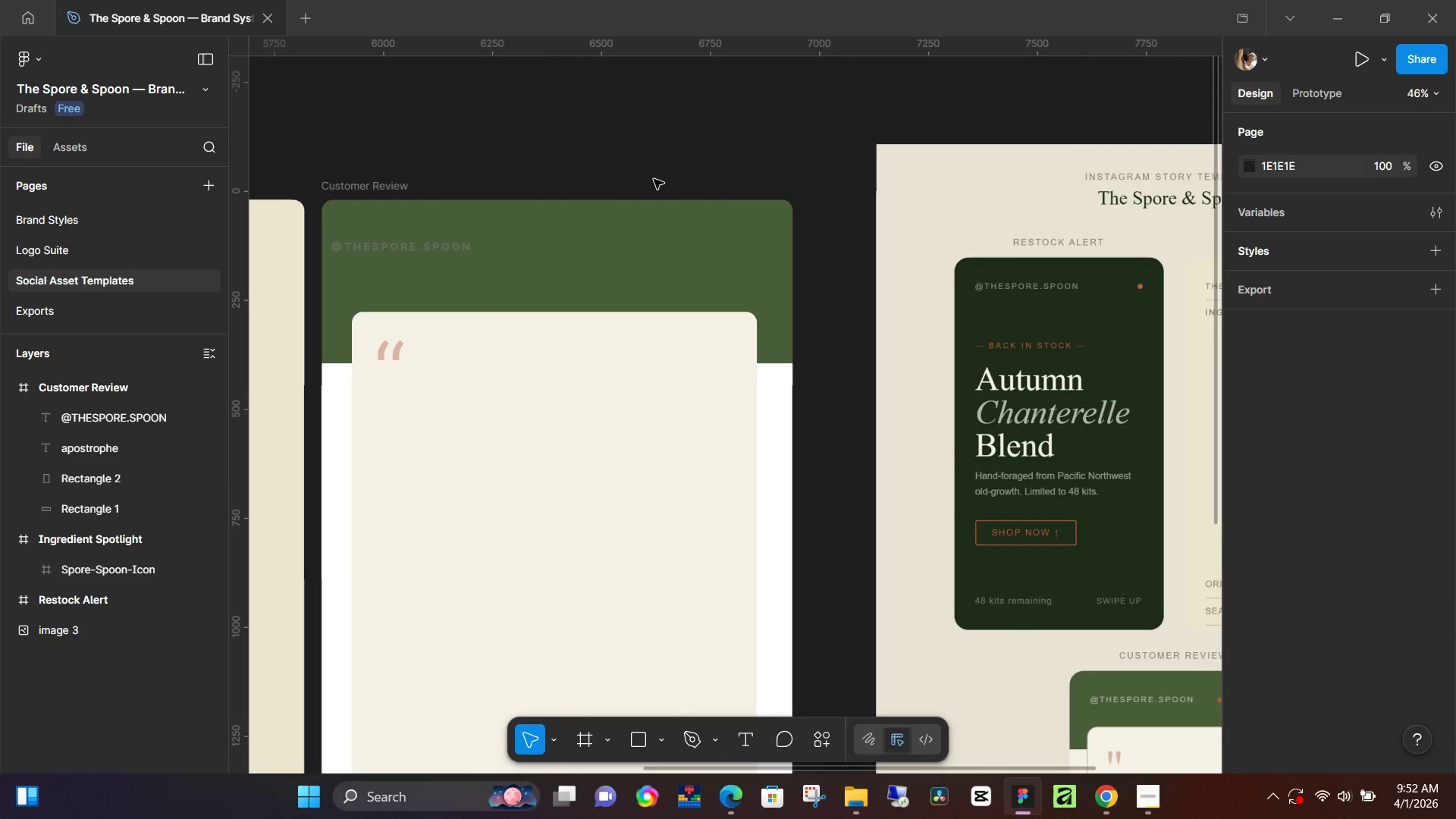 
left_click_drag(start_coordinate=[677, 304], to_coordinate=[788, 383])
 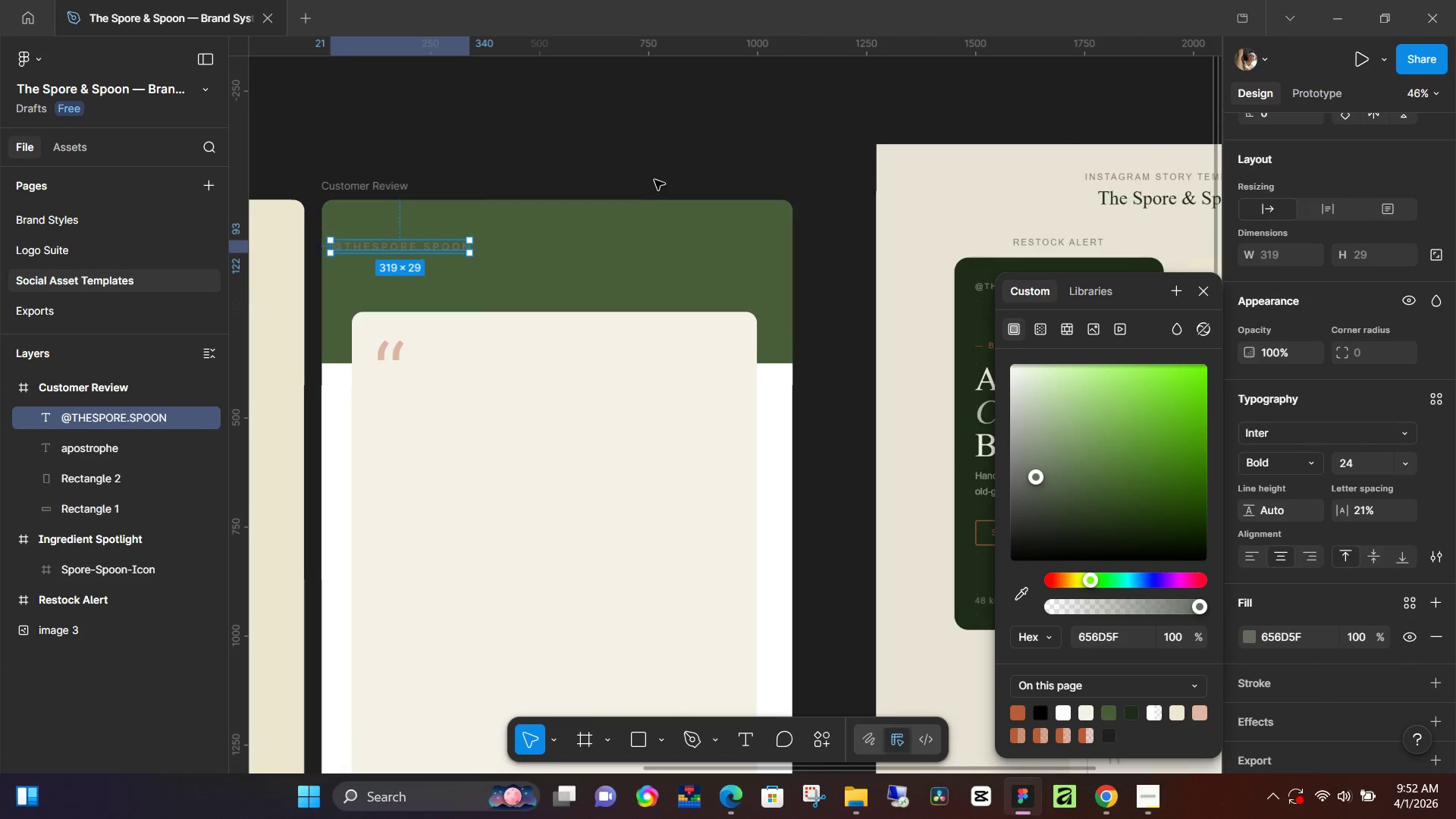 
left_click([654, 180])
 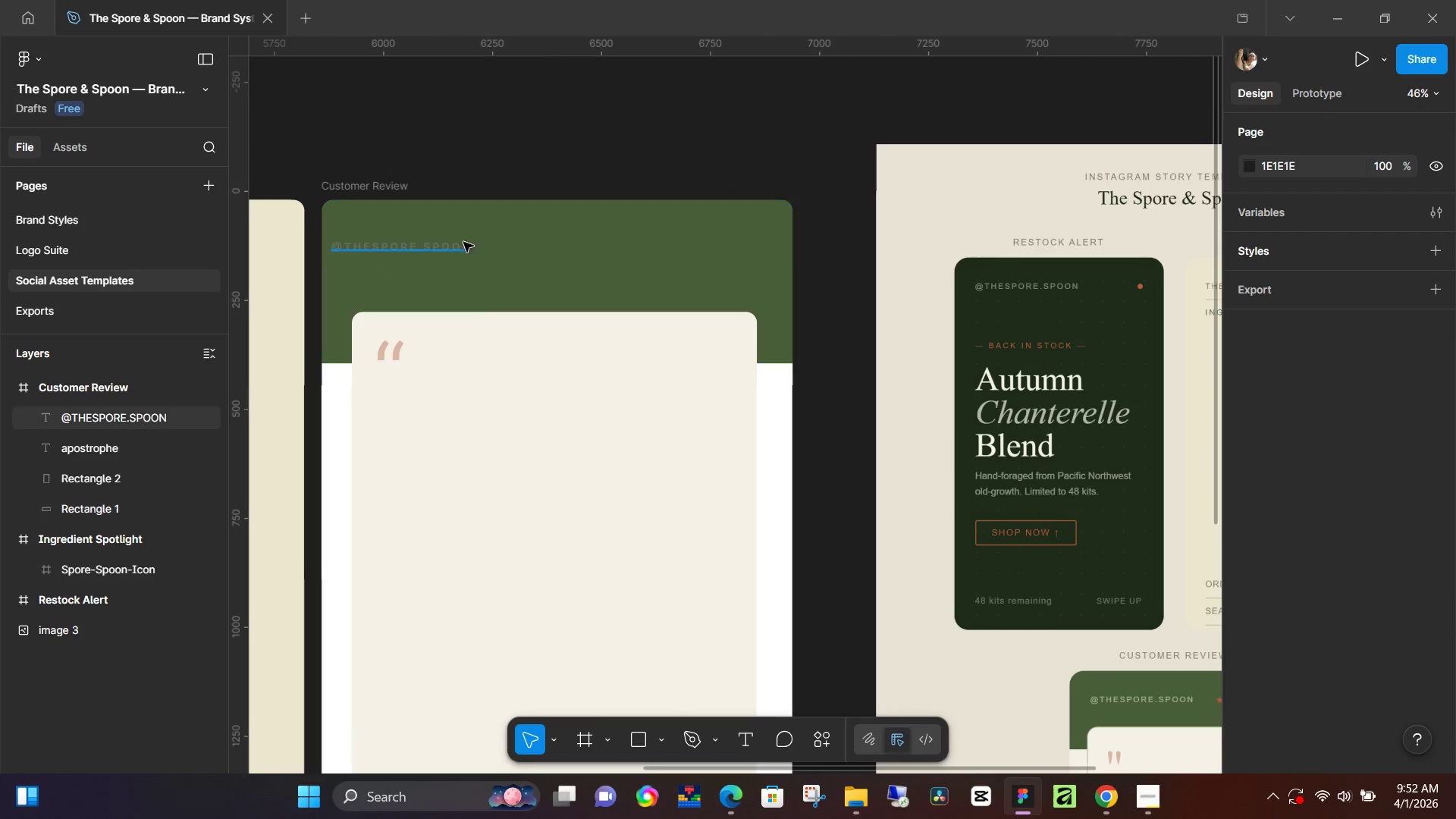 
left_click([443, 249])
 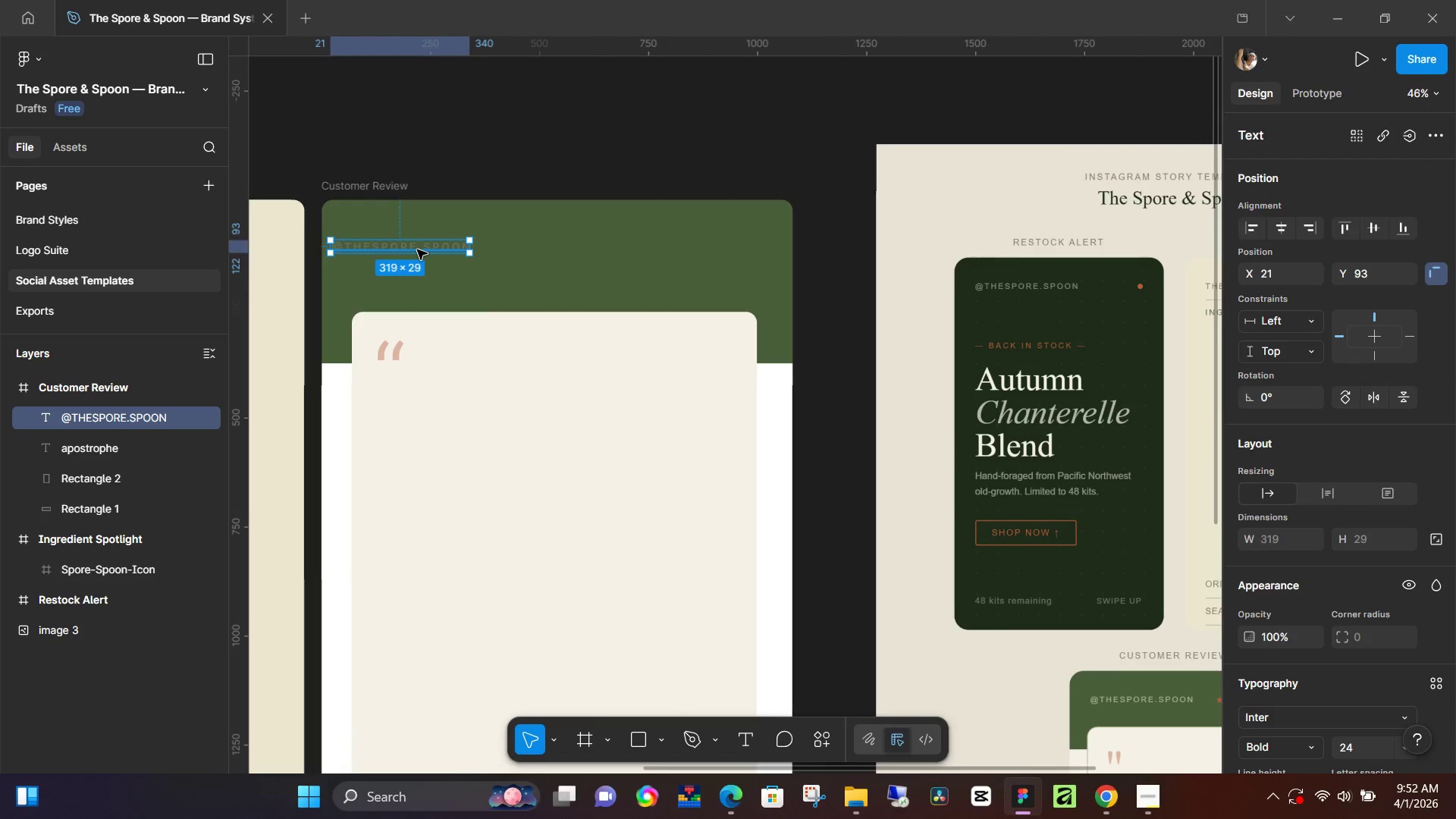 
left_click_drag(start_coordinate=[417, 249], to_coordinate=[436, 256])
 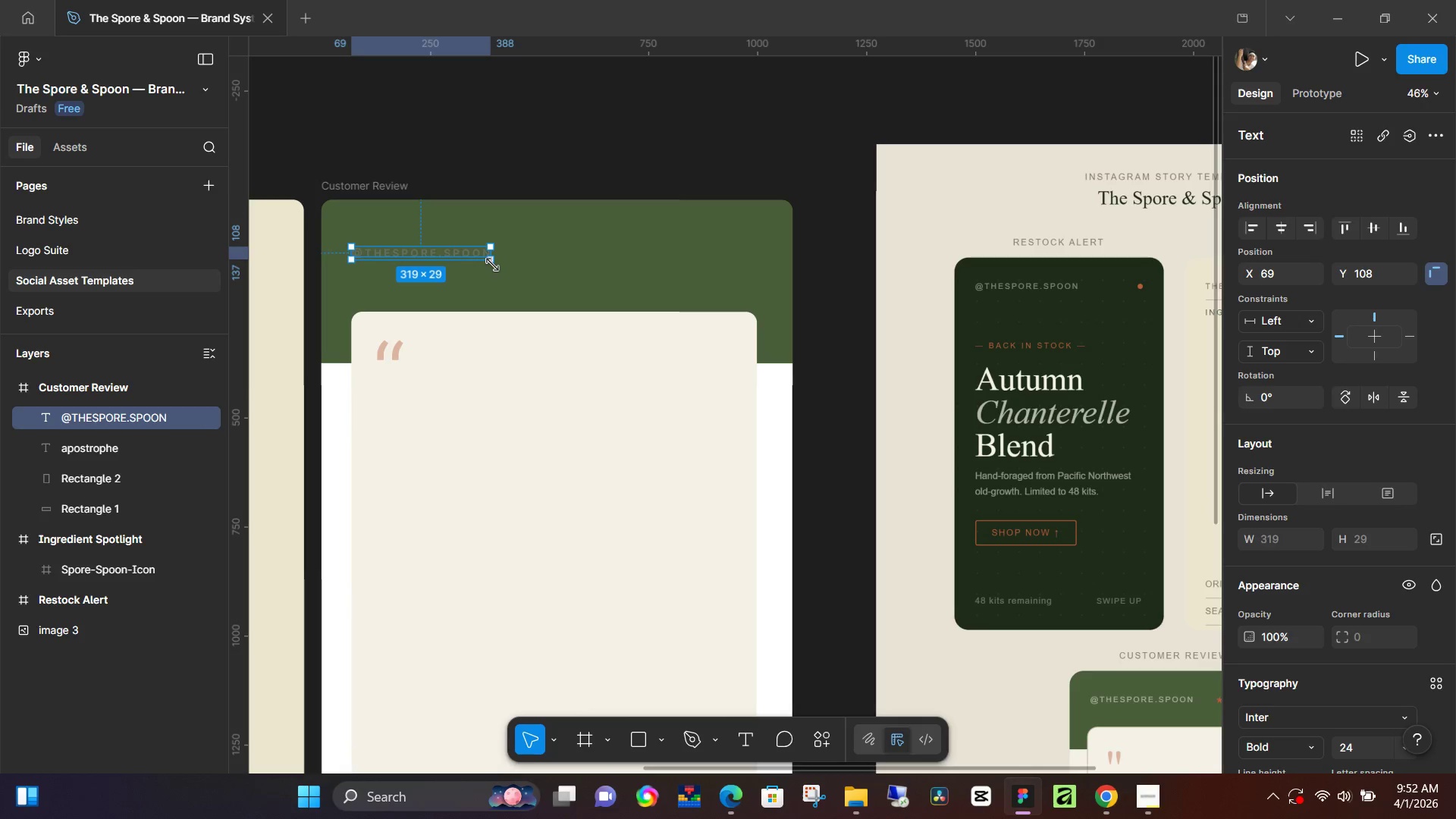 
key(K)
 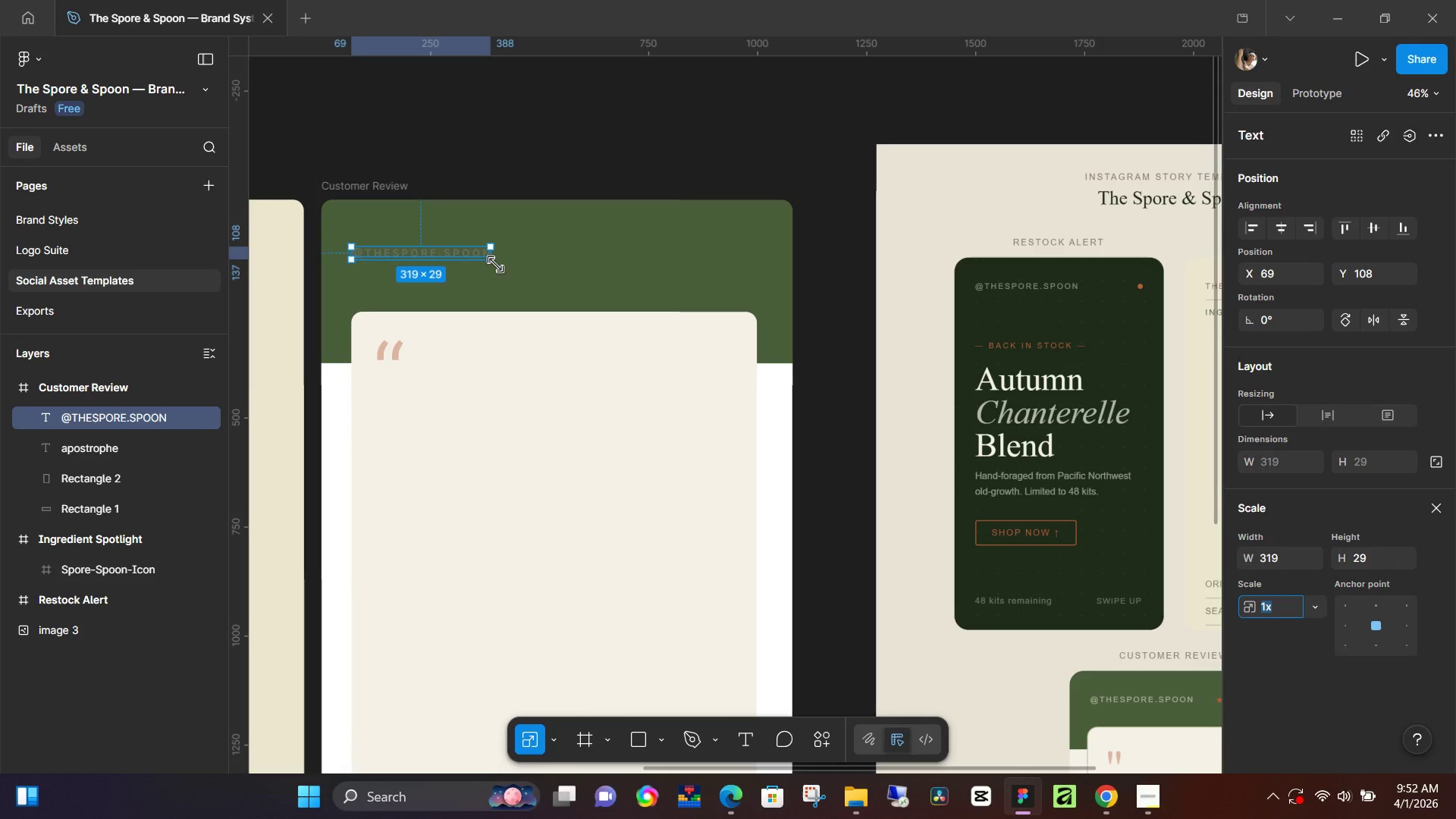 
left_click_drag(start_coordinate=[495, 265], to_coordinate=[517, 265])
 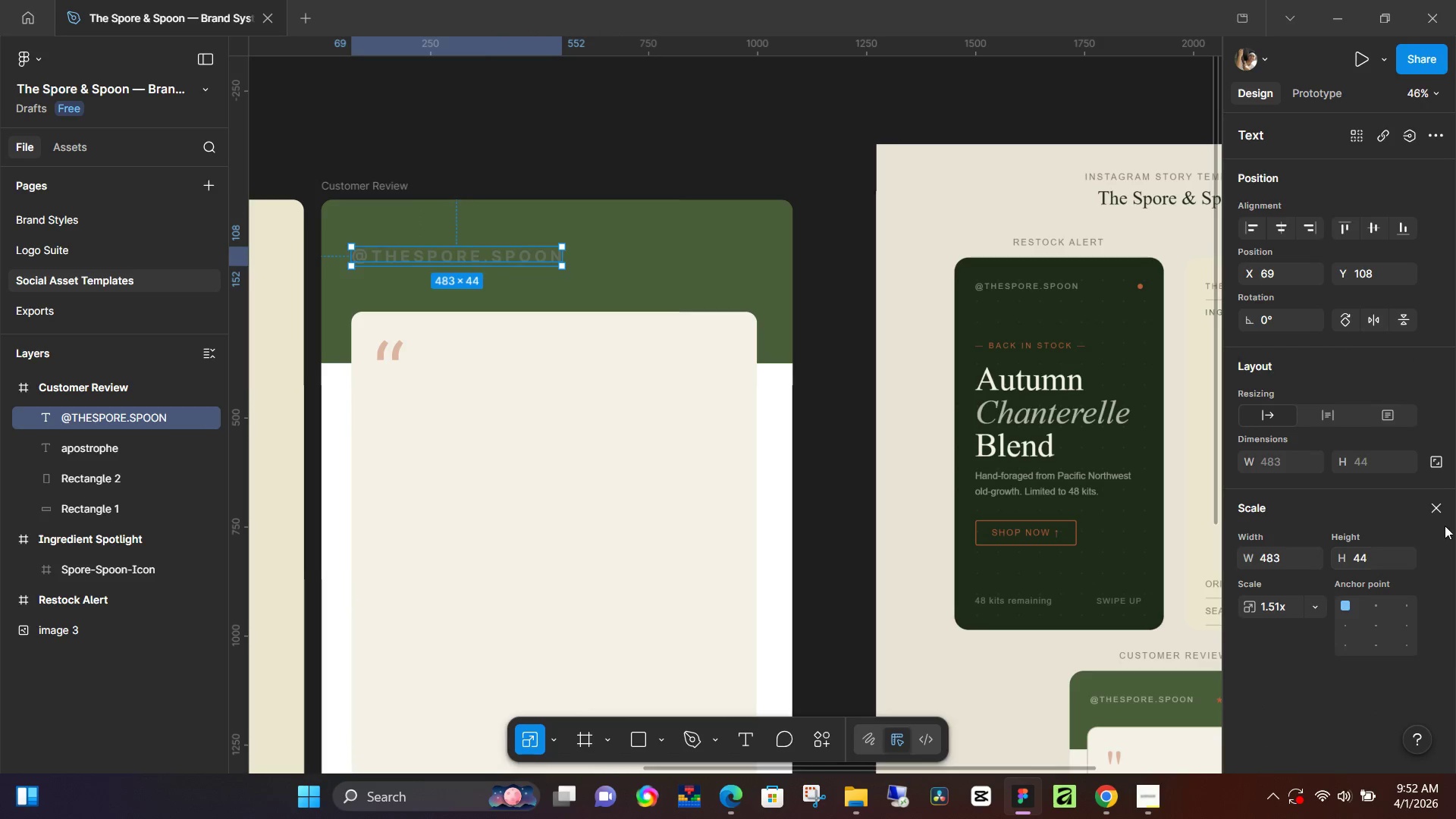 
left_click([1451, 506])
 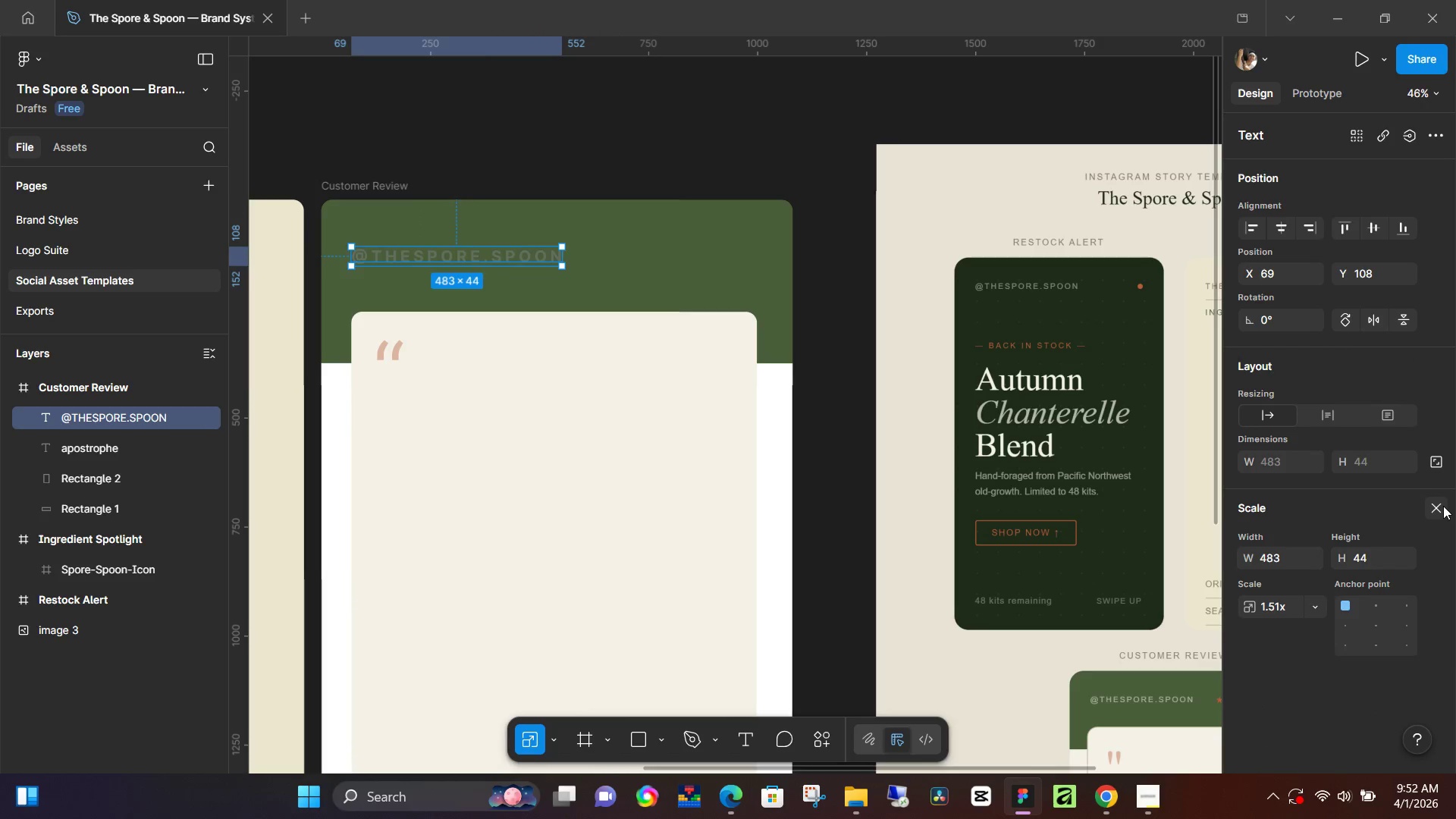 
left_click([1443, 506])
 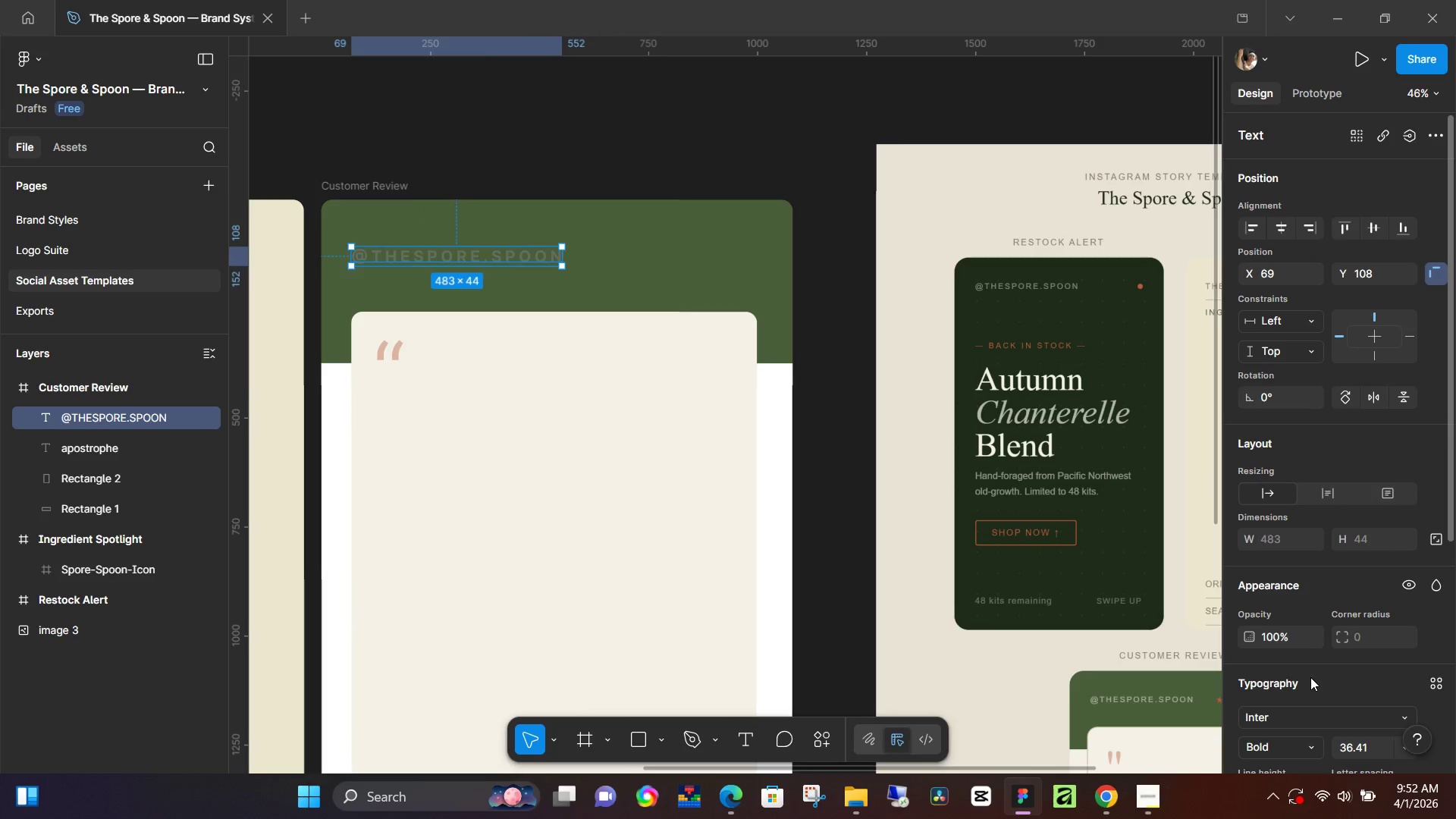 
scroll: coordinate [1260, 590], scroll_direction: down, amount: 2.0
 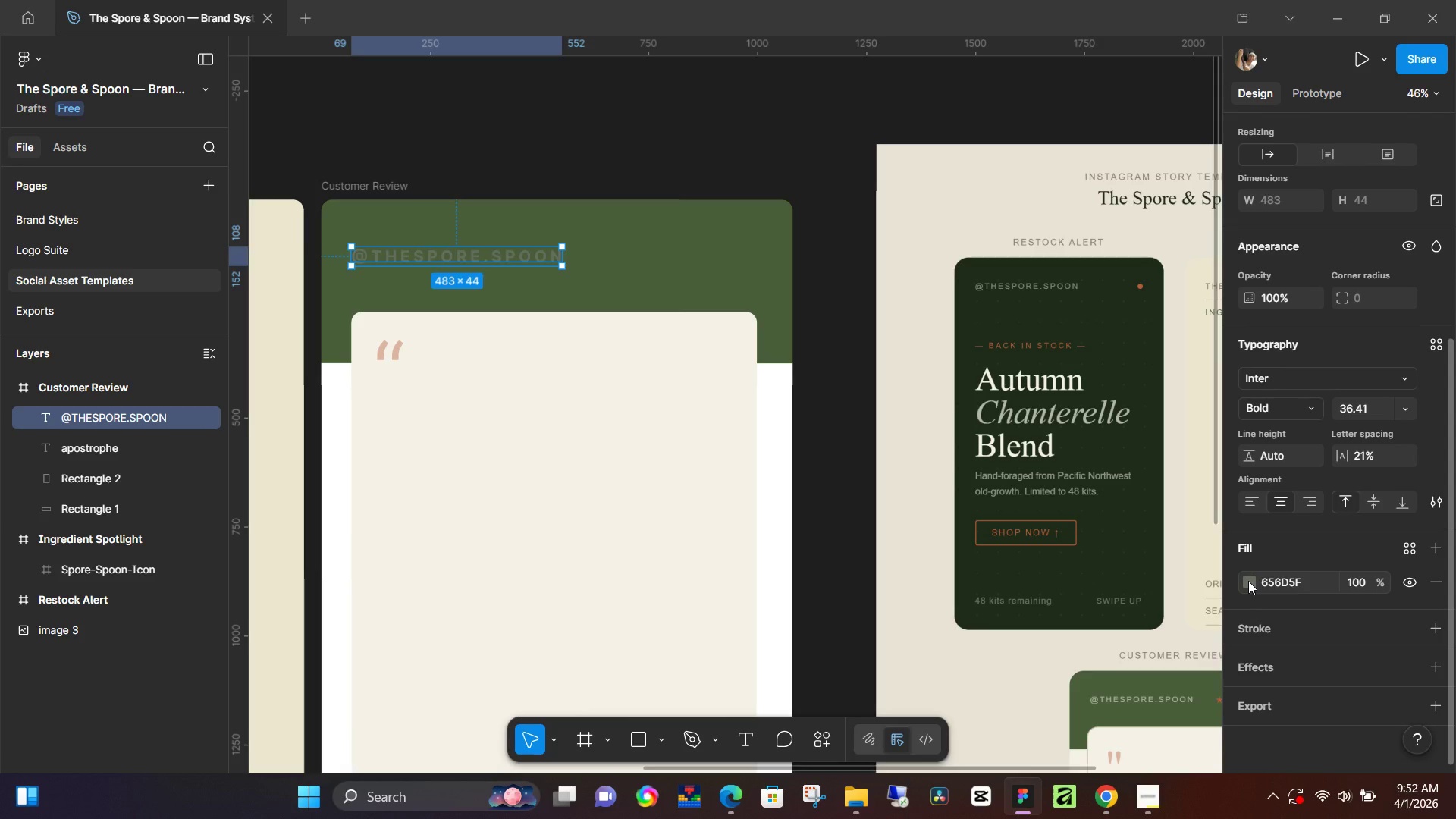 
left_click([1248, 581])
 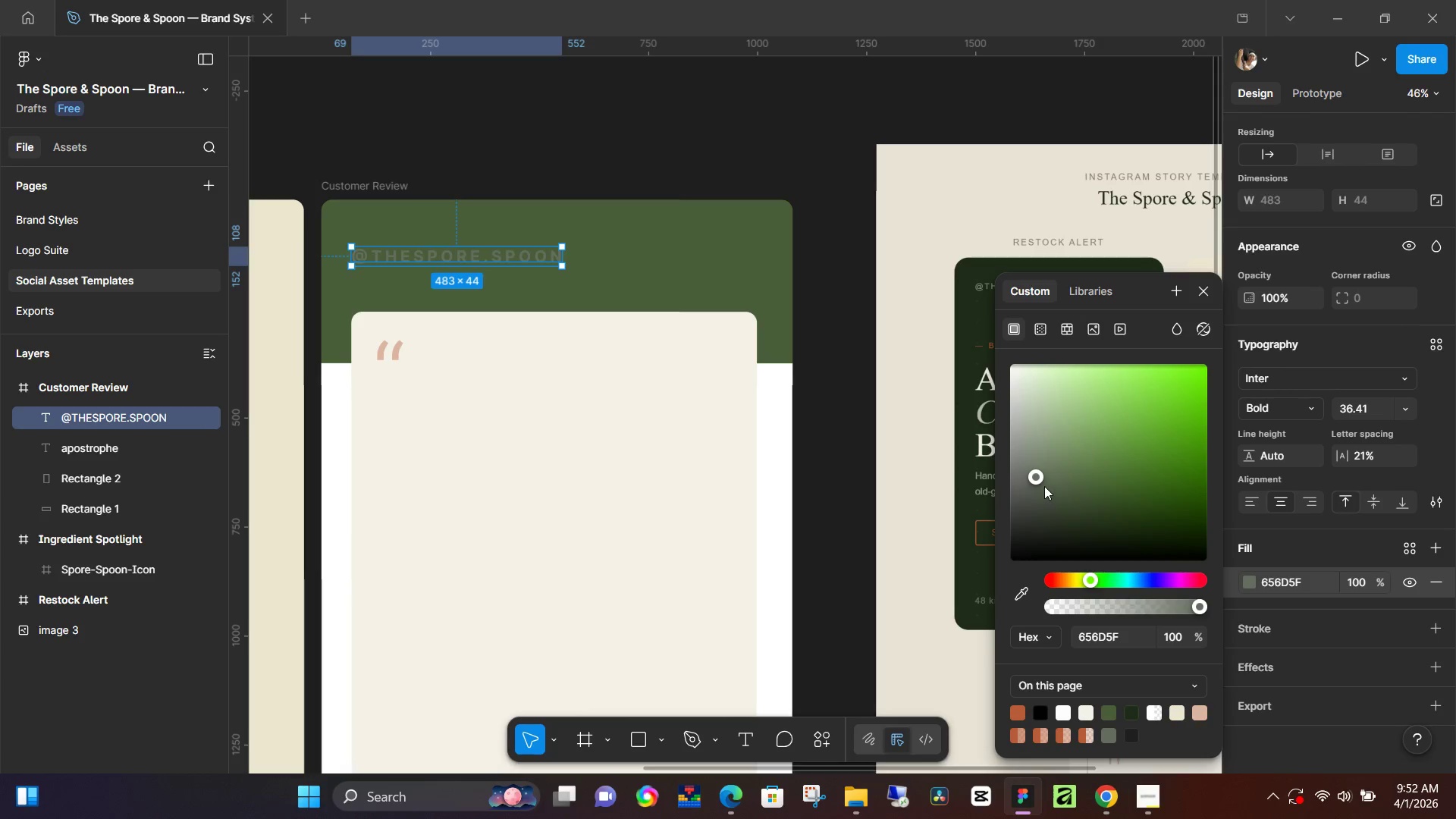 
left_click_drag(start_coordinate=[1040, 485], to_coordinate=[1017, 467])
 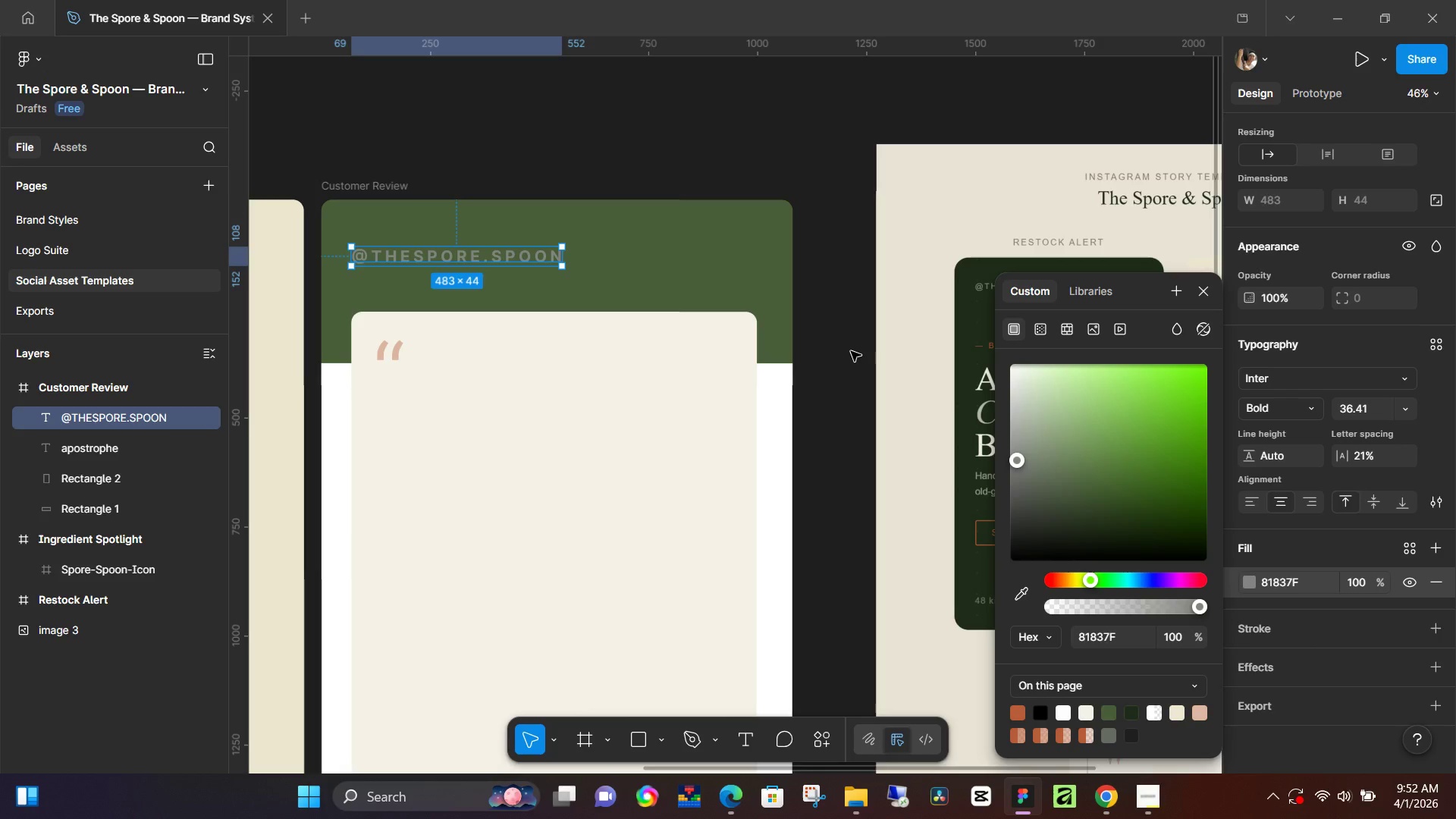 
left_click([851, 351])
 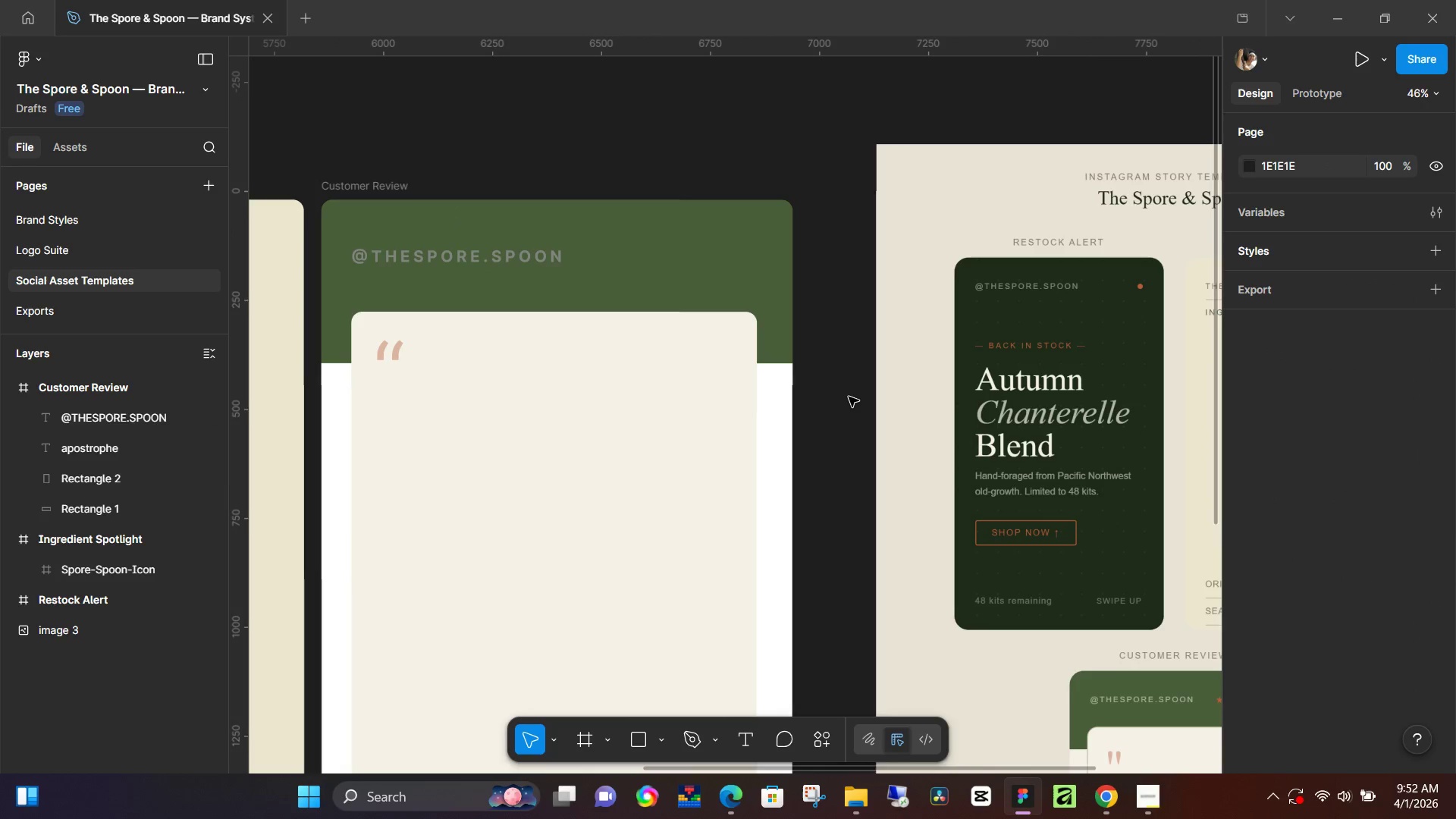 
left_click([850, 400])
 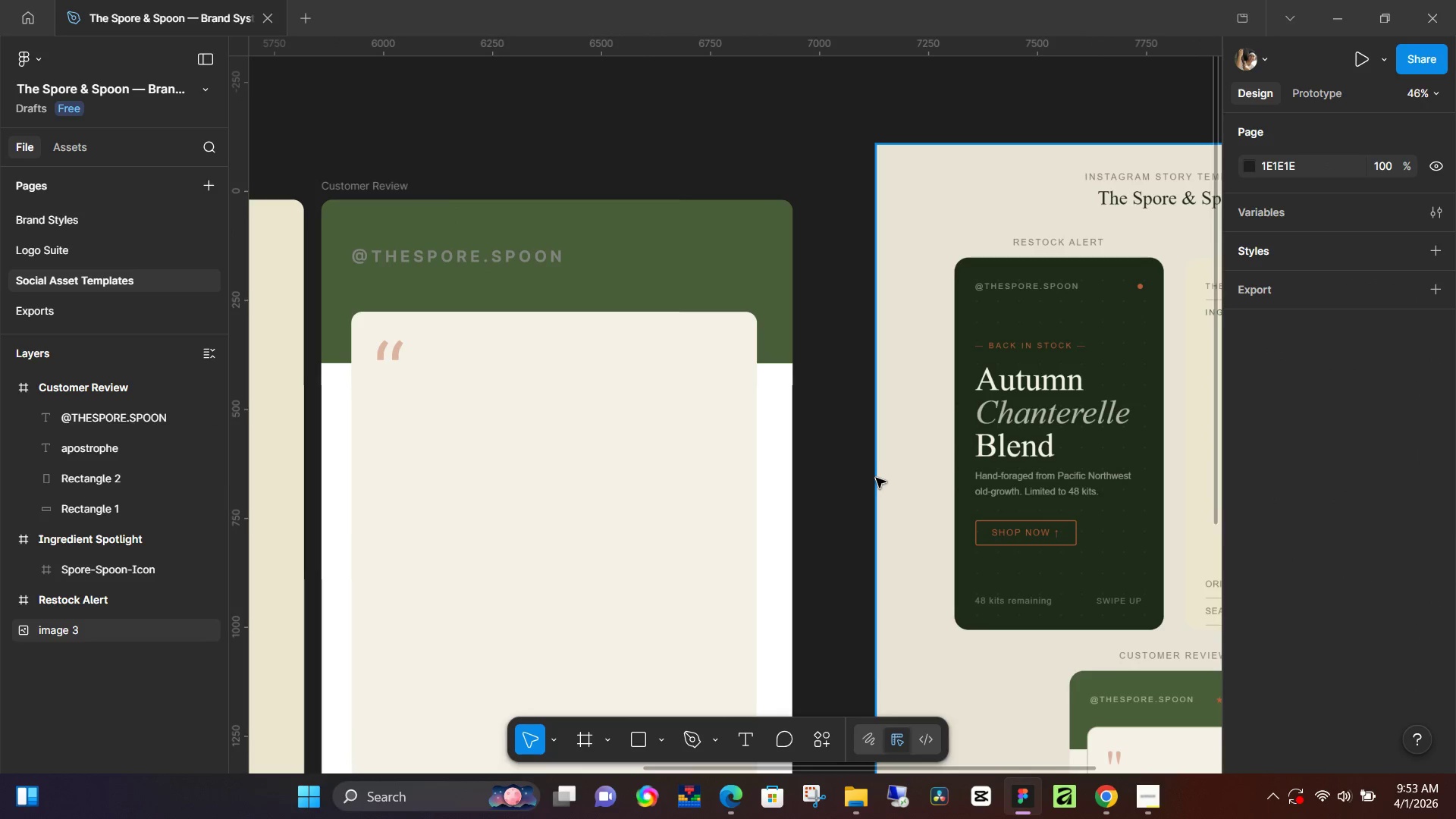 
hold_key(key=Space, duration=1.51)
 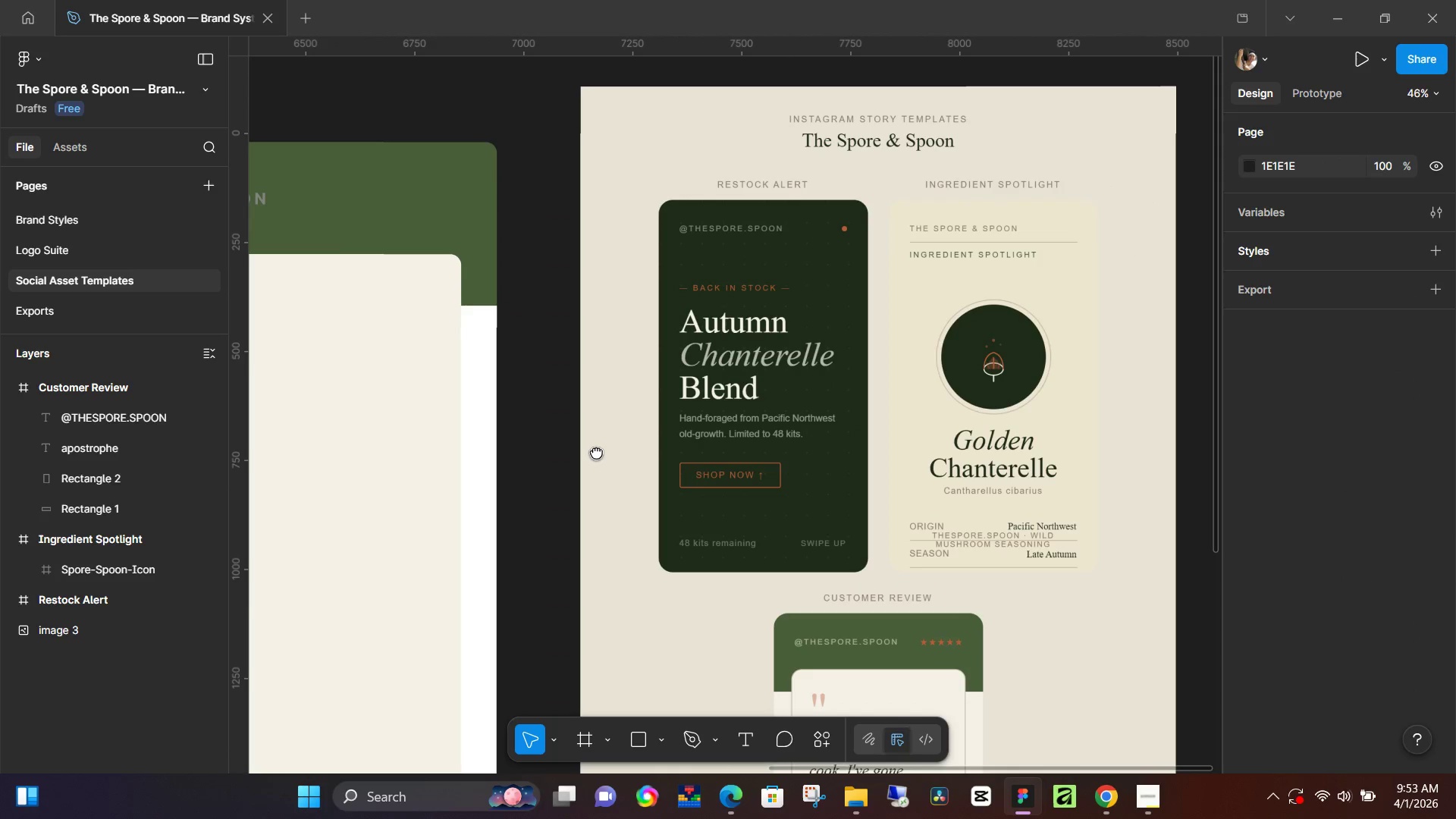 
left_click_drag(start_coordinate=[892, 510], to_coordinate=[857, 648])
 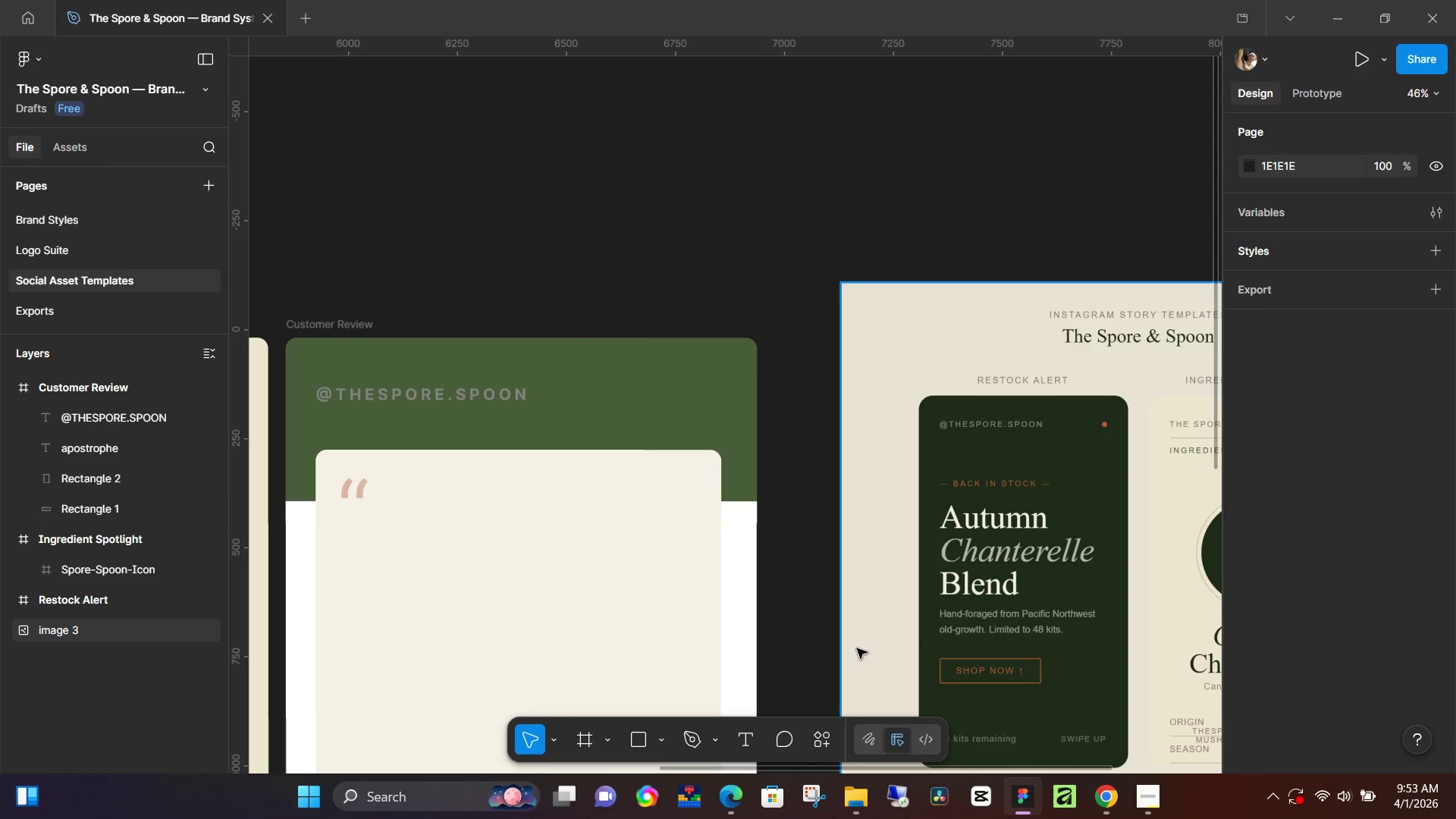 
hold_key(key=Space, duration=1.5)
 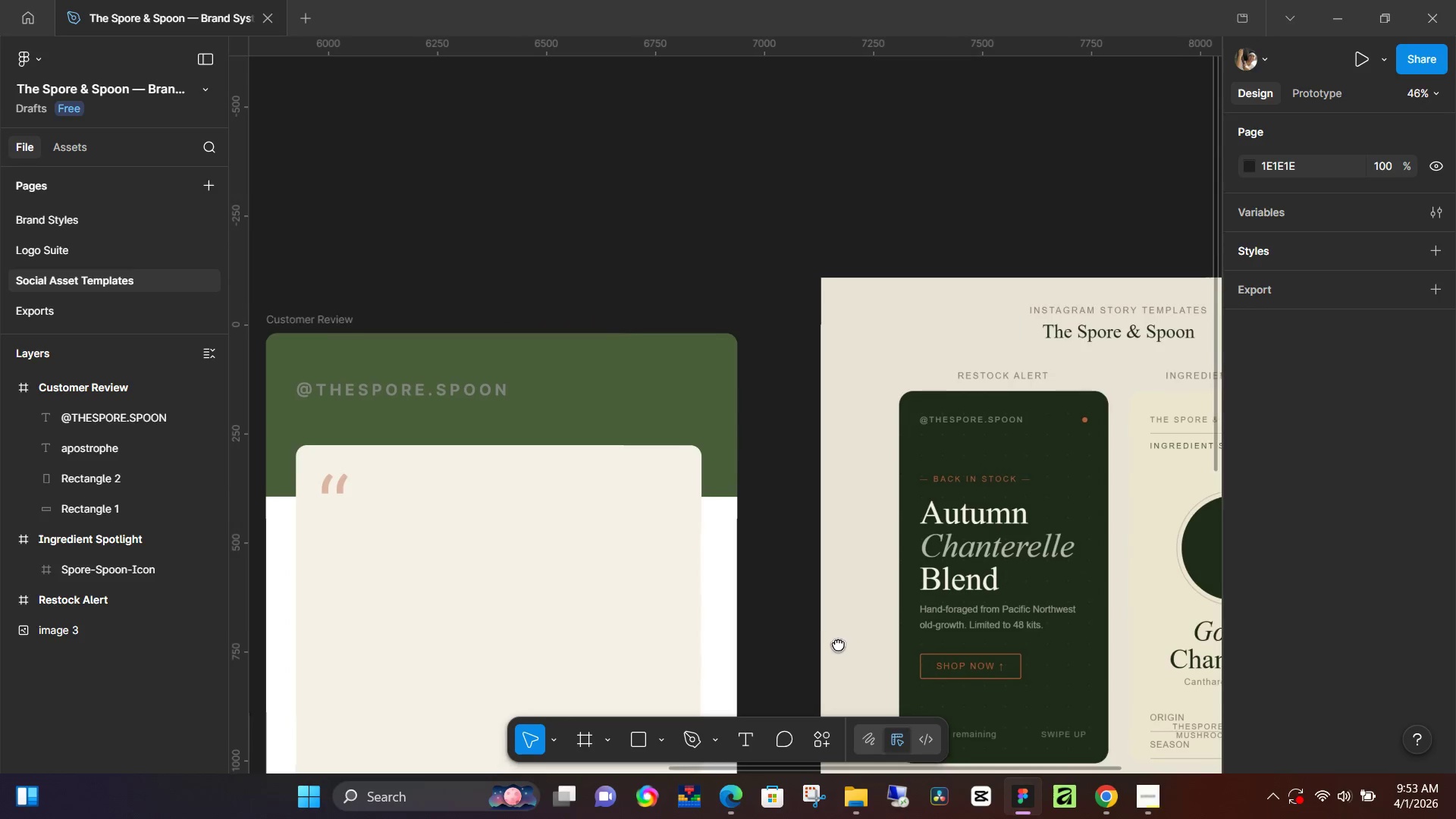 
hold_key(key=Space, duration=1.19)
 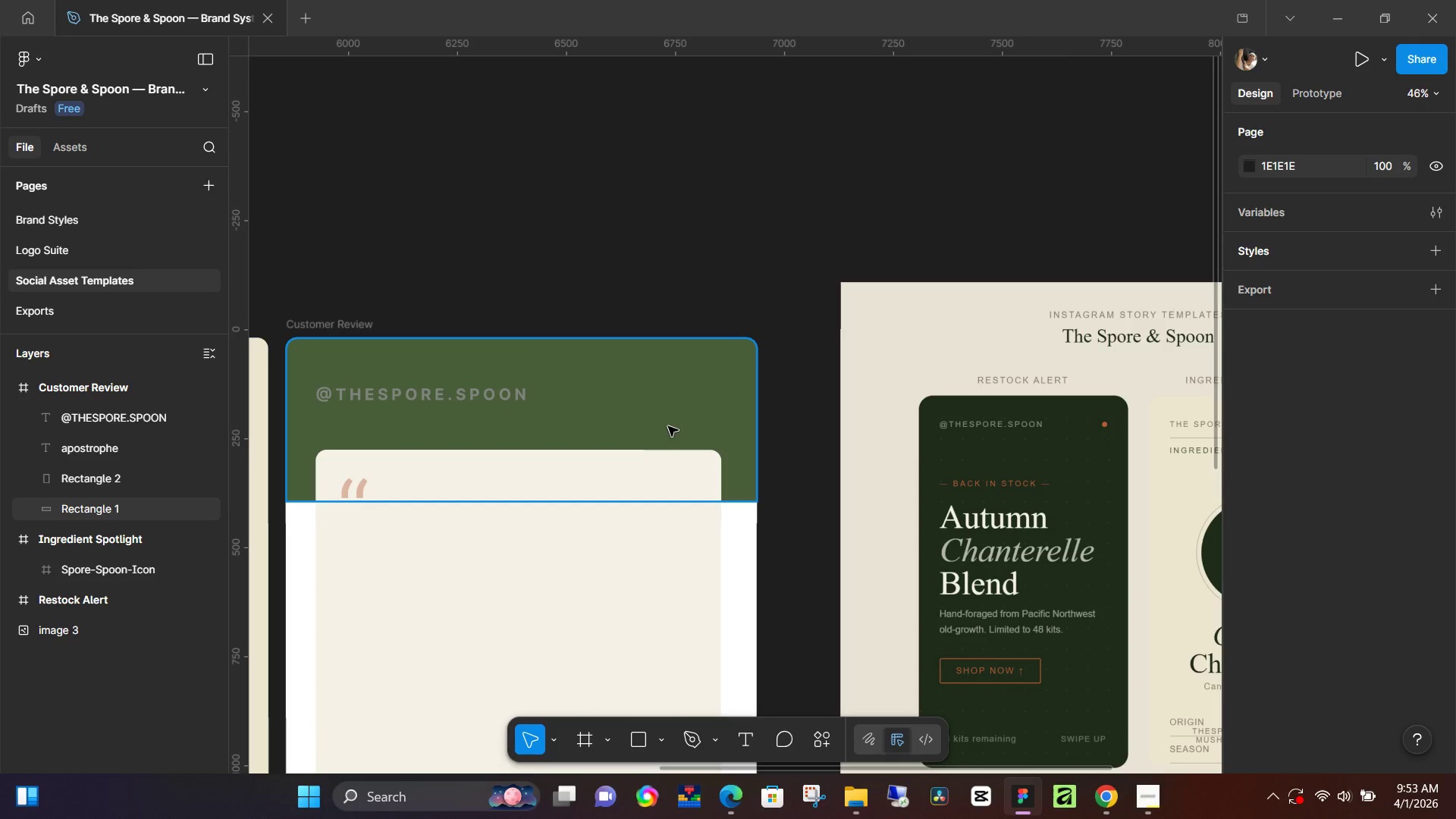 
wait(15.28)
 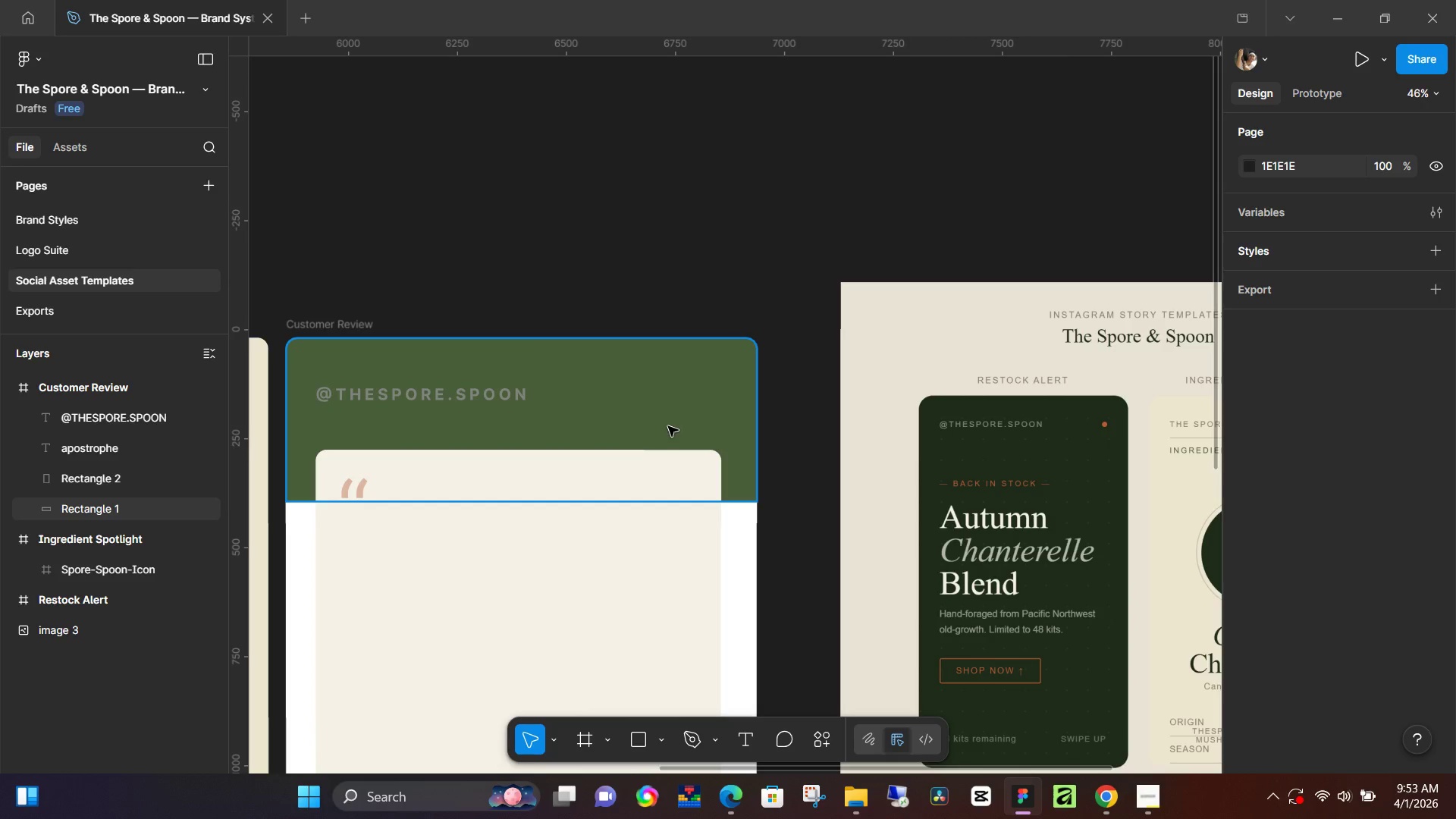 
left_click([710, 674])
 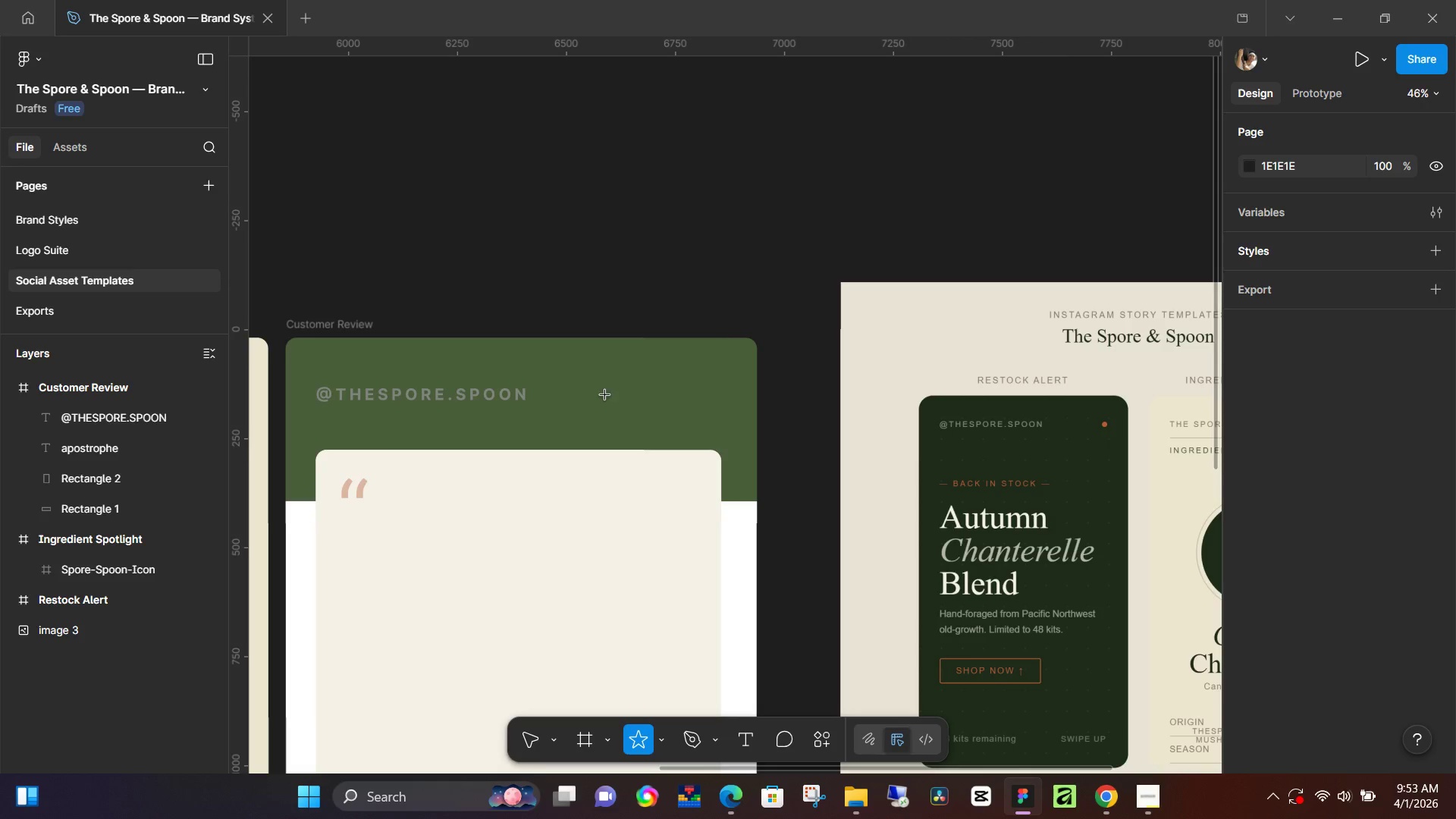 
hold_key(key=ShiftLeft, duration=1.52)
left_click_drag(start_coordinate=[605, 385], to_coordinate=[624, 397])
 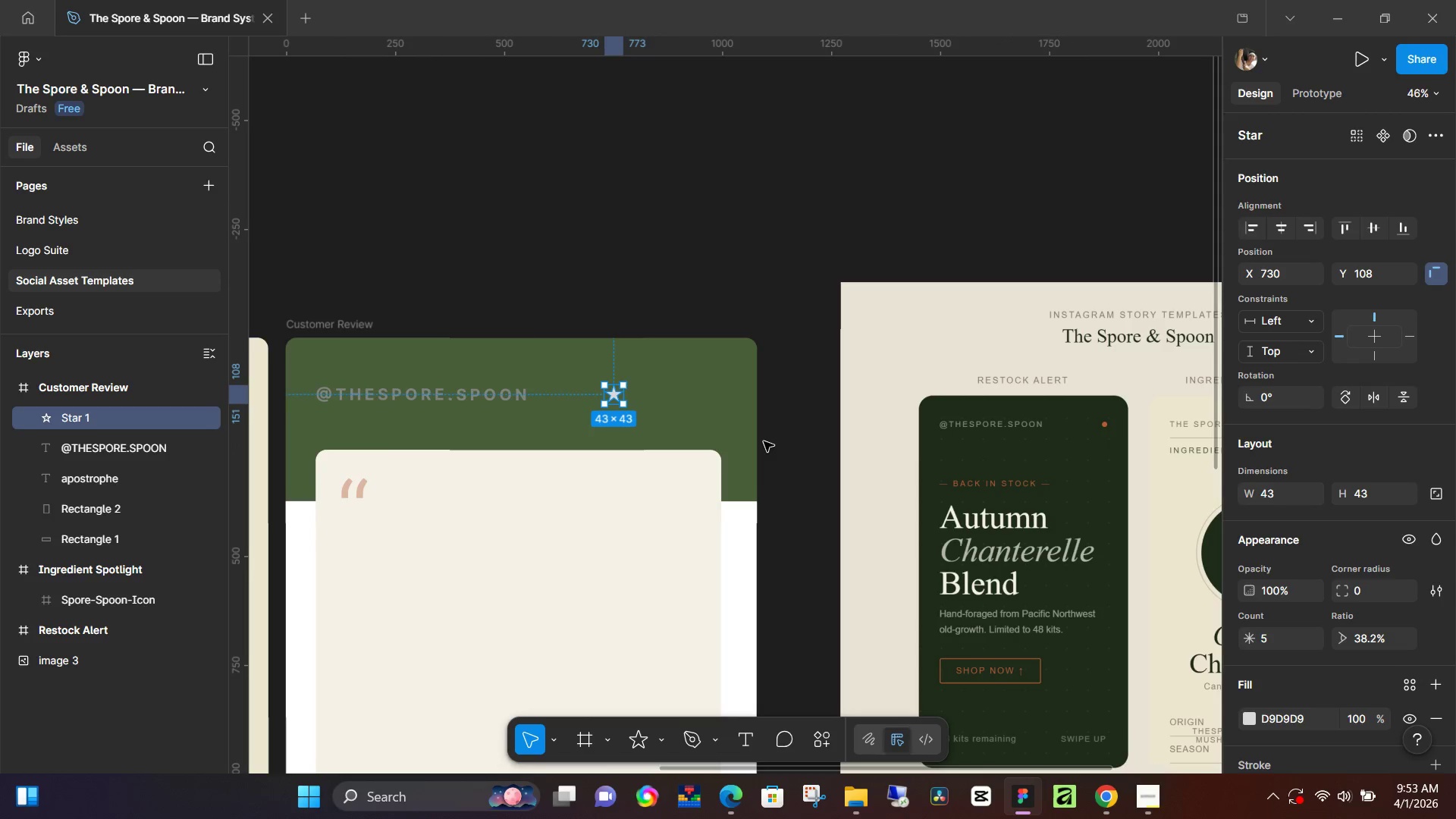 
hold_key(key=ShiftLeft, duration=1.5)
 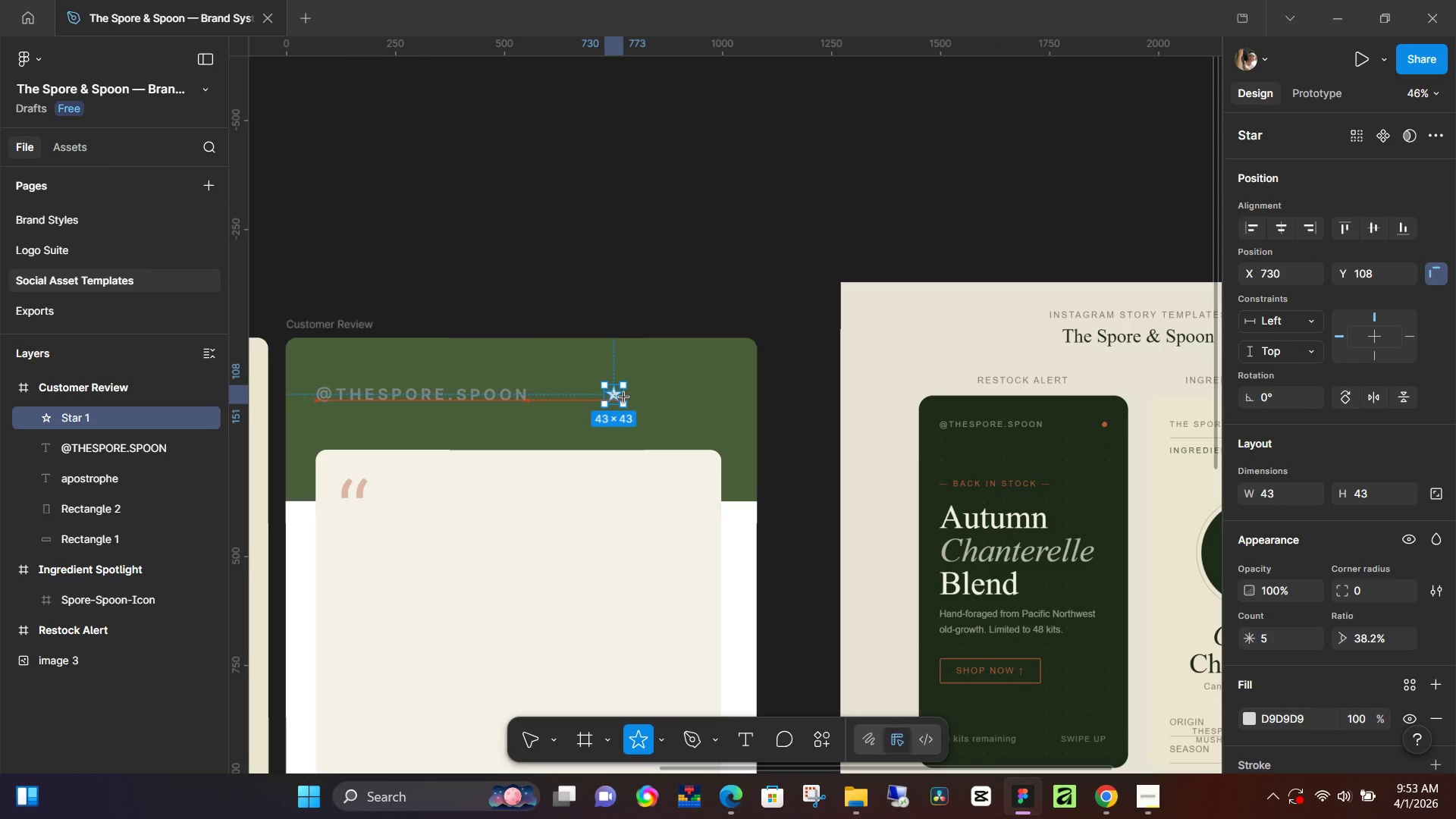 
hold_key(key=ShiftLeft, duration=1.5)
 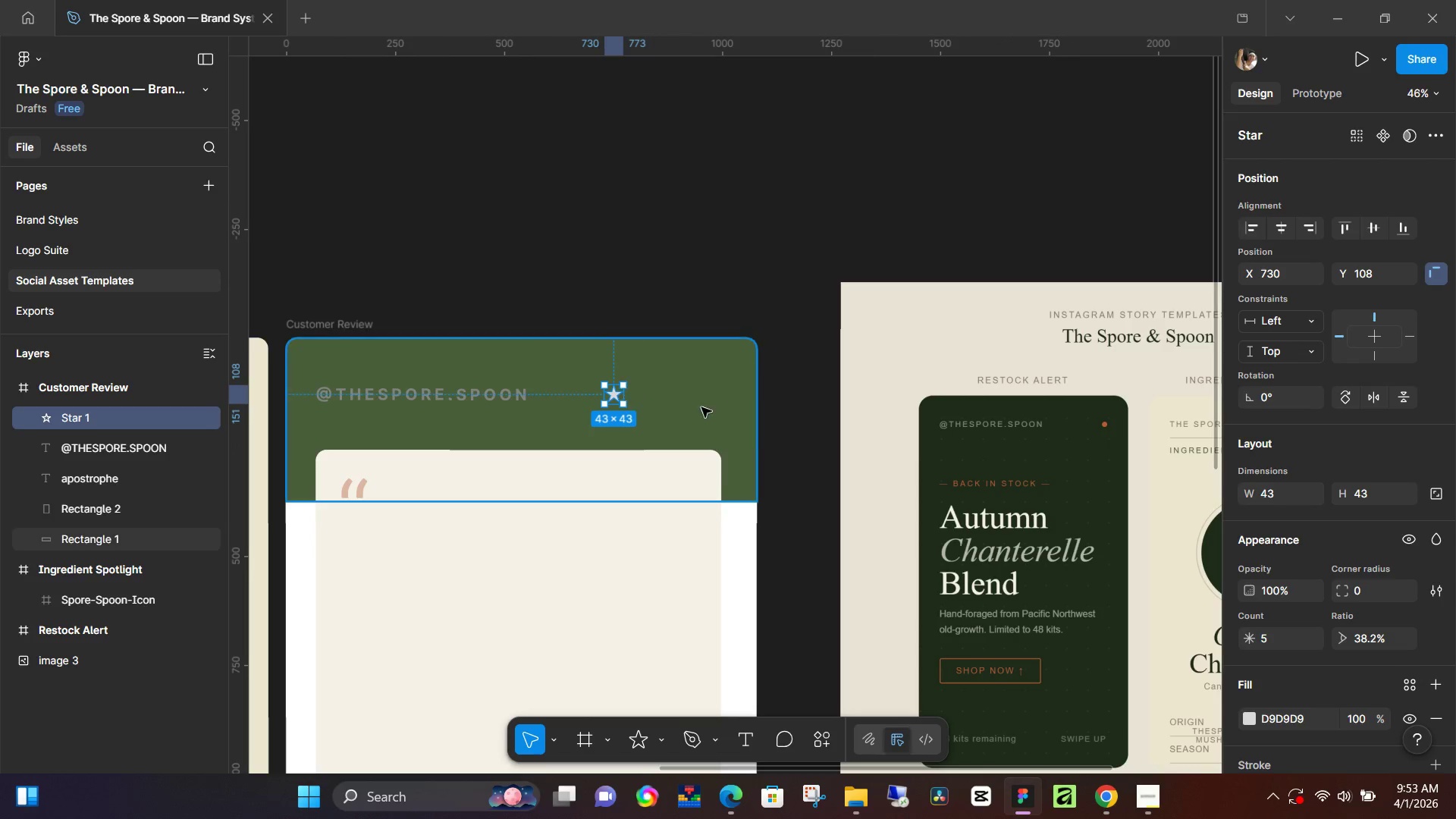 
key(Shift+ShiftLeft)
 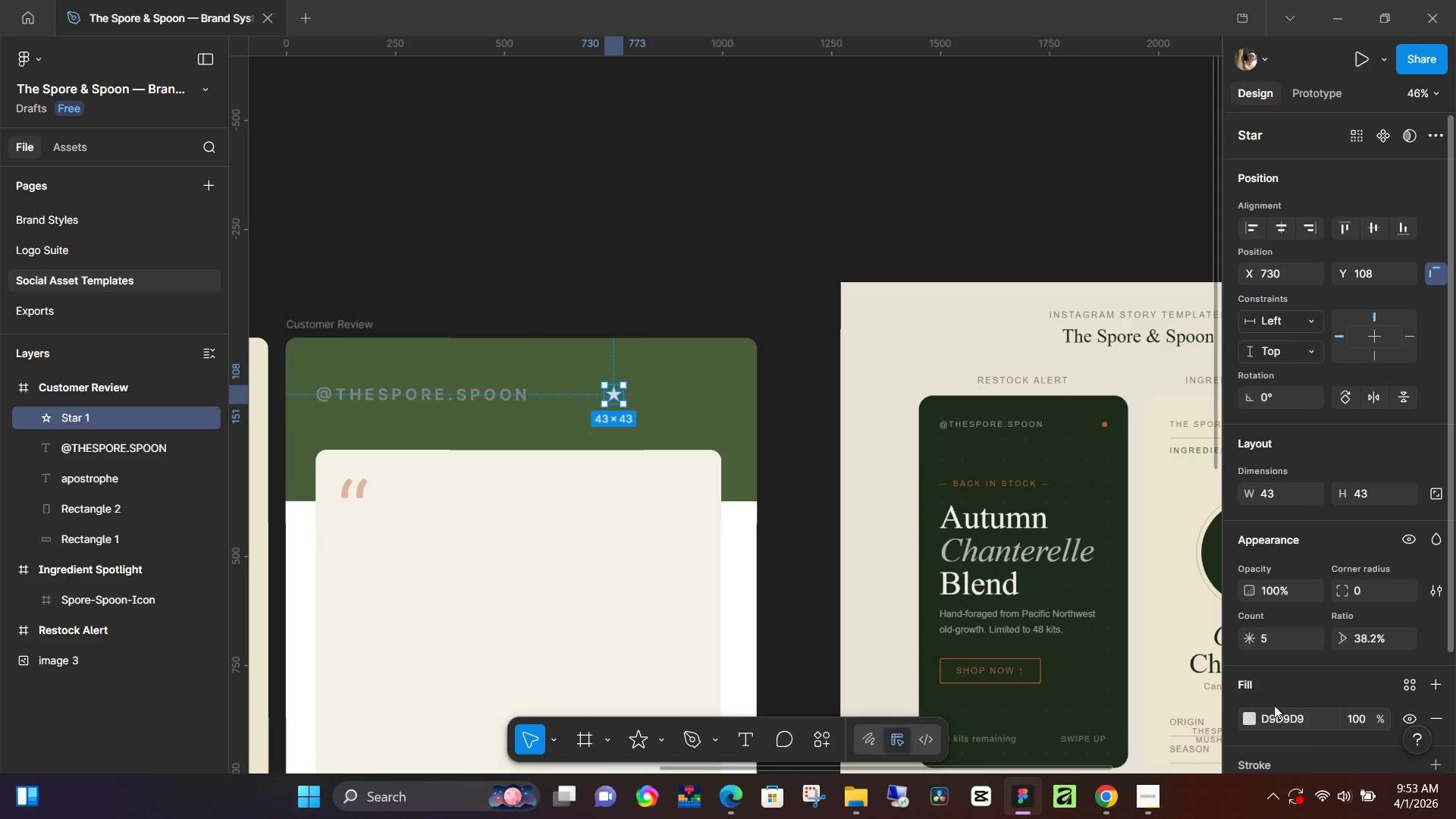 
left_click([1254, 712])
 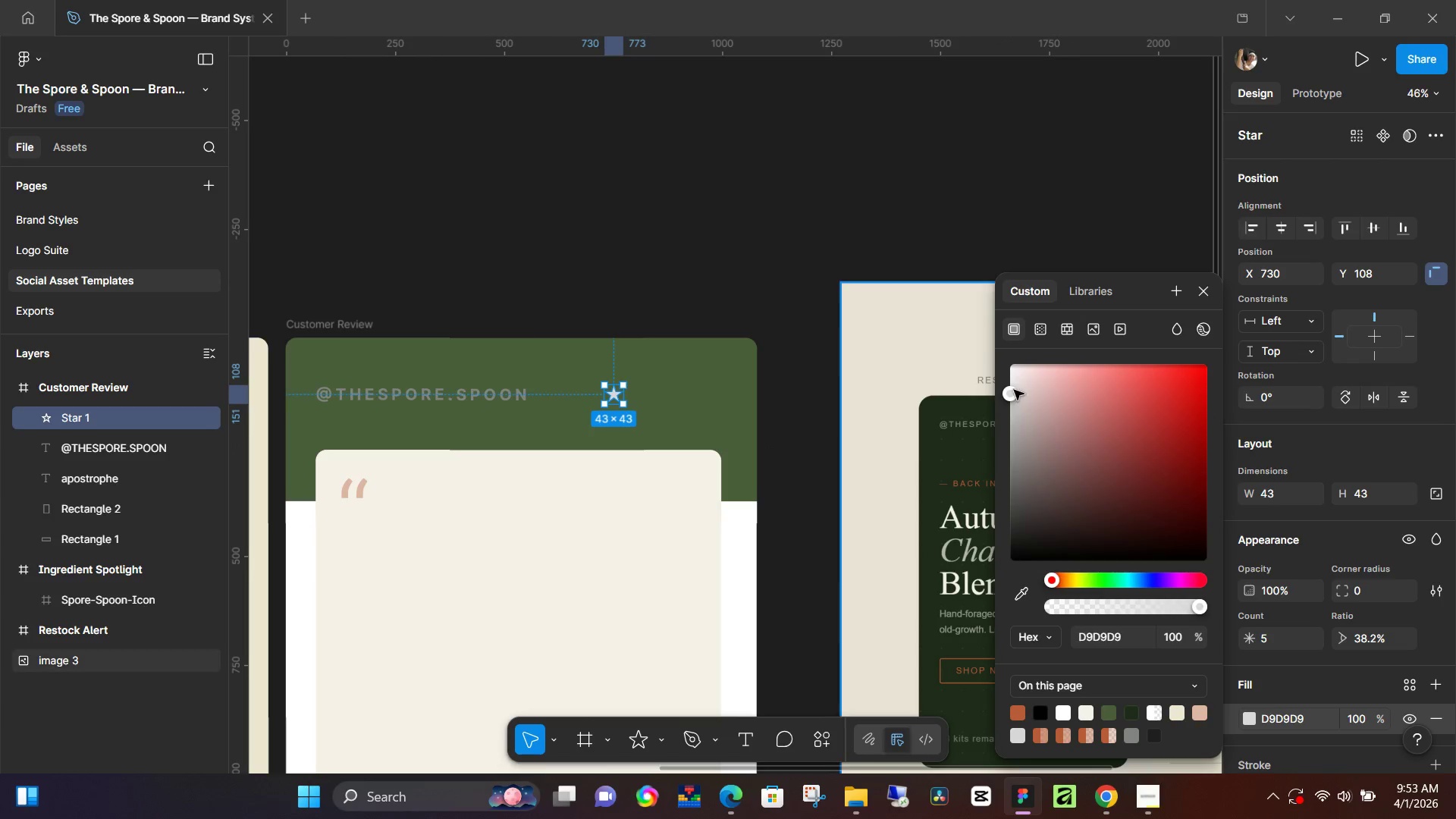 
left_click([1208, 300])
 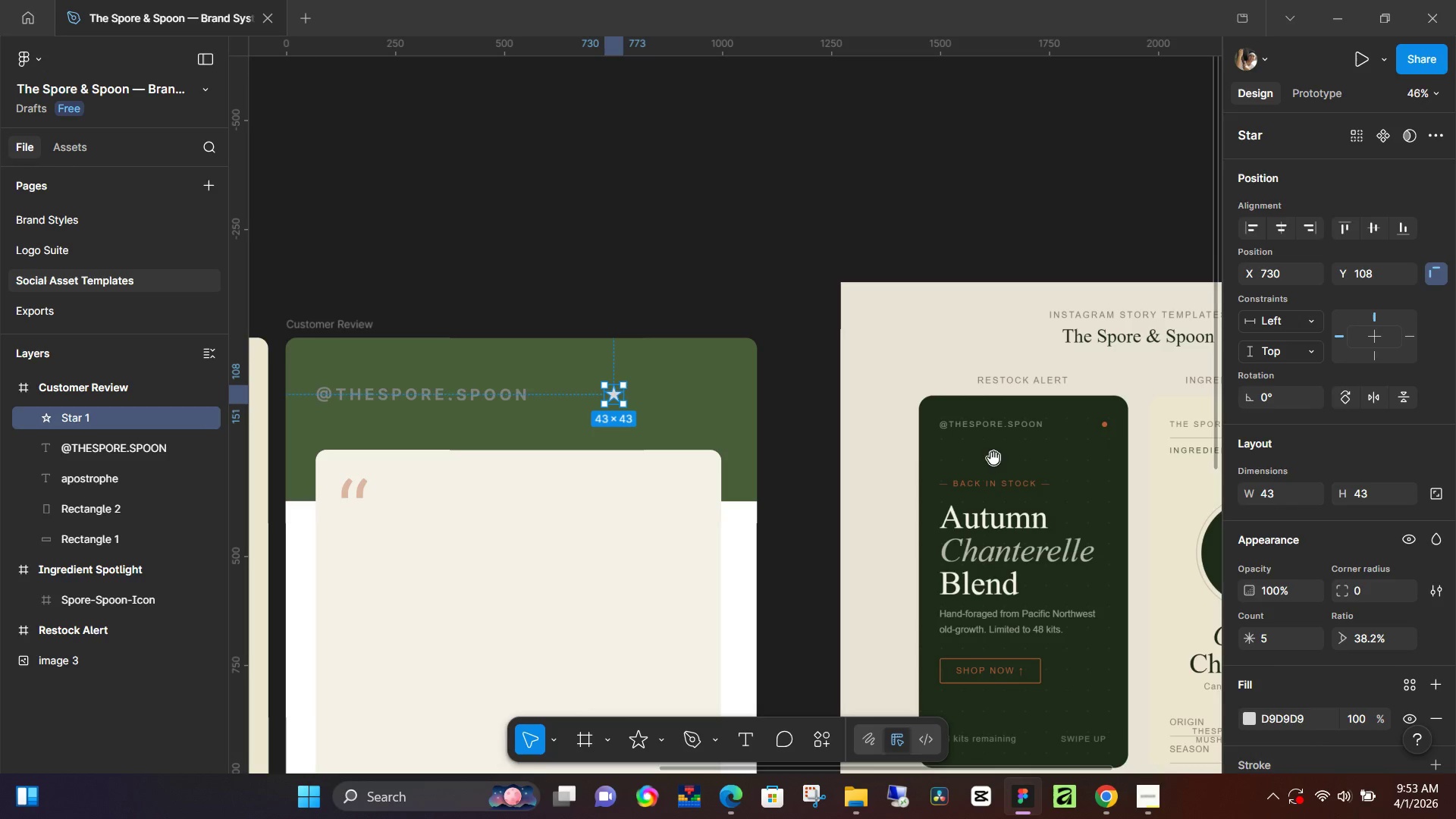 
hold_key(key=Space, duration=0.81)
 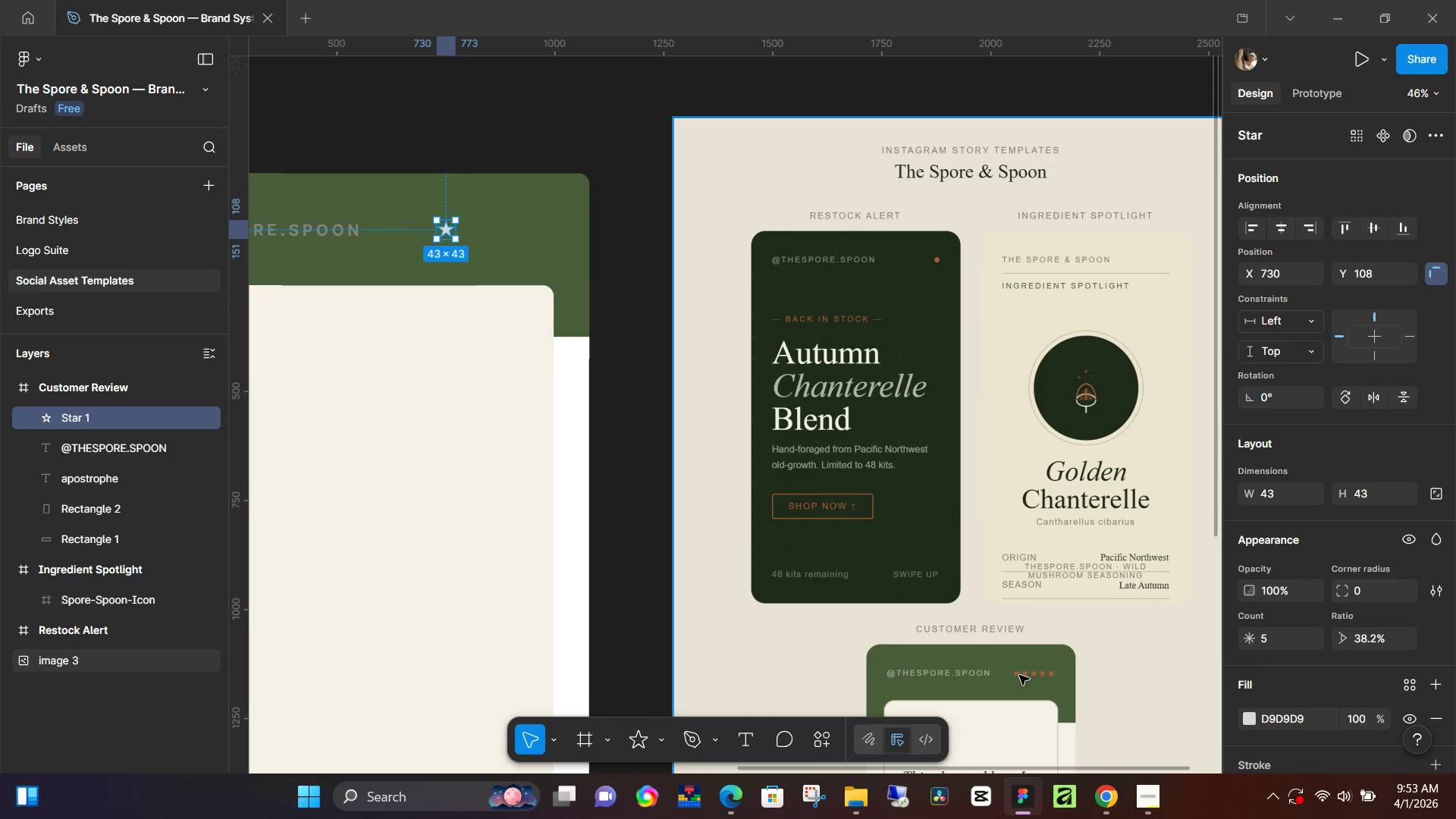 
left_click_drag(start_coordinate=[1018, 513], to_coordinate=[850, 348])
 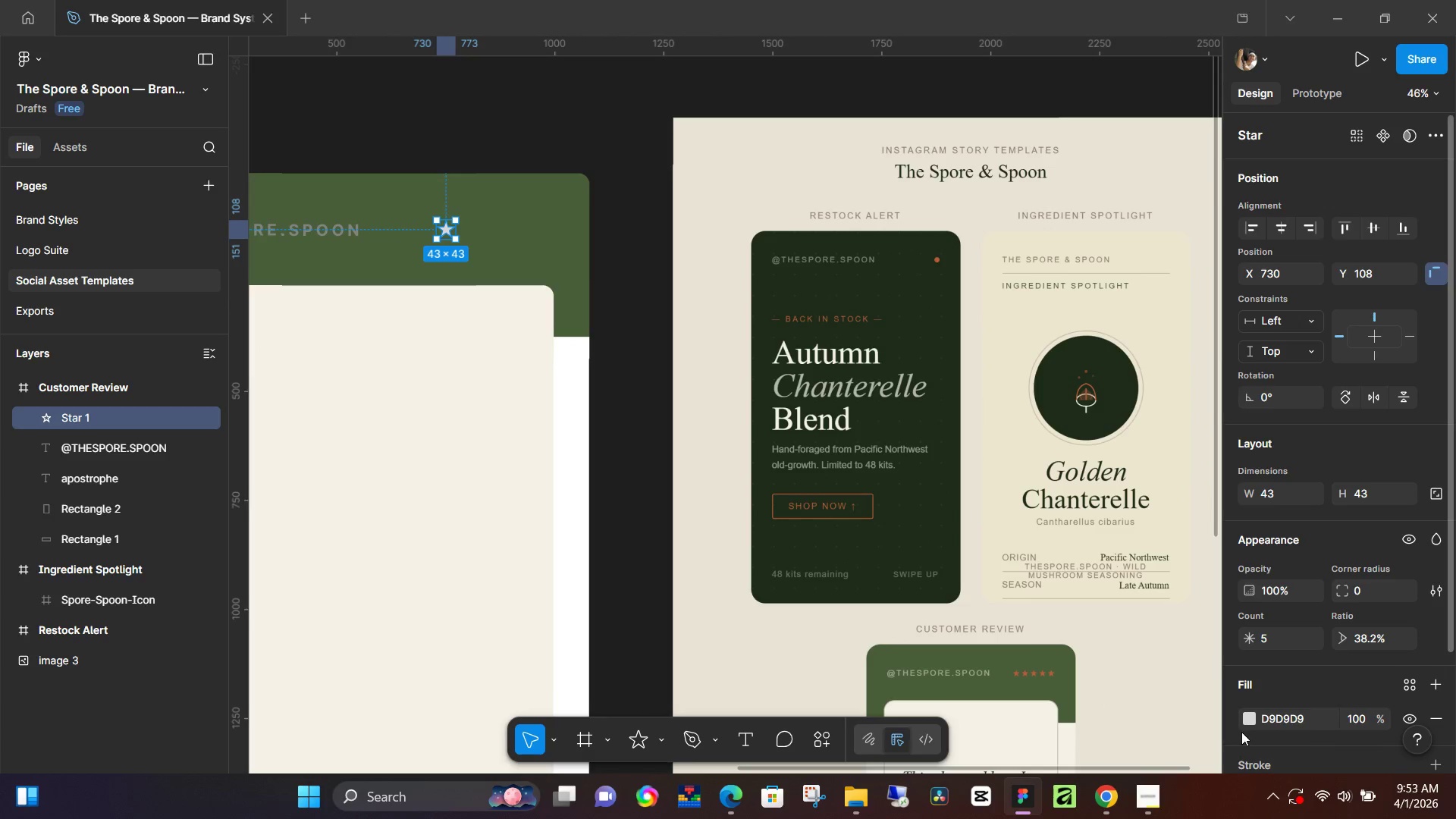 
left_click([1247, 725])
 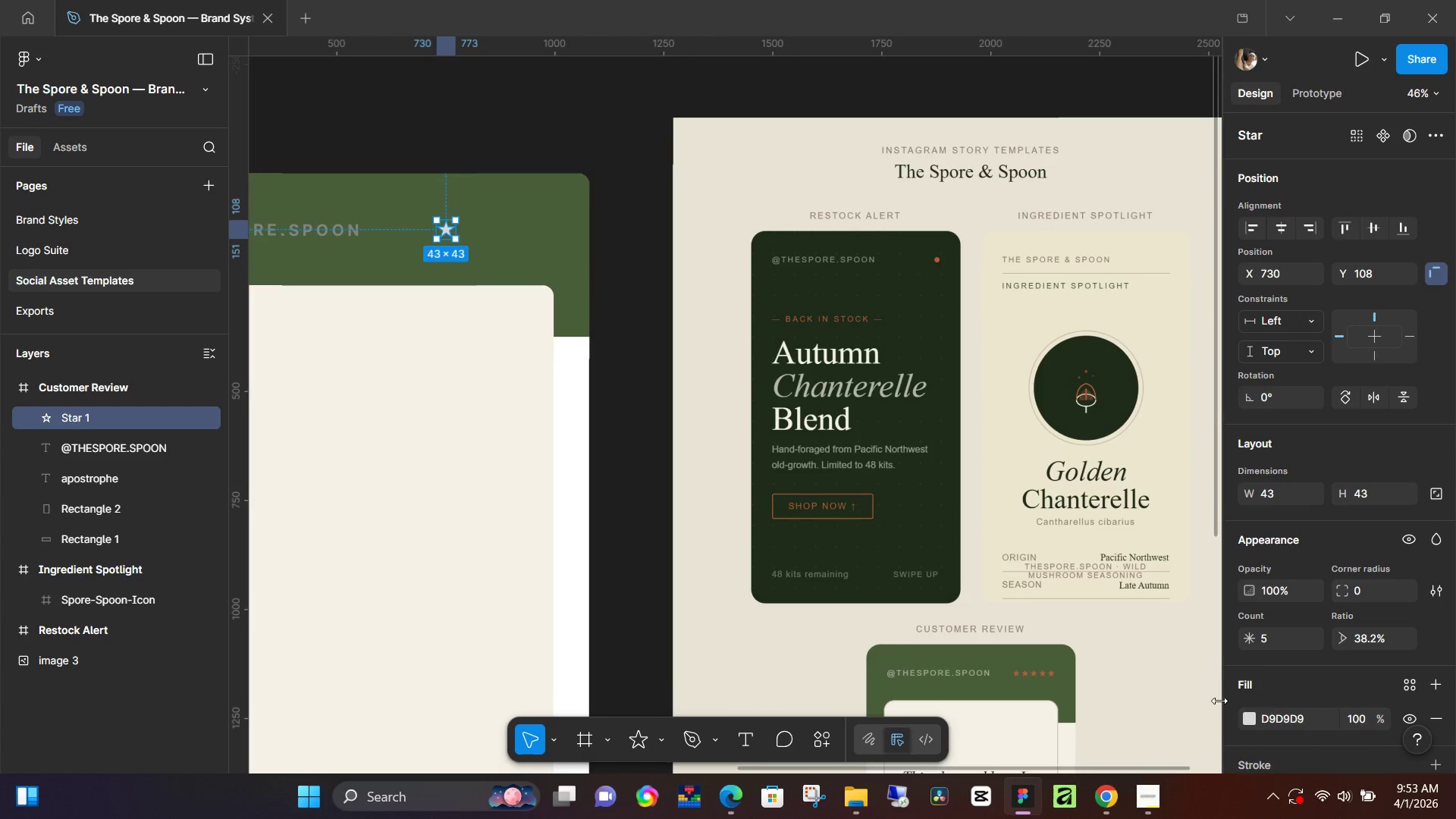 
left_click([1254, 715])
 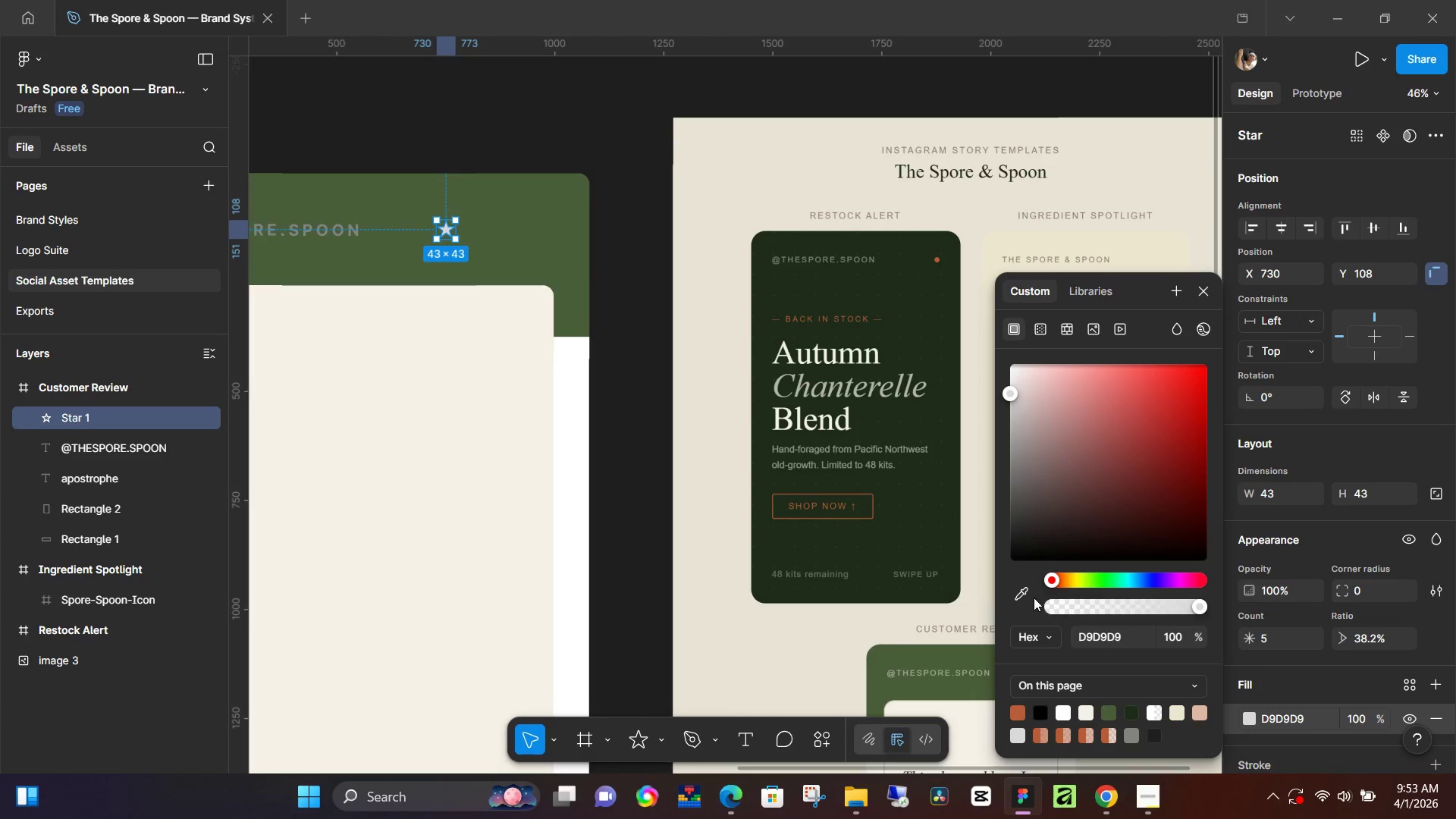 
left_click([1027, 595])
 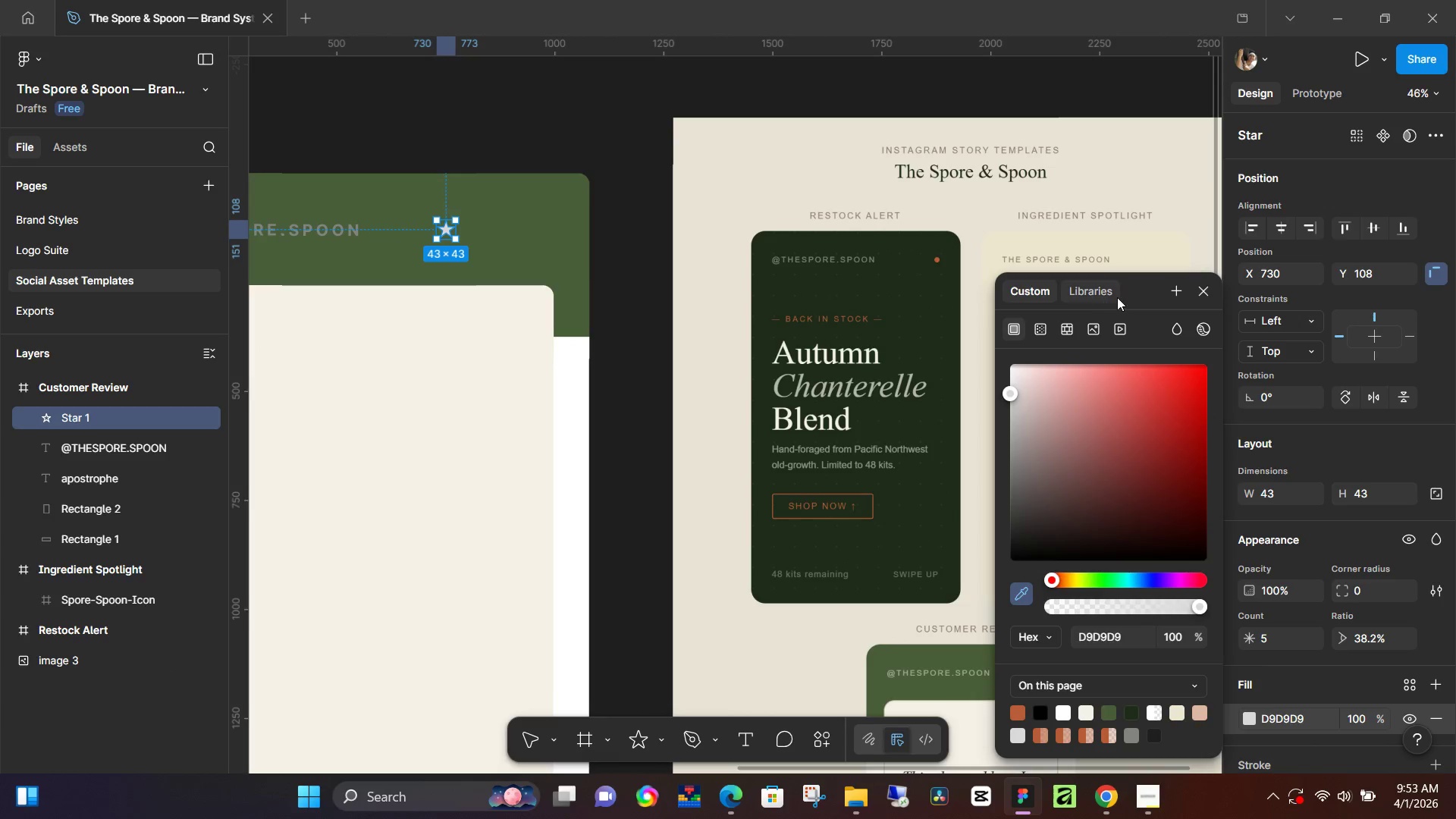 
left_click_drag(start_coordinate=[1119, 297], to_coordinate=[1107, 118])
 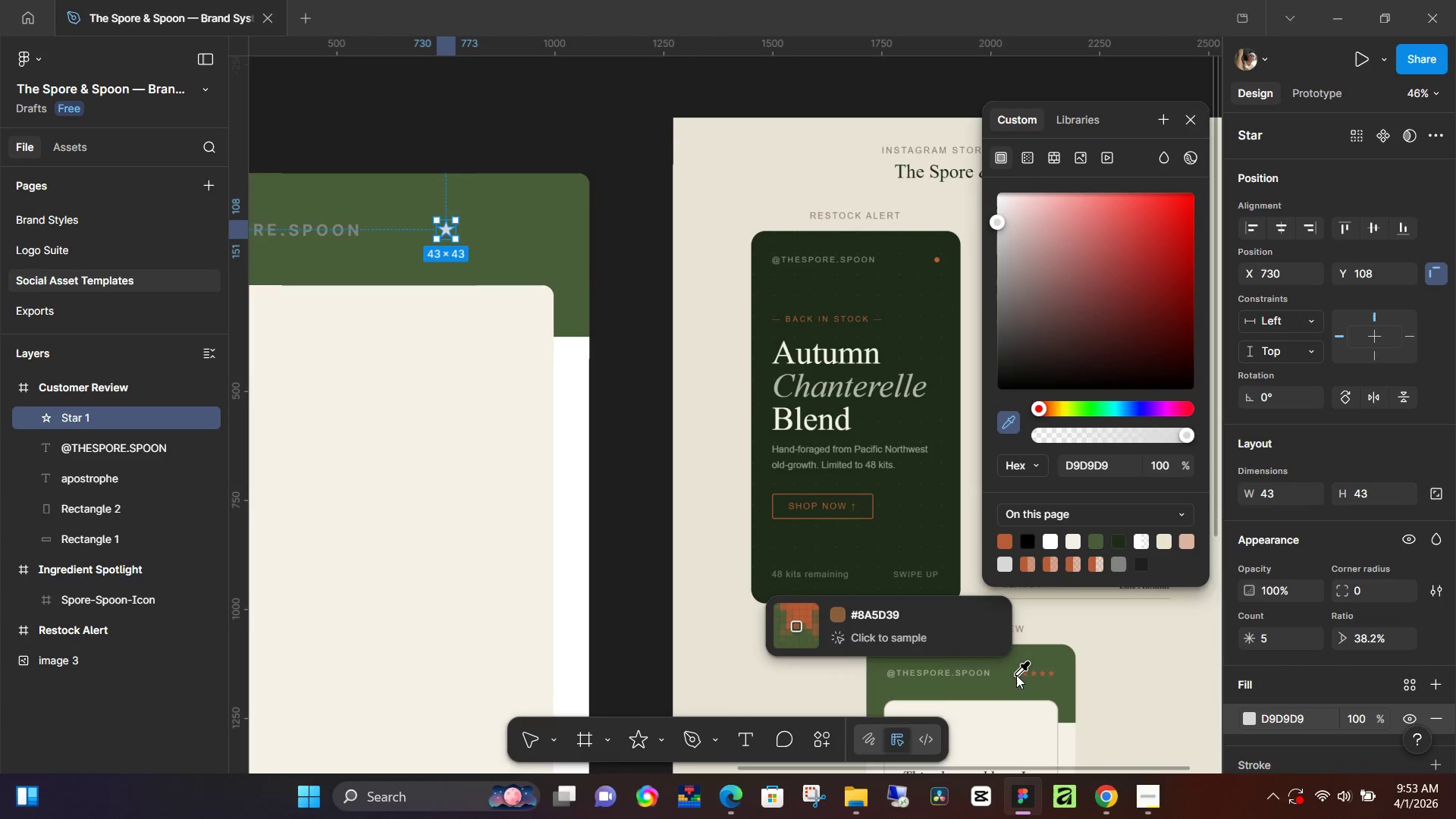 
left_click([1017, 672])
 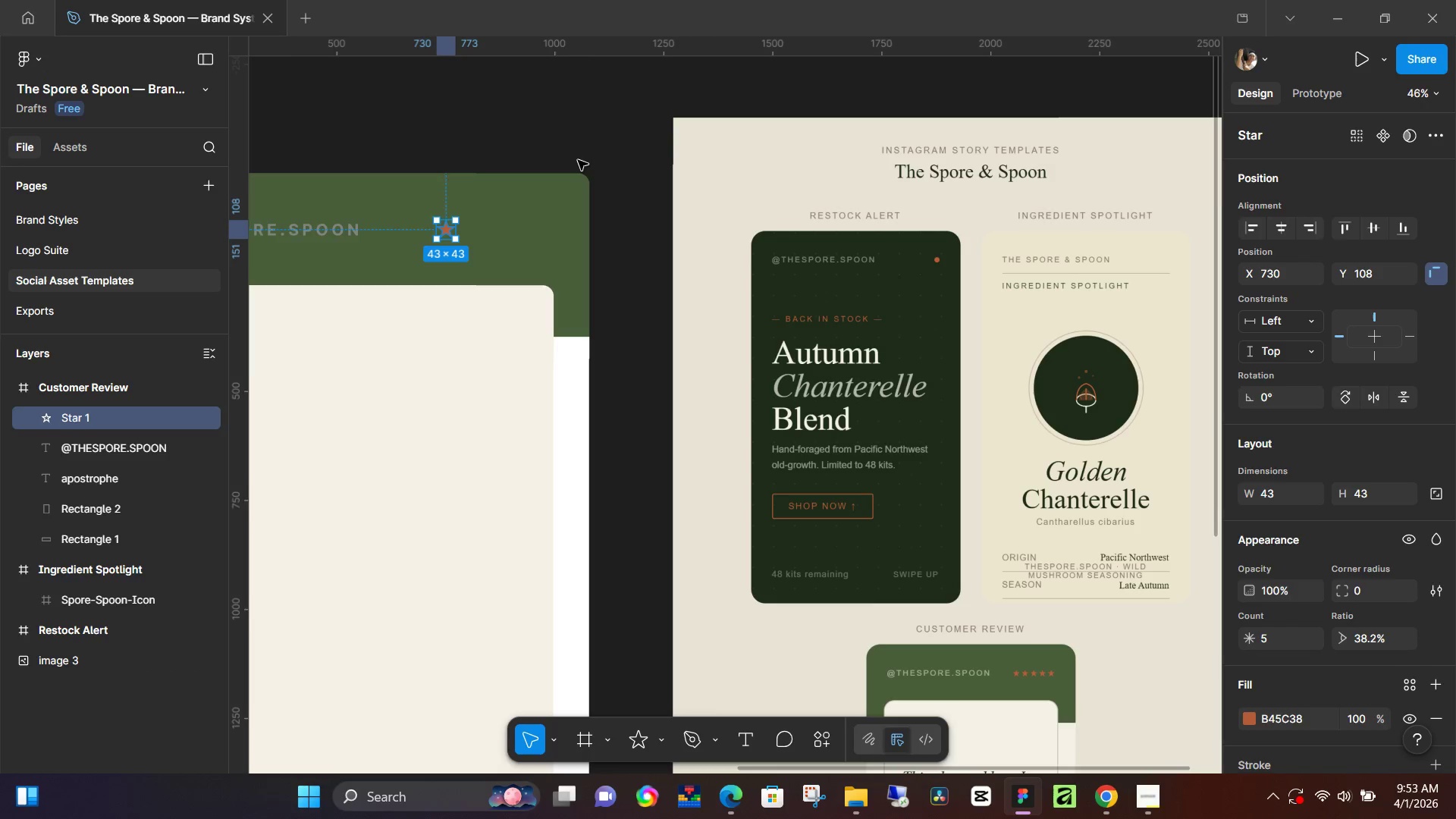 
left_click([435, 240])
 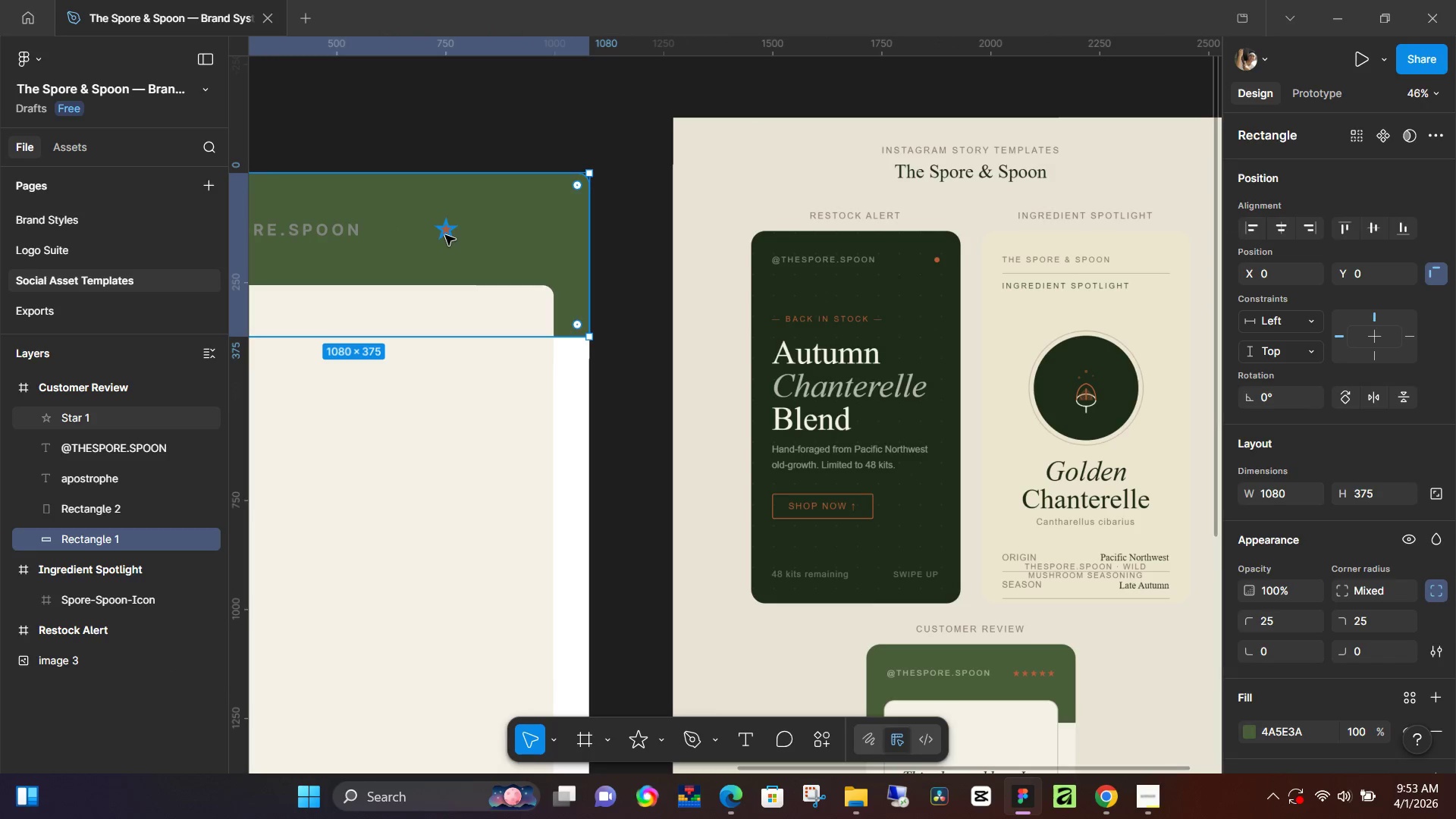 
left_click([445, 235])
 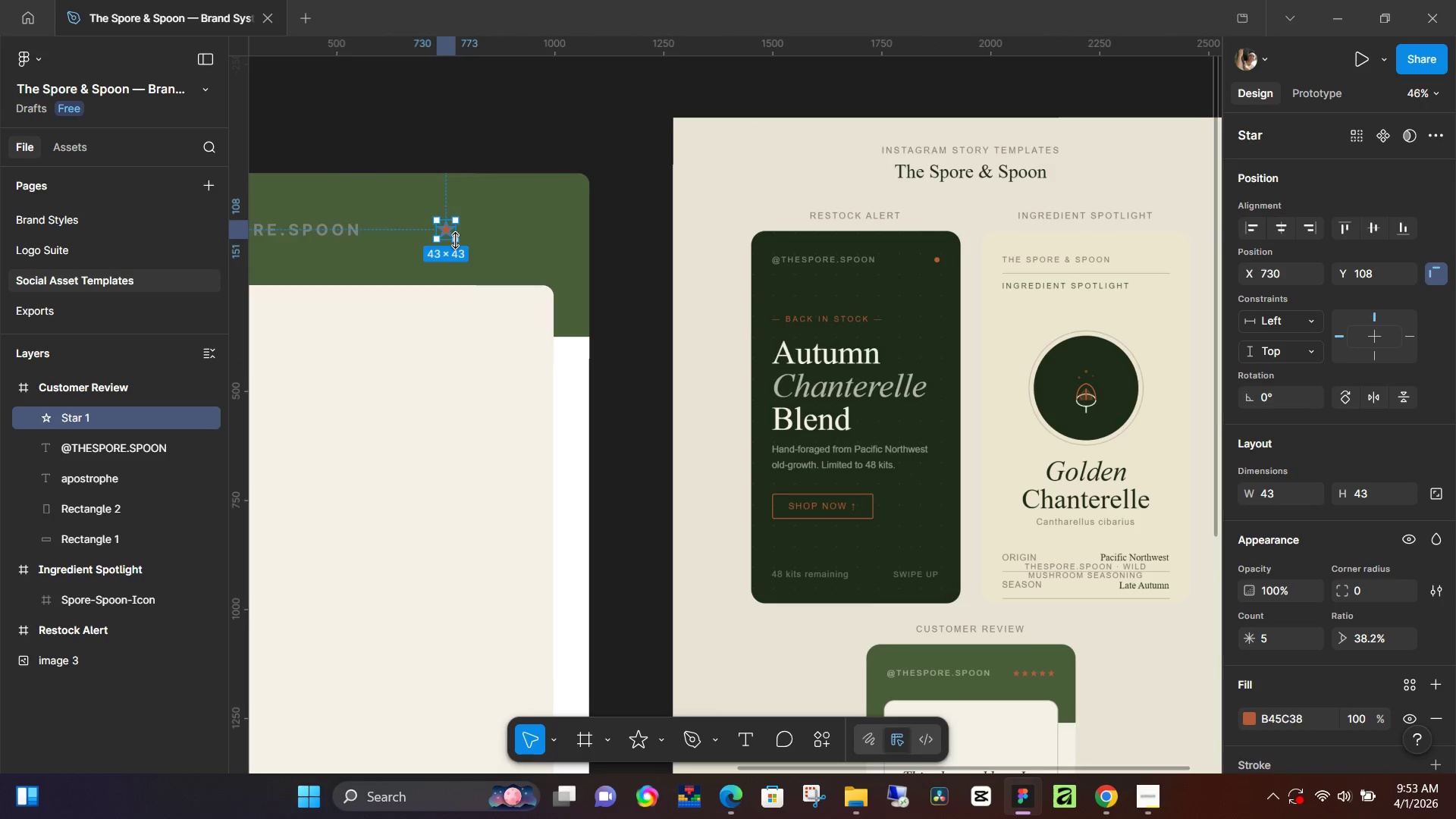 
hold_key(key=ShiftLeft, duration=1.41)
left_click_drag(start_coordinate=[457, 240], to_coordinate=[463, 244])
 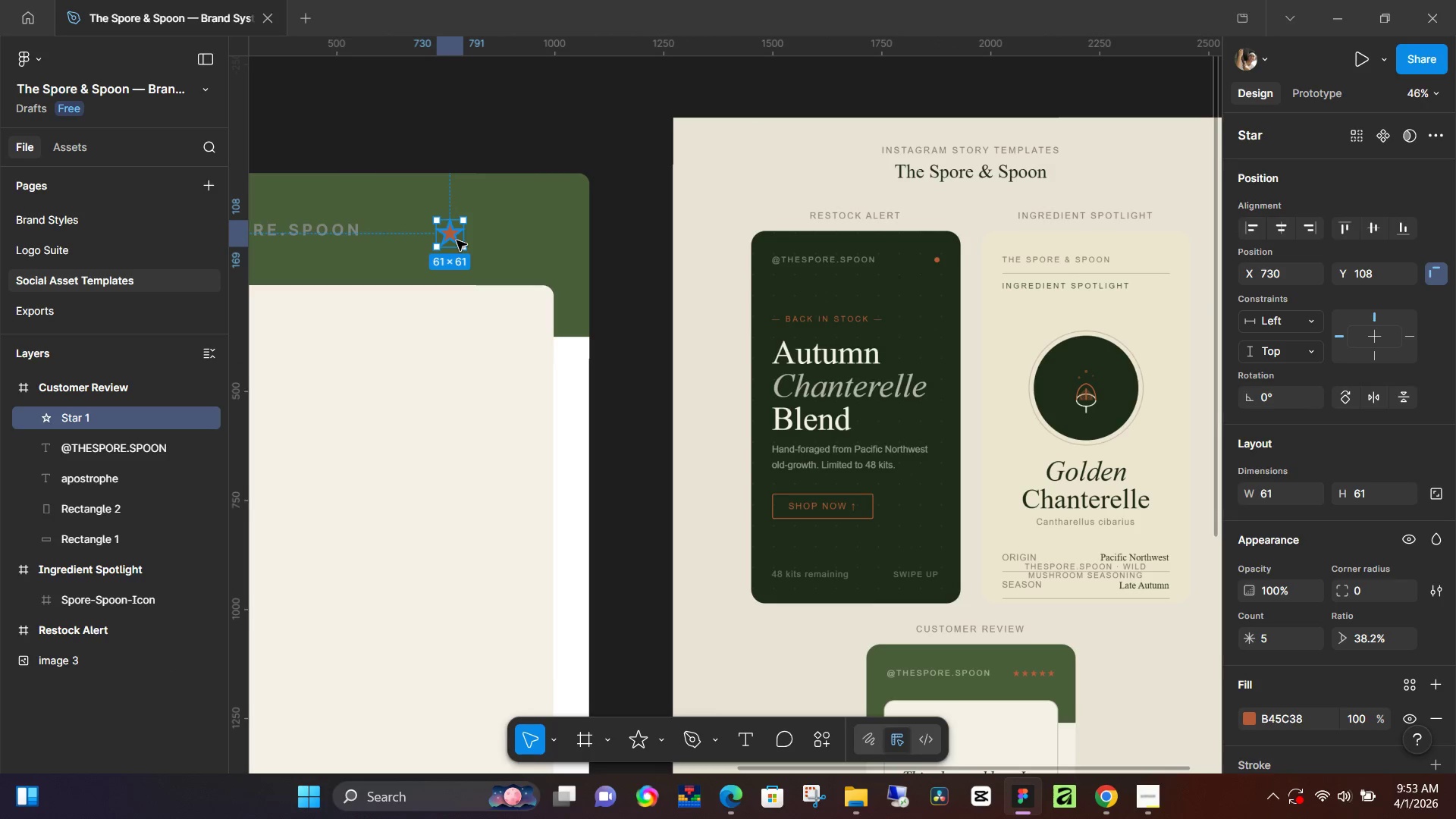 
left_click_drag(start_coordinate=[457, 240], to_coordinate=[430, 237])
 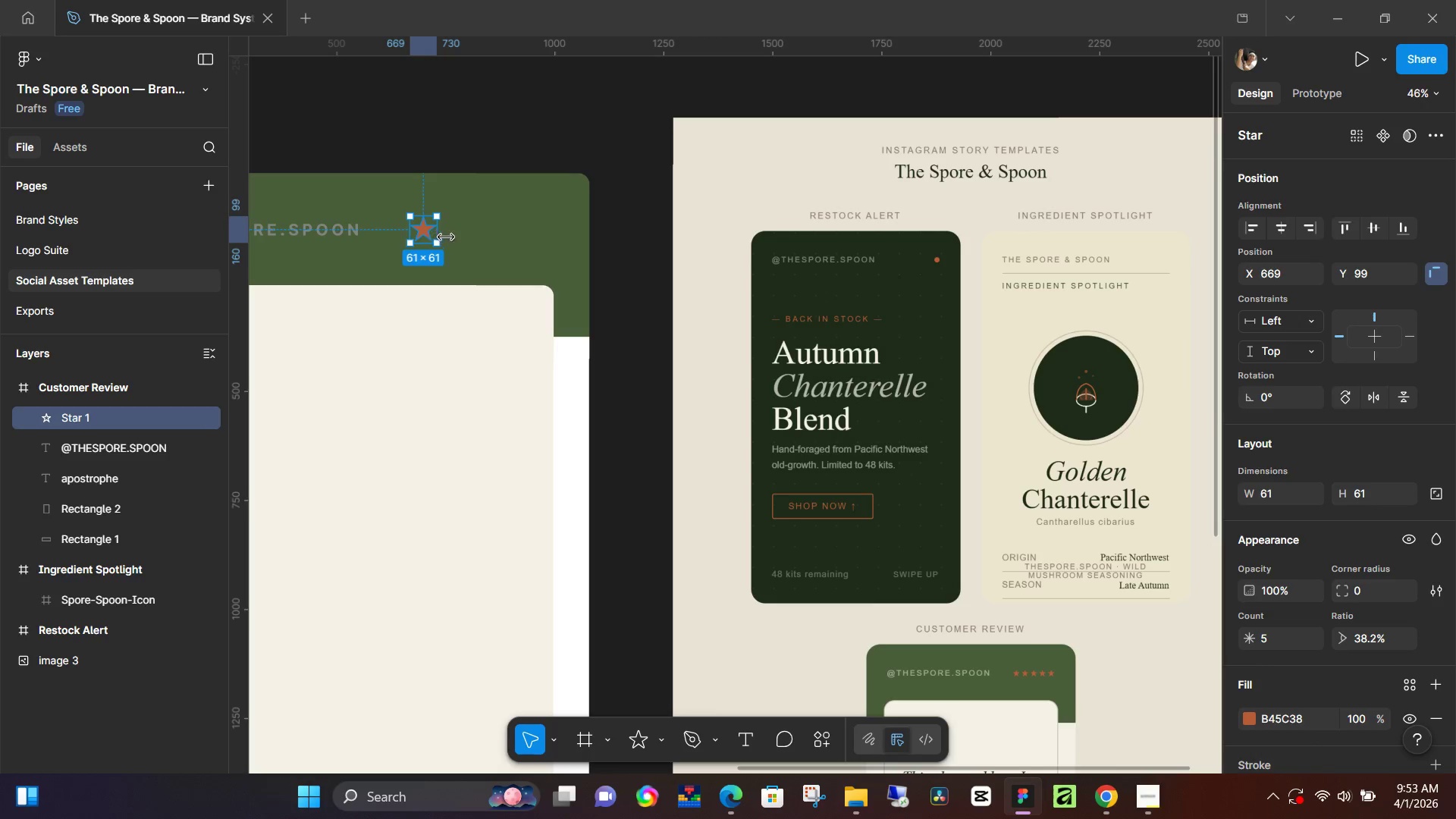 
key(Control+D)
 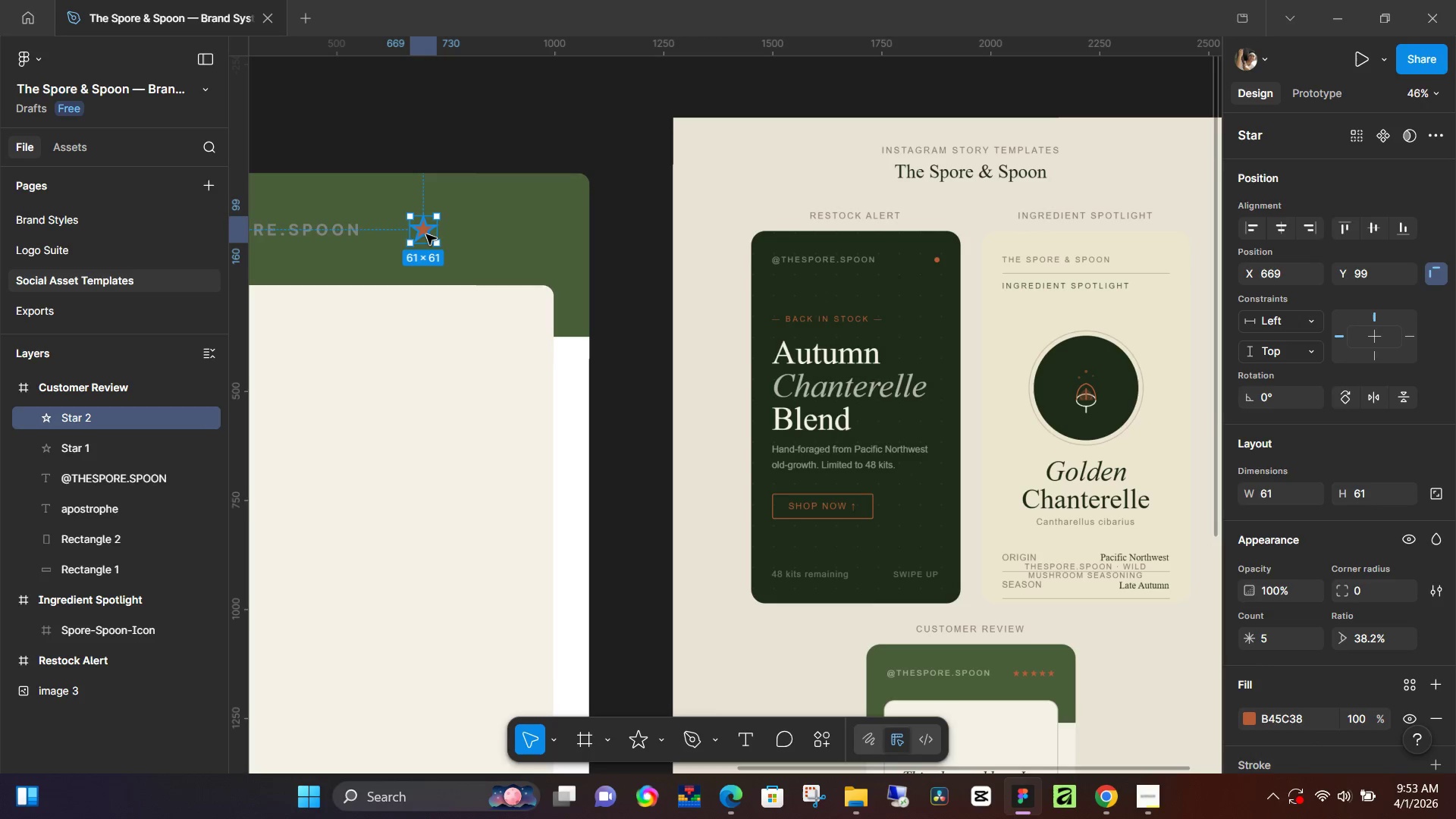 
left_click_drag(start_coordinate=[426, 234], to_coordinate=[458, 236])
 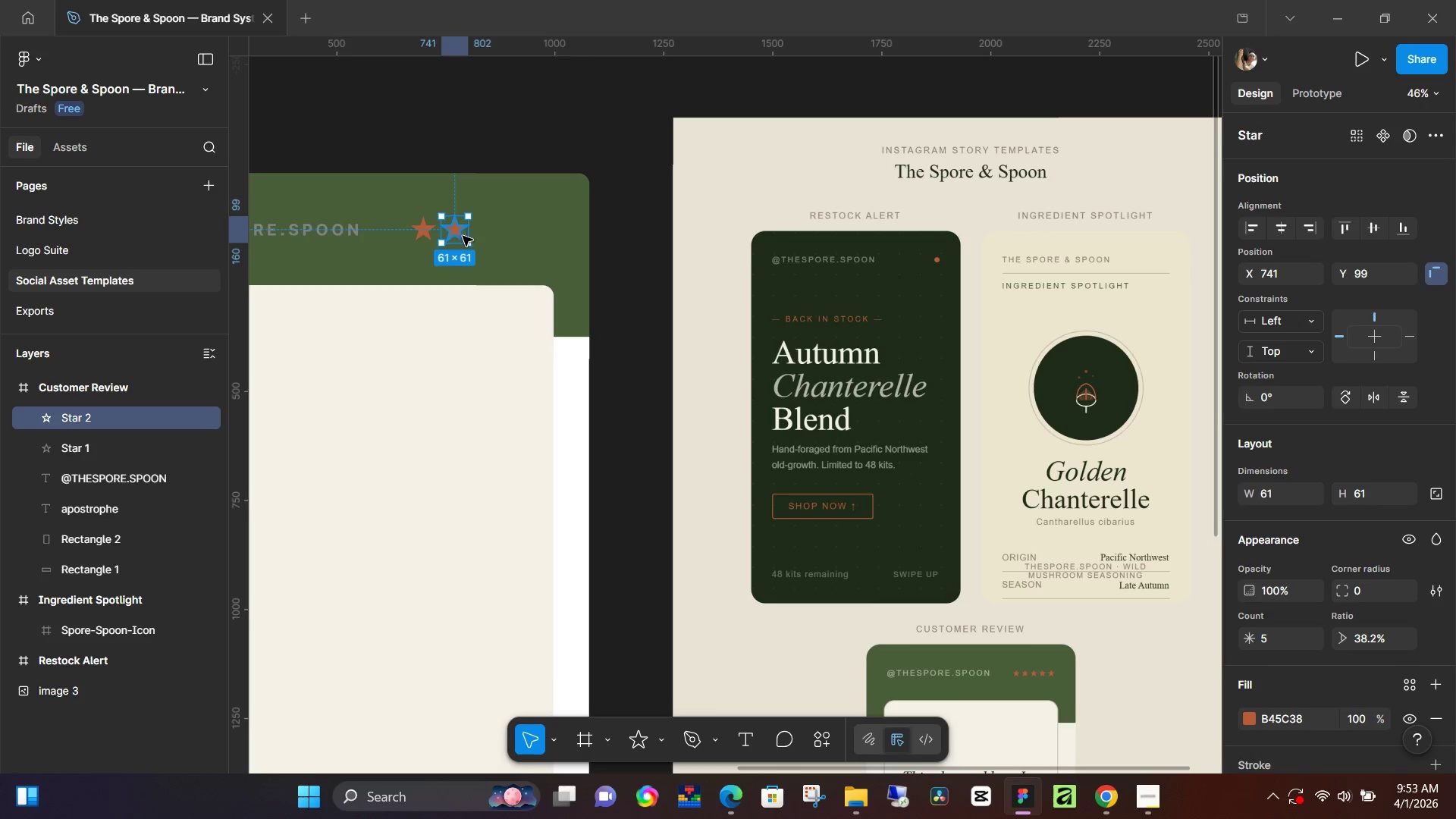 
key(Control+D)
 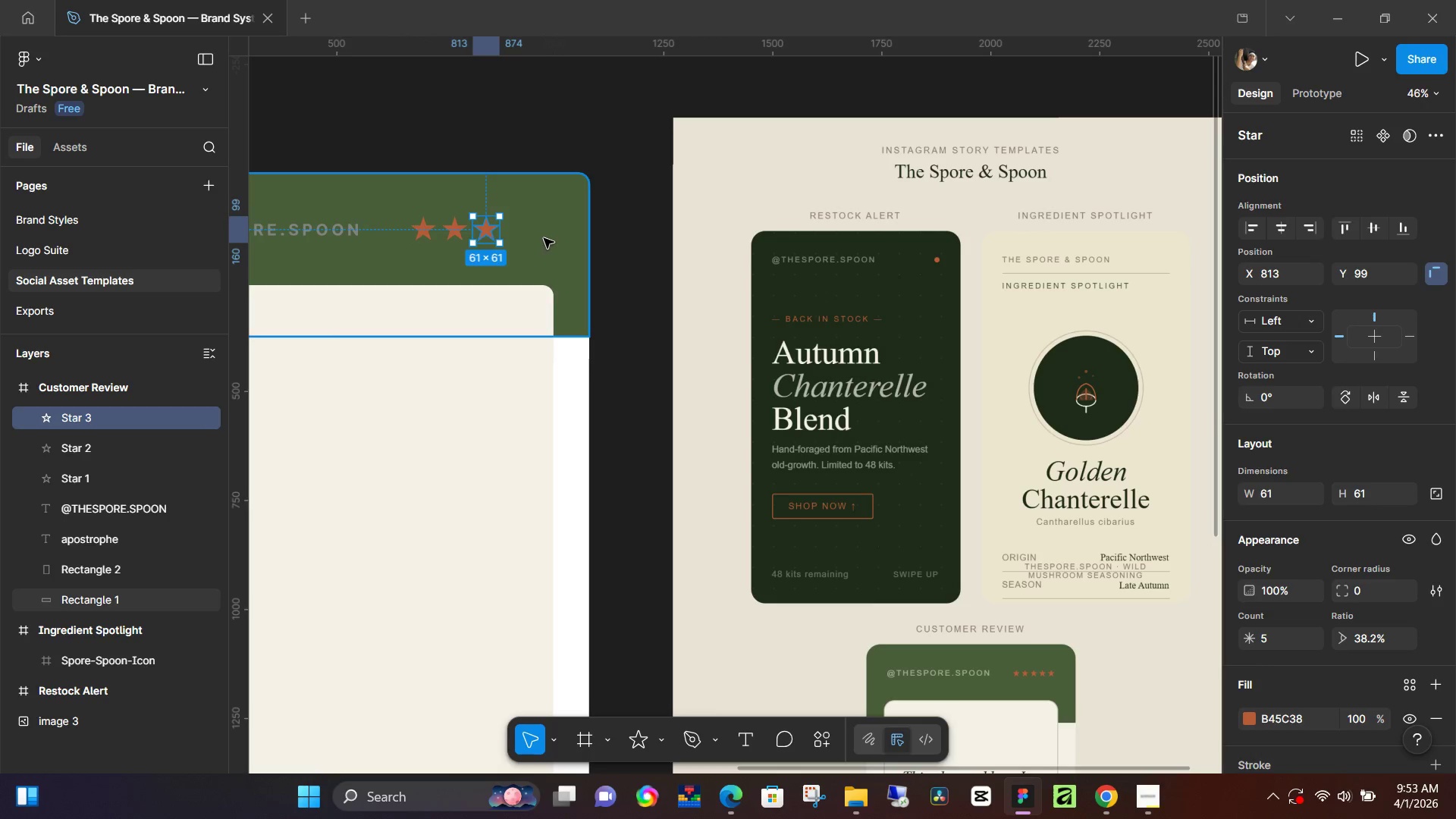 
key(Control+D)
 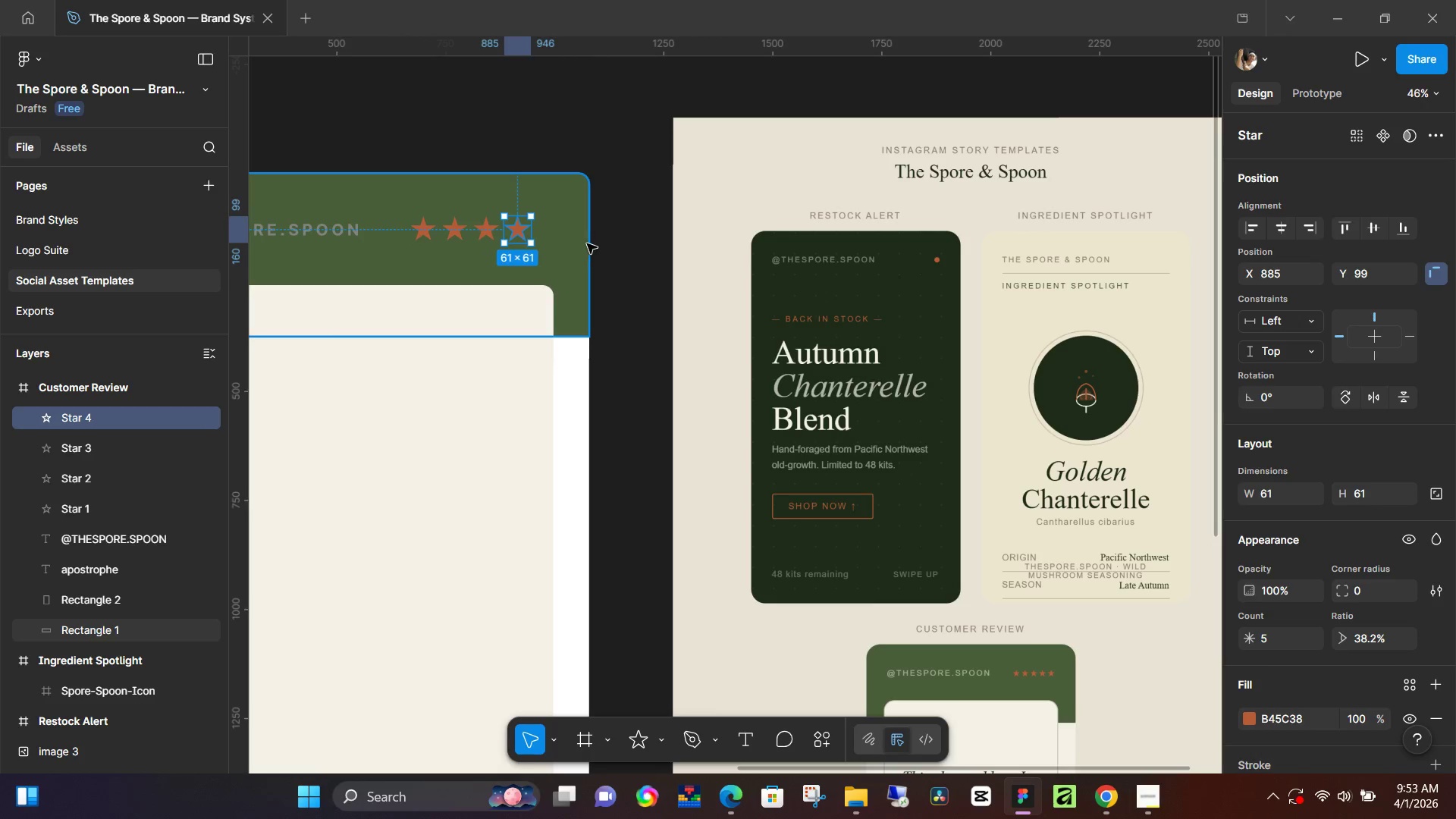 
key(Control+D)
 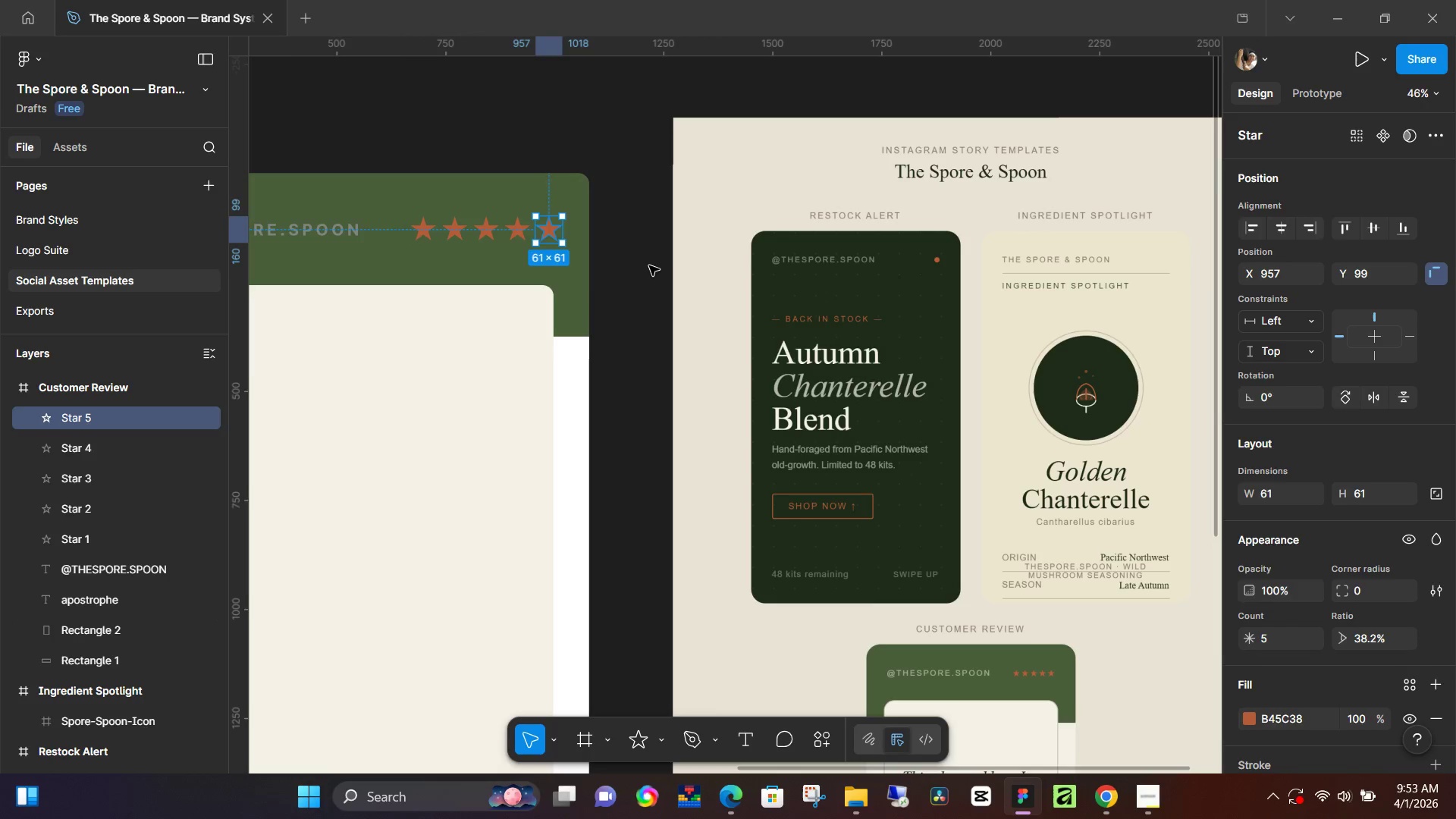 
left_click([649, 265])
 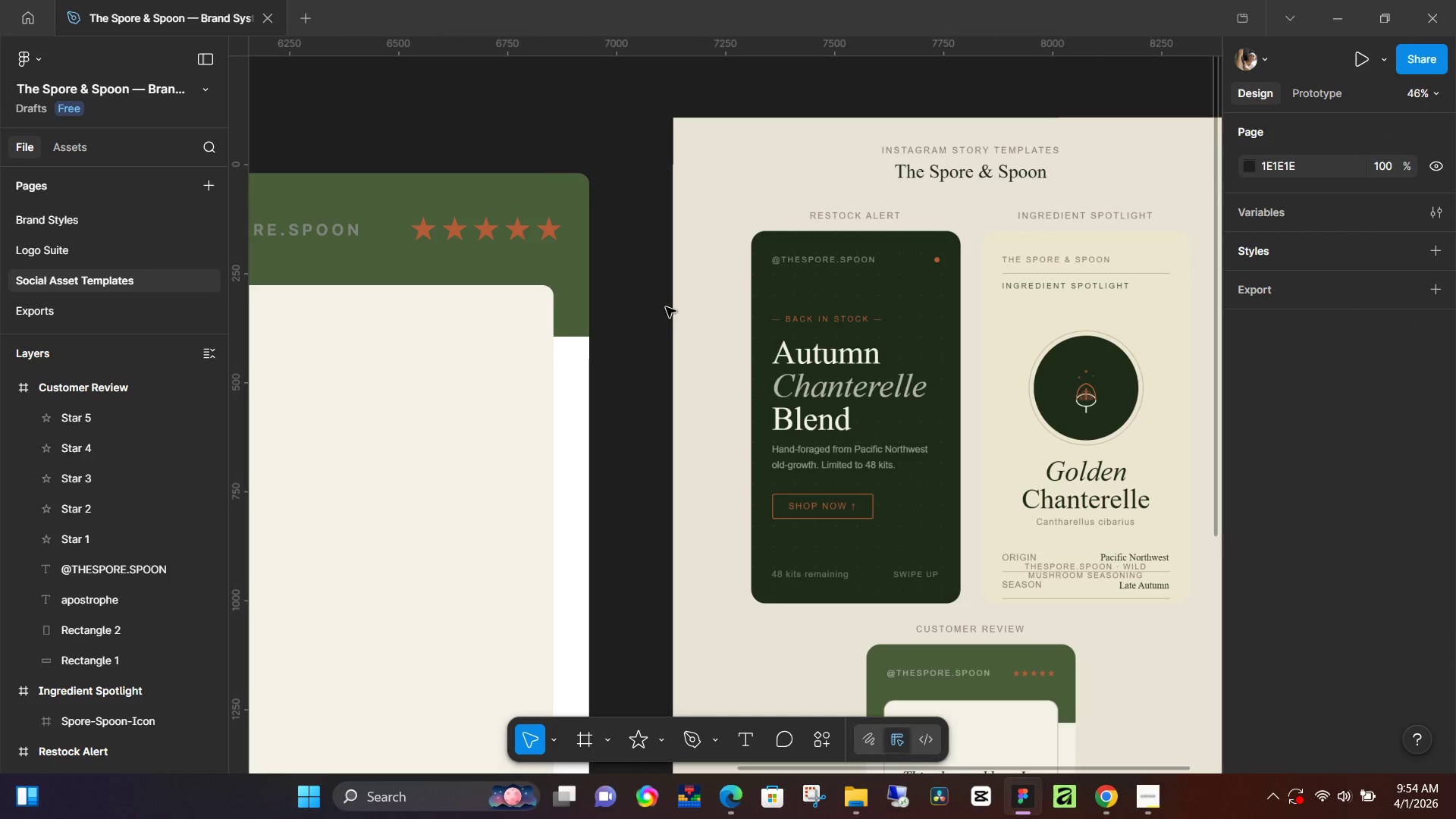 
hold_key(key=Space, duration=0.97)
 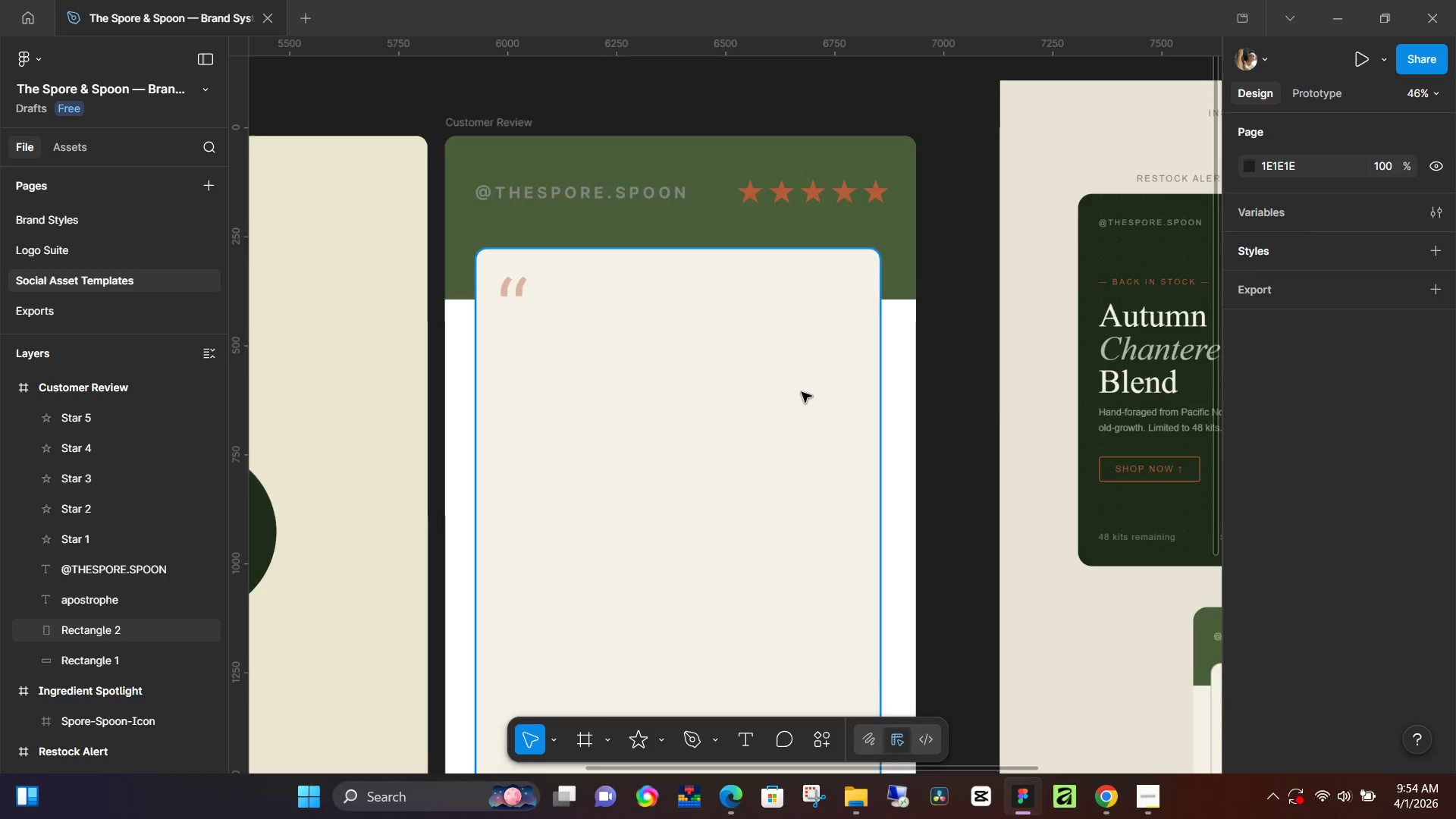 
left_click_drag(start_coordinate=[634, 381], to_coordinate=[961, 344])
 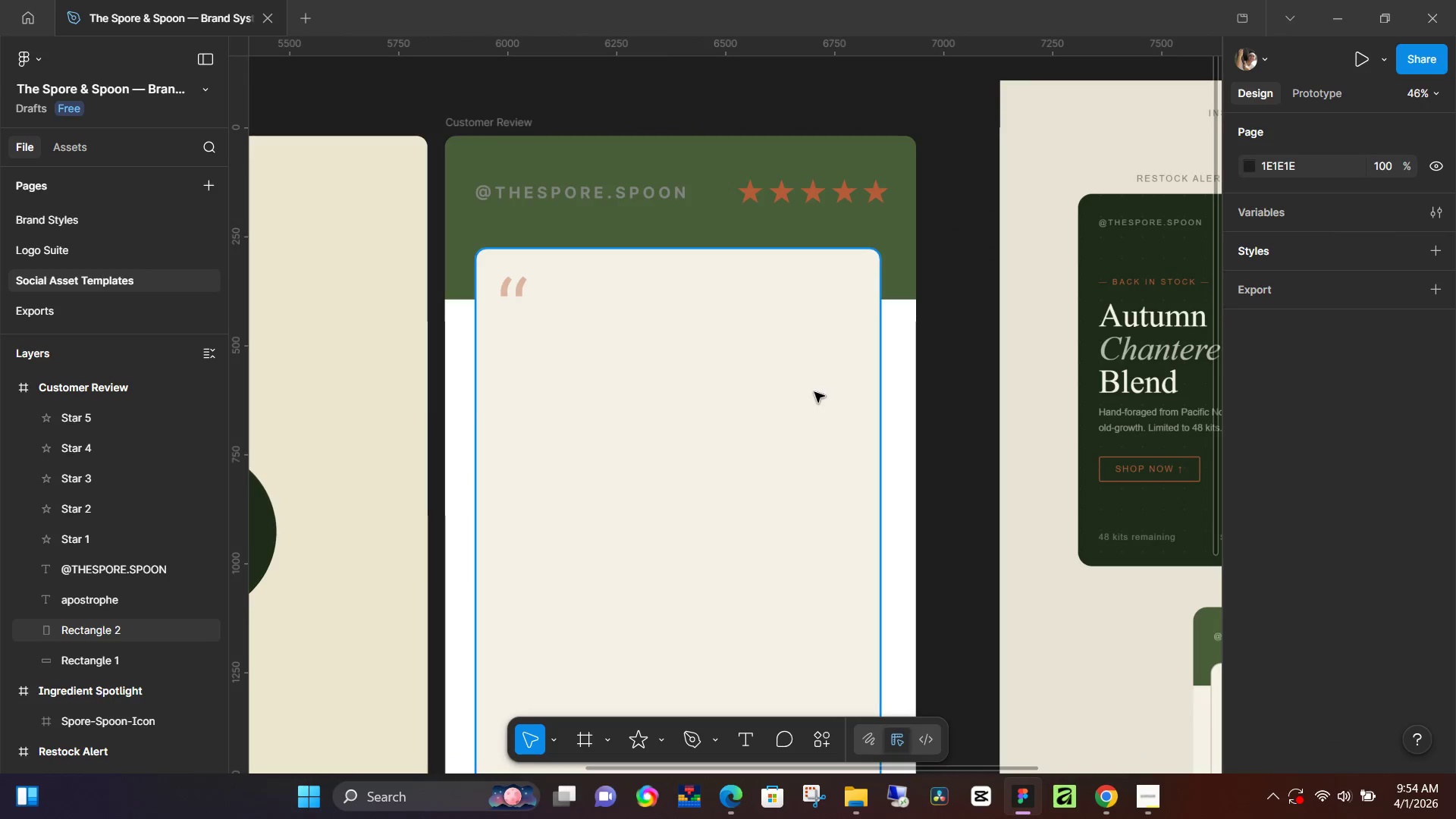 
hold_key(key=ControlLeft, duration=0.39)
scroll: coordinate [802, 392], scroll_direction: down, amount: 8.0
 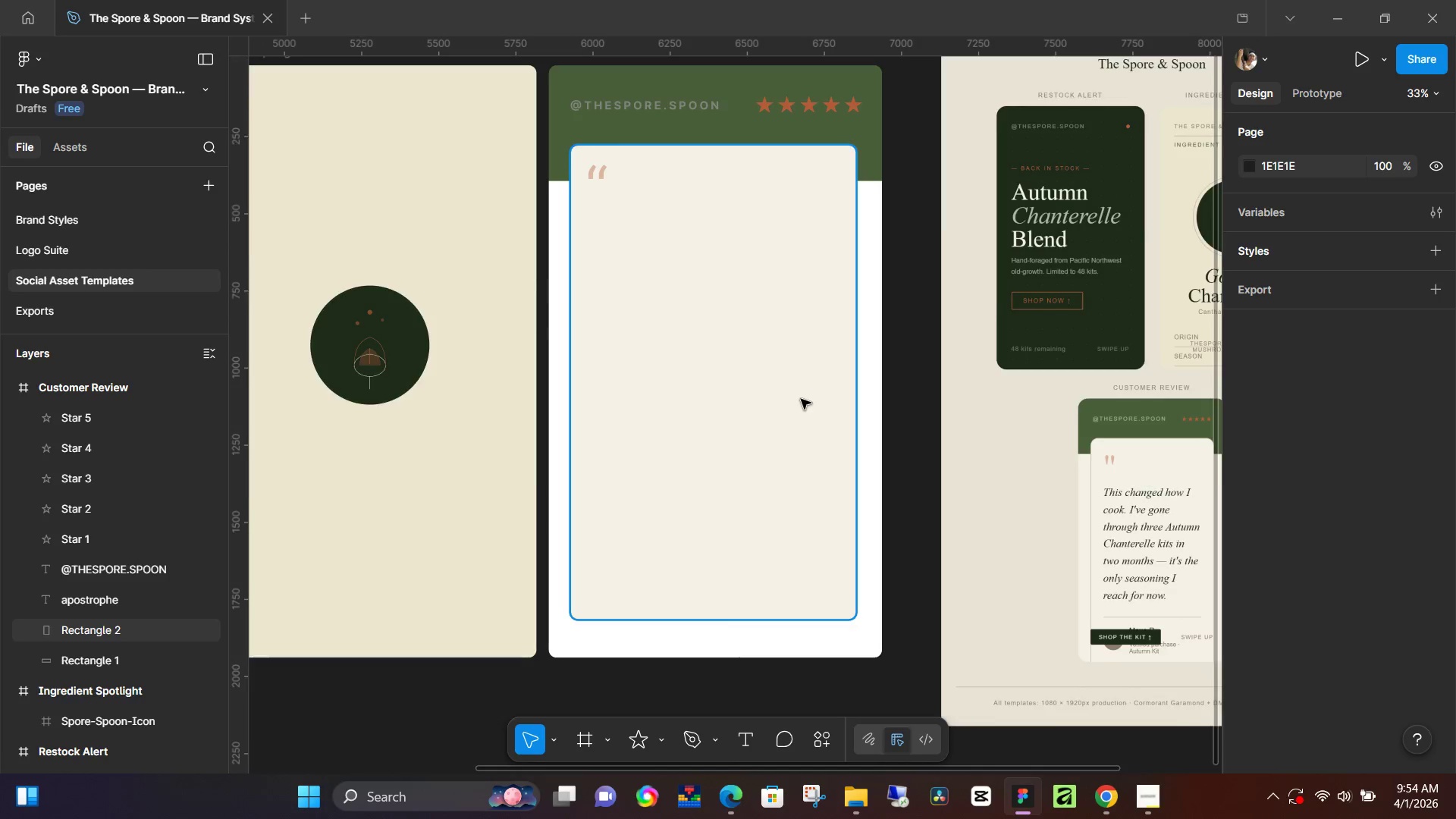 
scroll: coordinate [801, 399], scroll_direction: up, amount: 4.0
 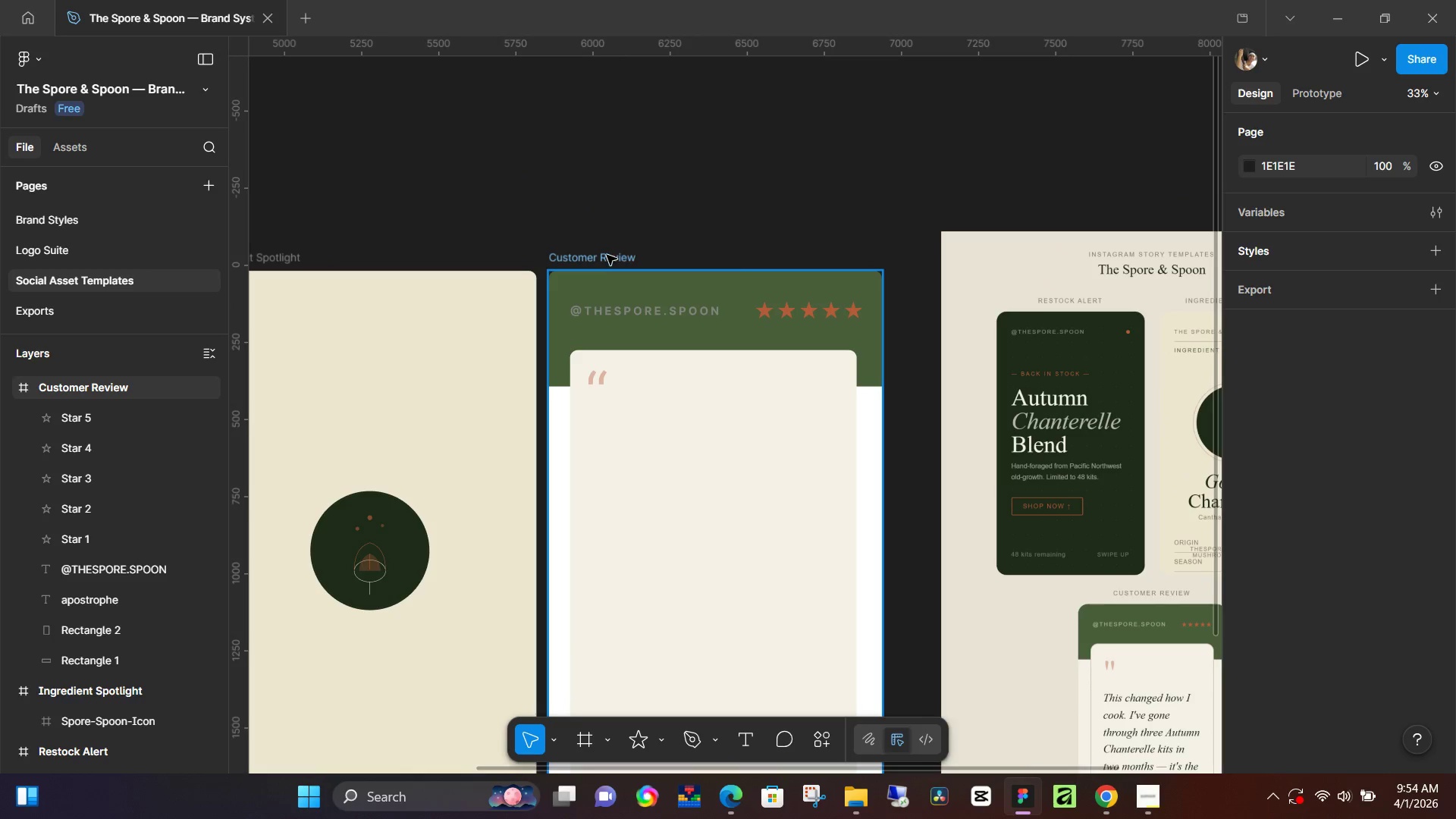 
left_click([607, 255])
 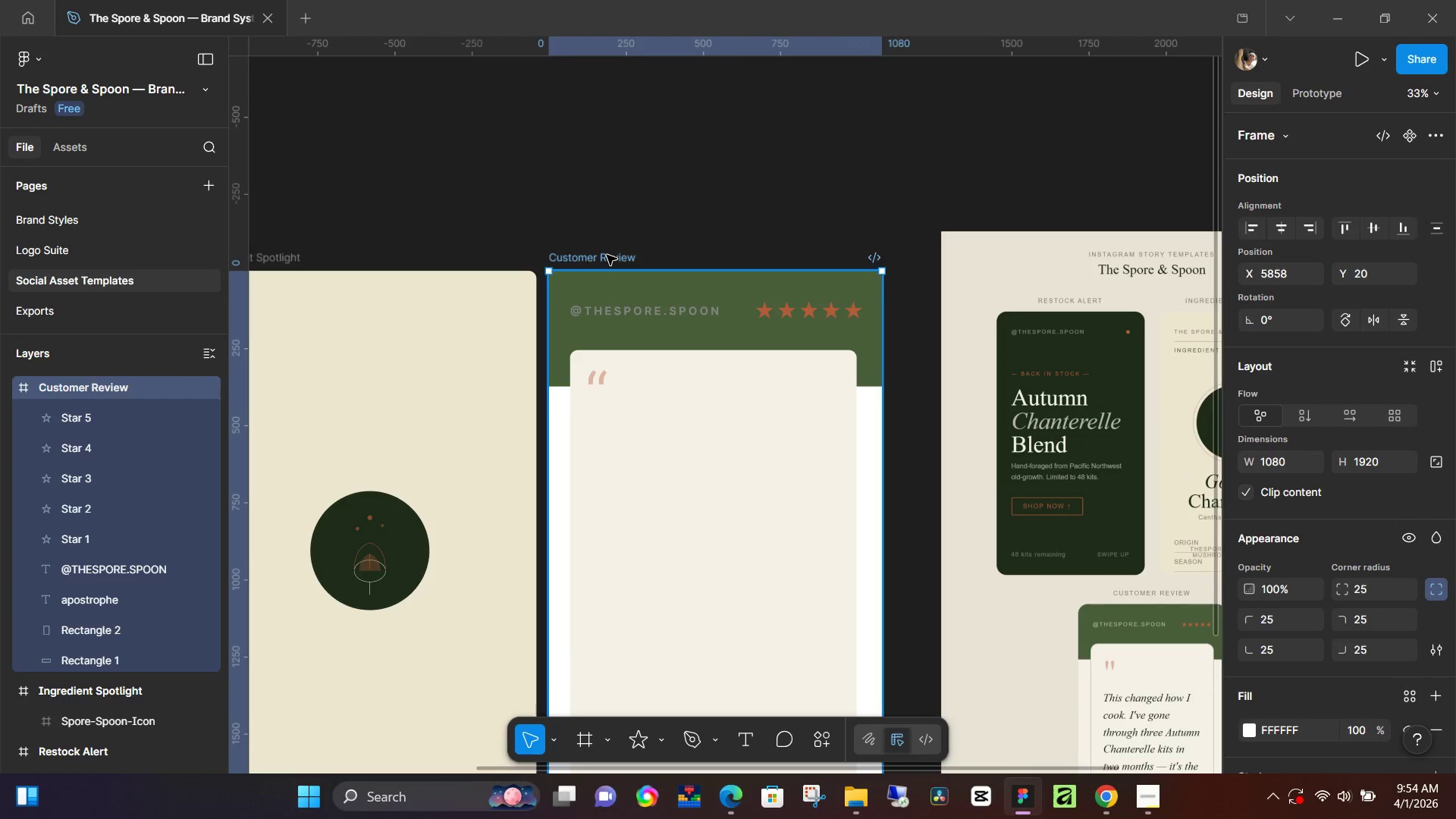 
key(Alt+Control+K)
 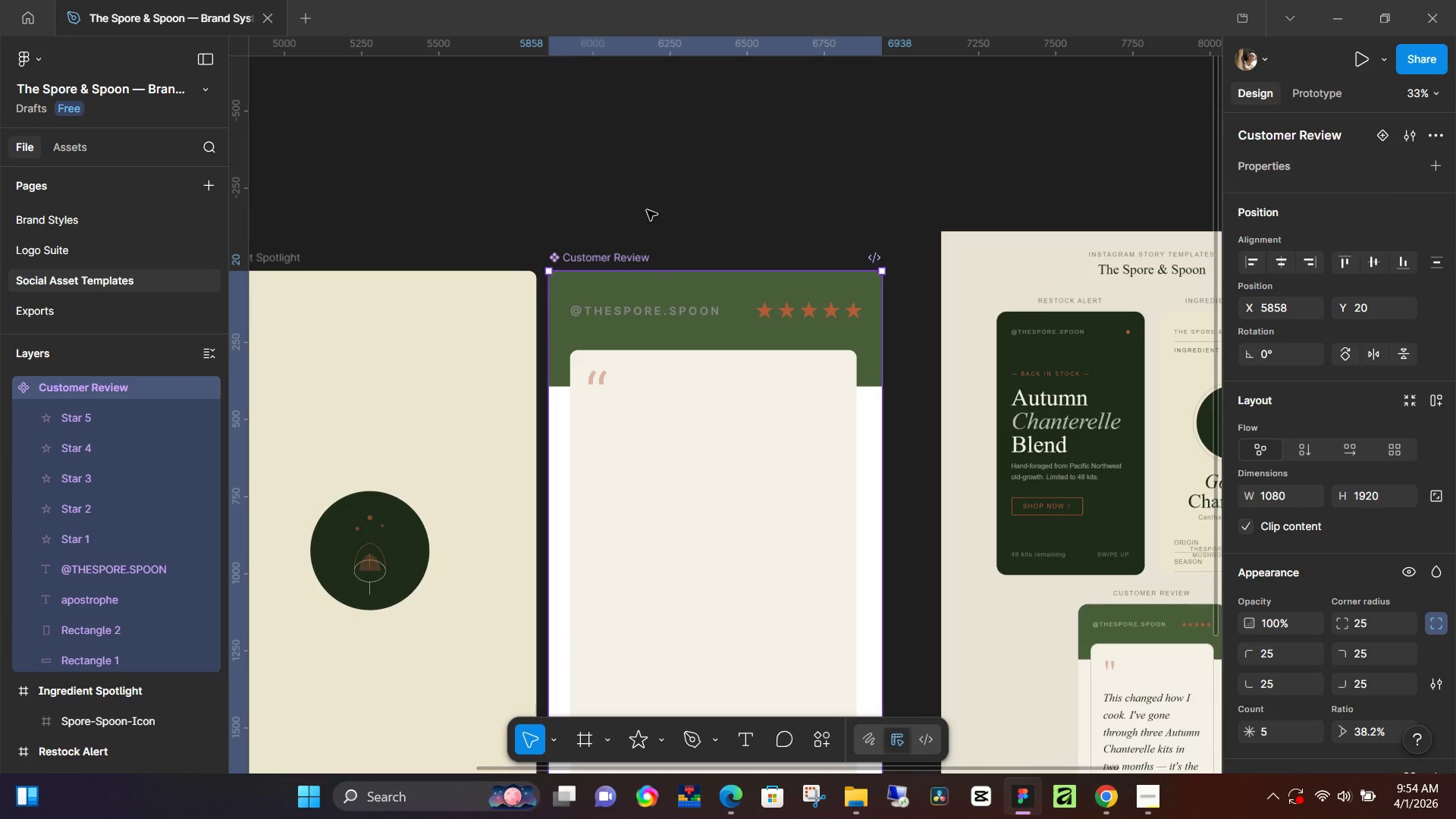 
left_click([647, 210])
 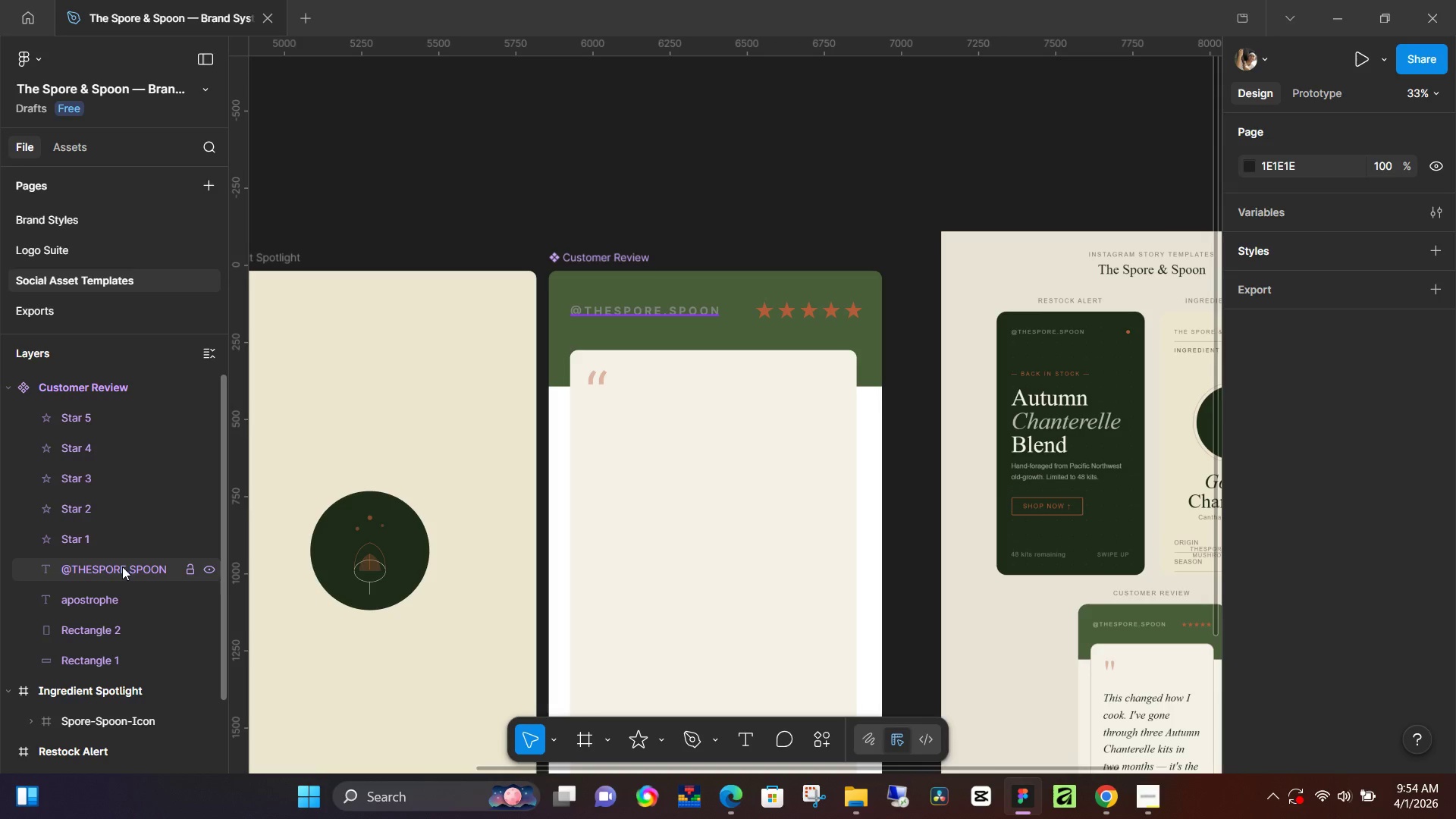 
wait(5.33)
 